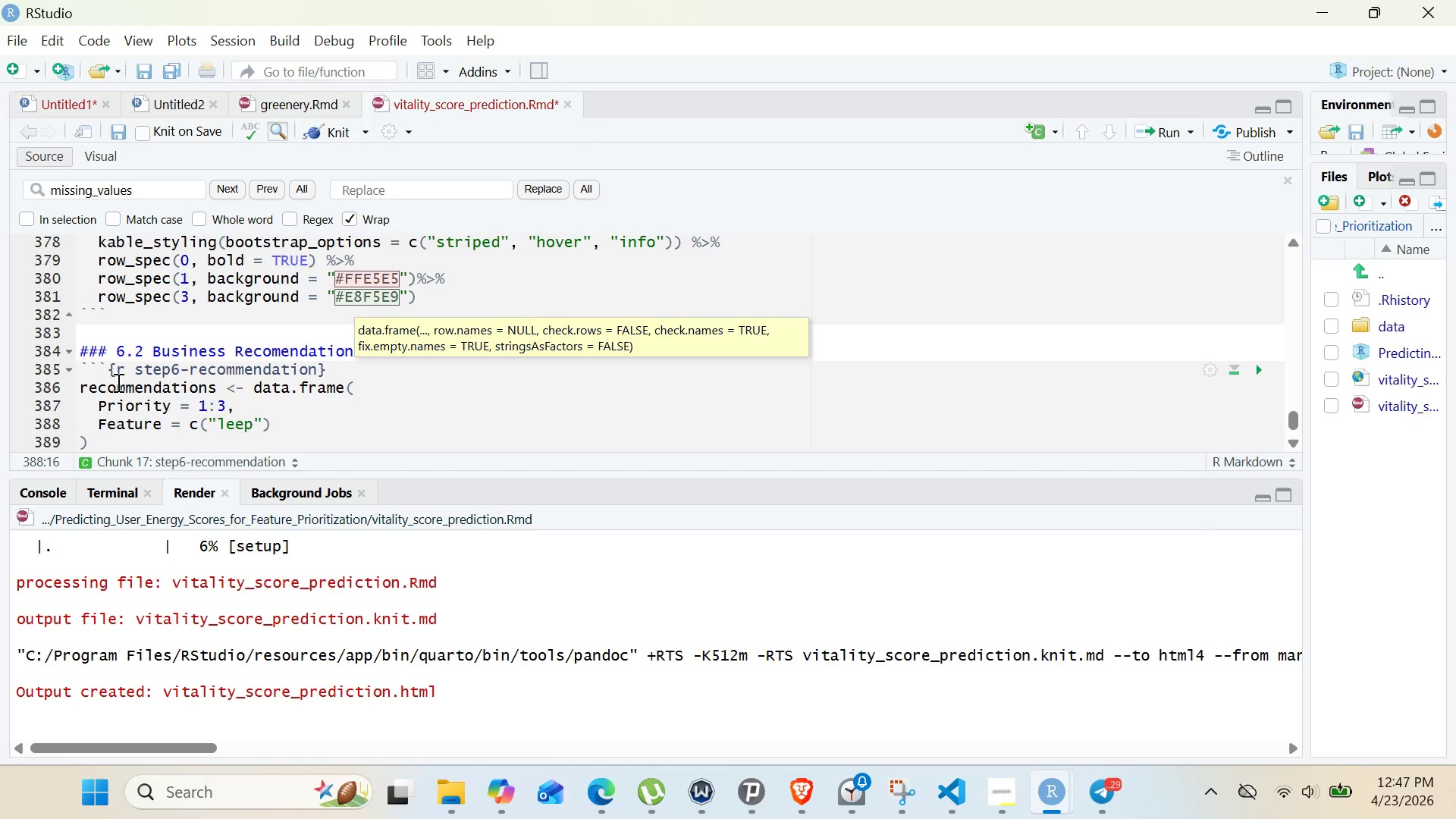 
key(Shift+ShiftRight)
 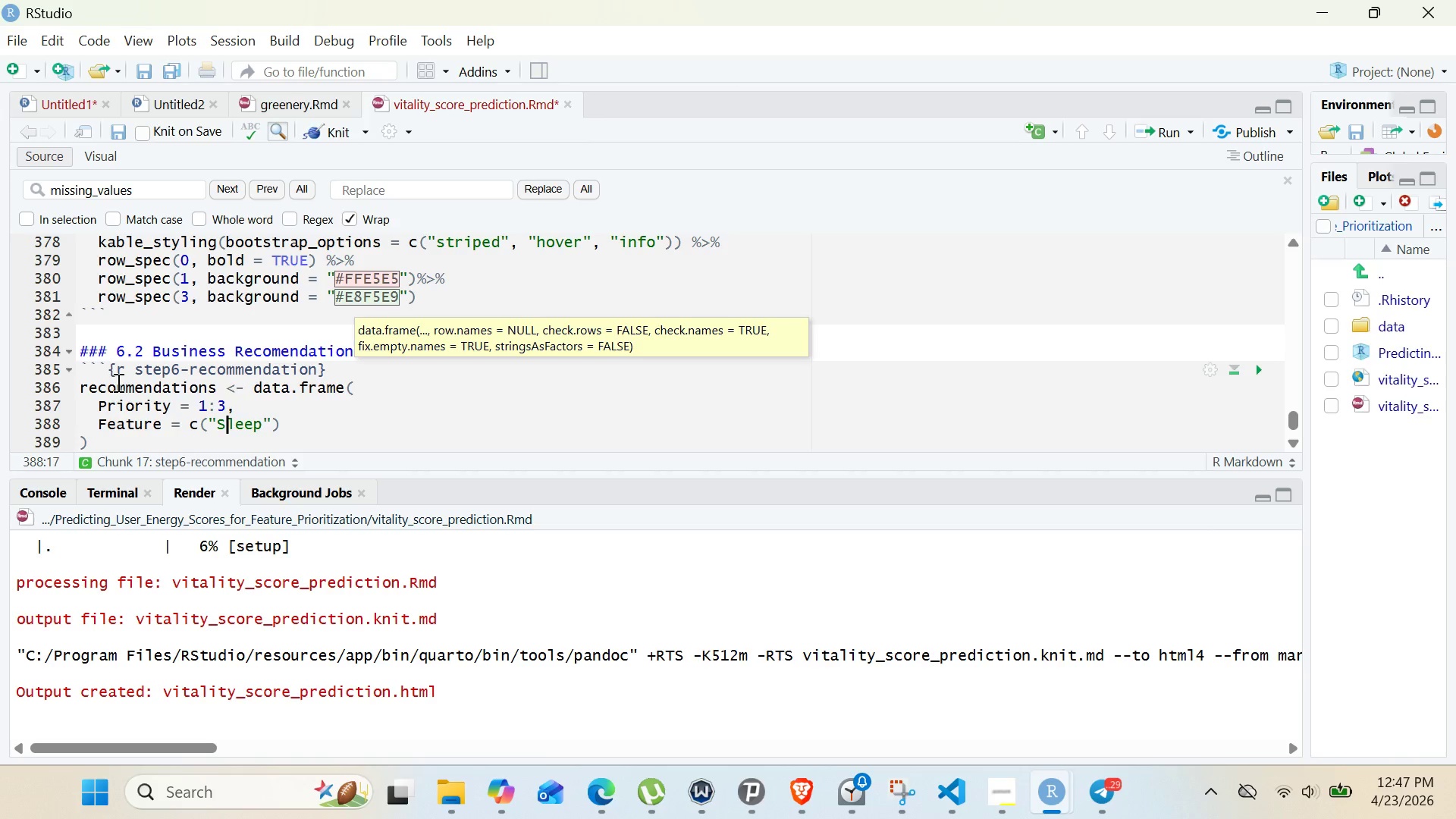 
key(Shift+S)
 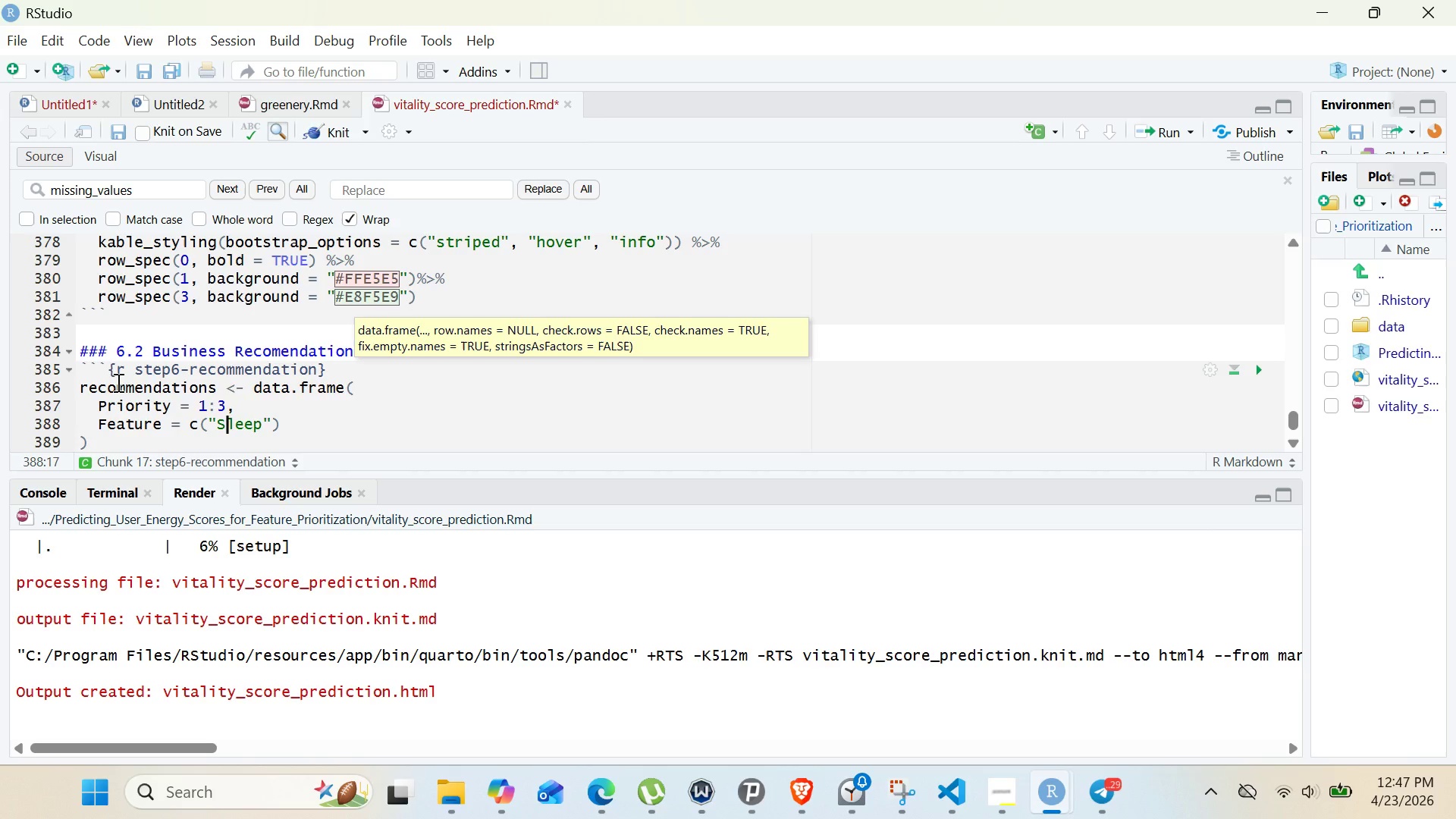 
key(ArrowRight)
 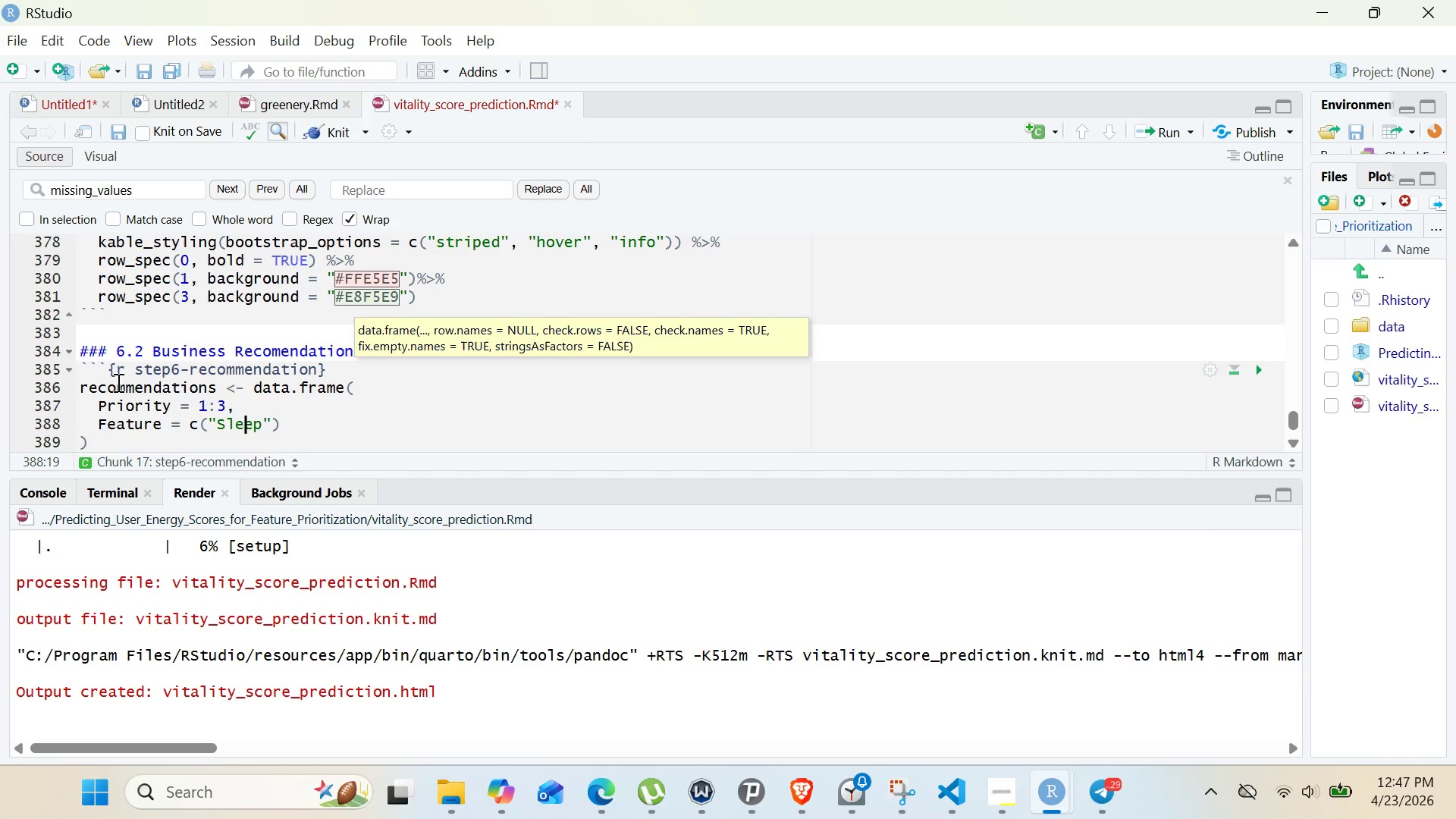 
key(ArrowRight)
 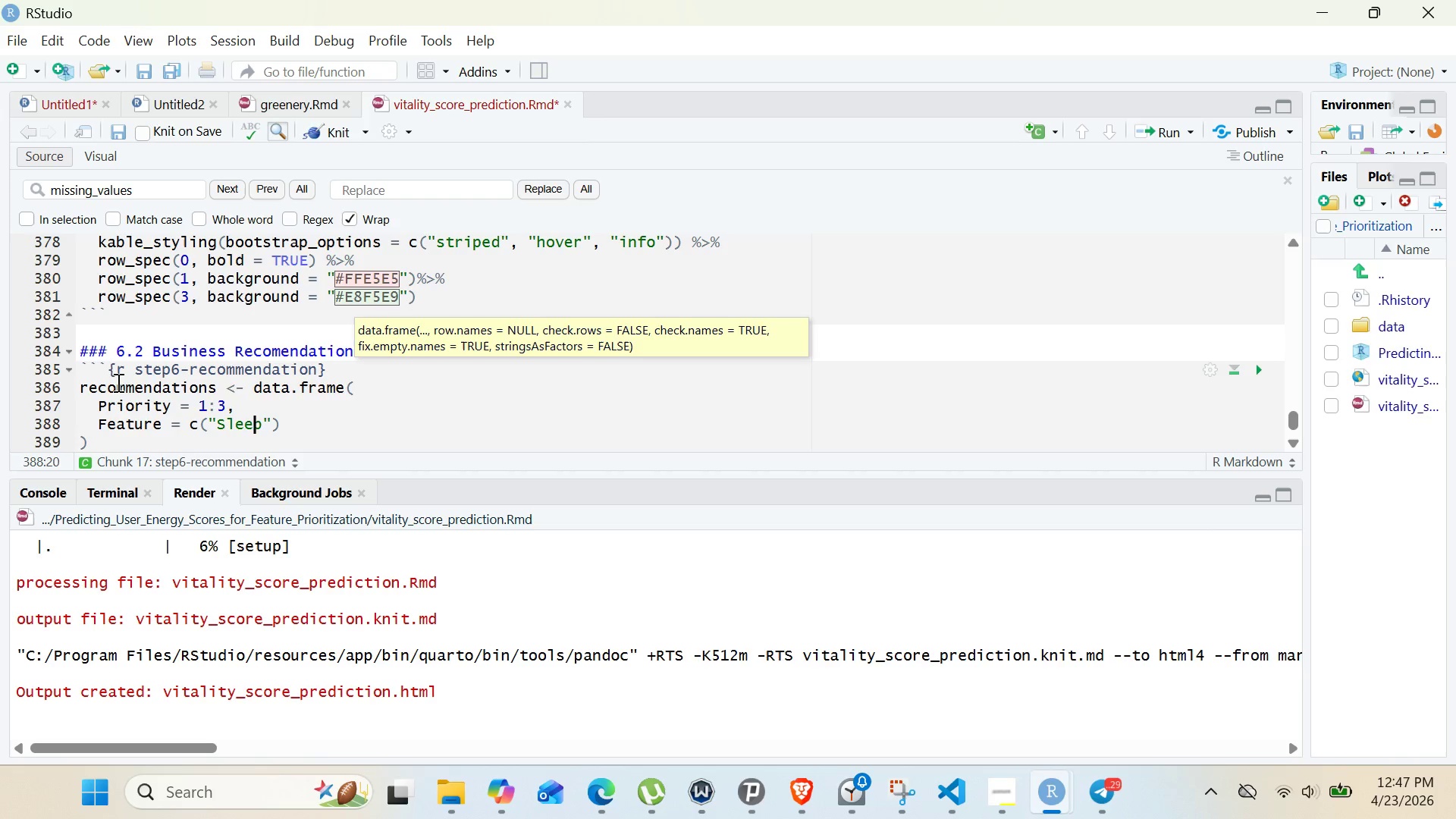 
key(ArrowRight)
 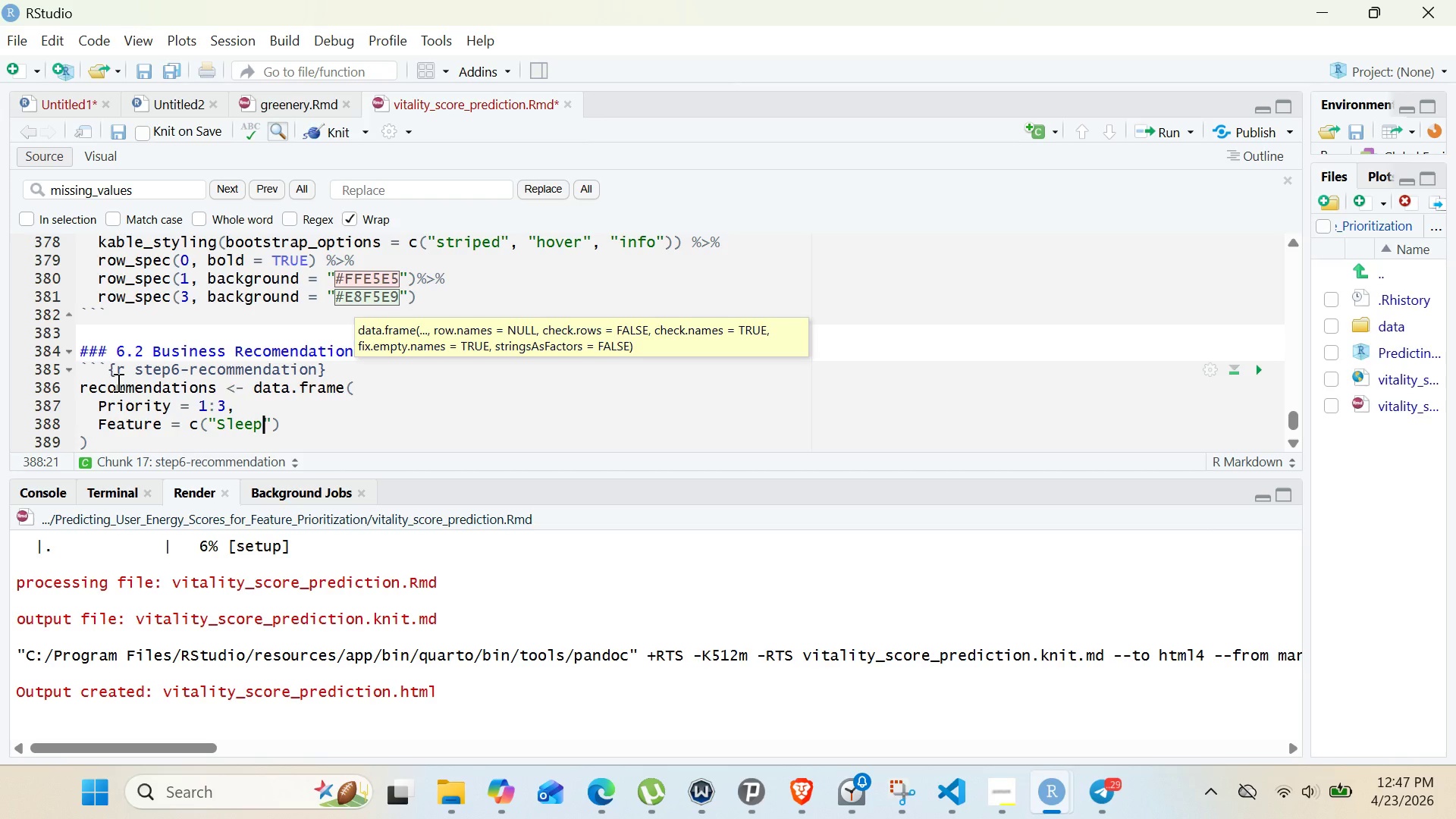 
key(ArrowRight)
 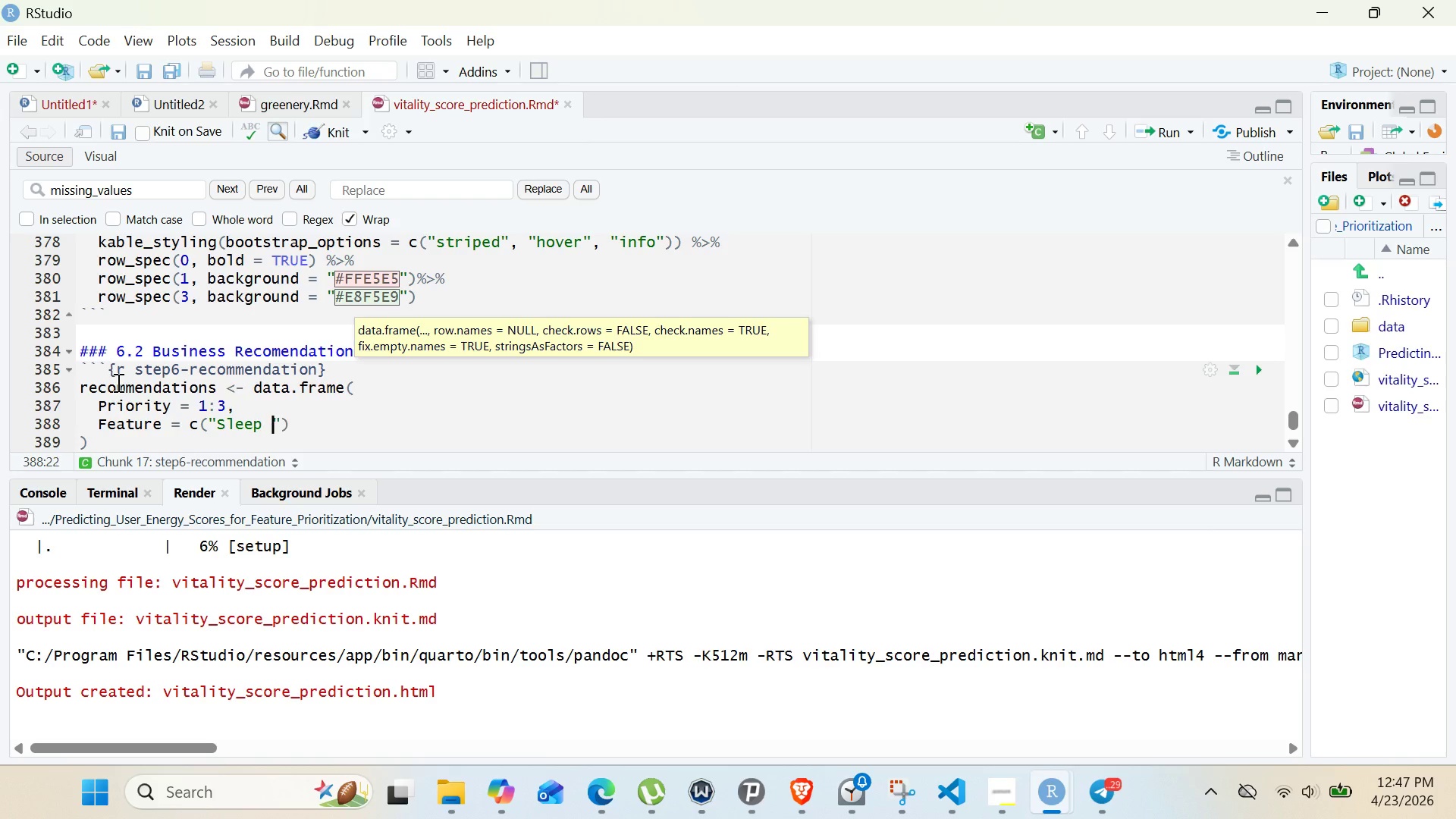 
type( Optimization)
 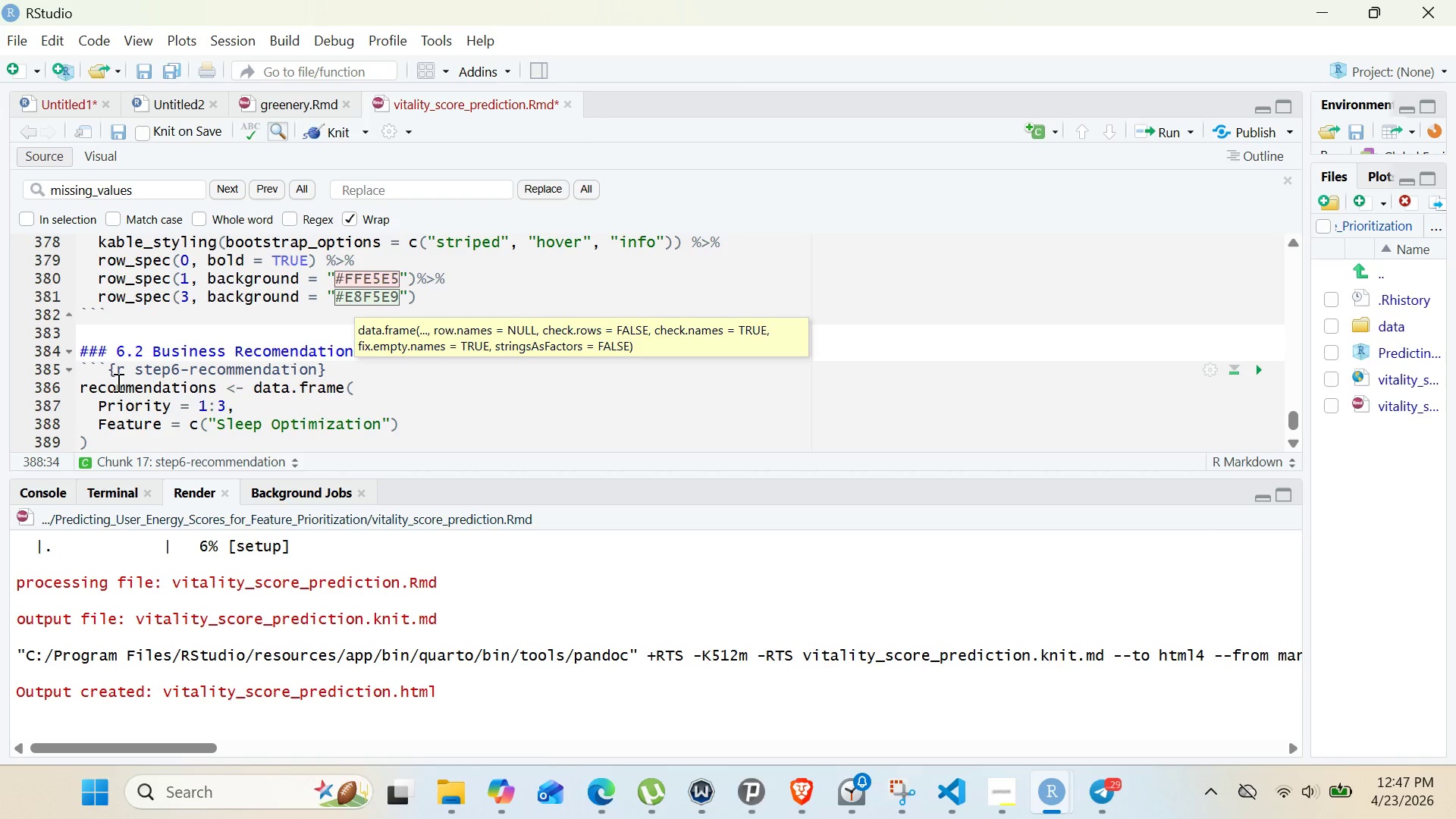 
key(ArrowRight)
 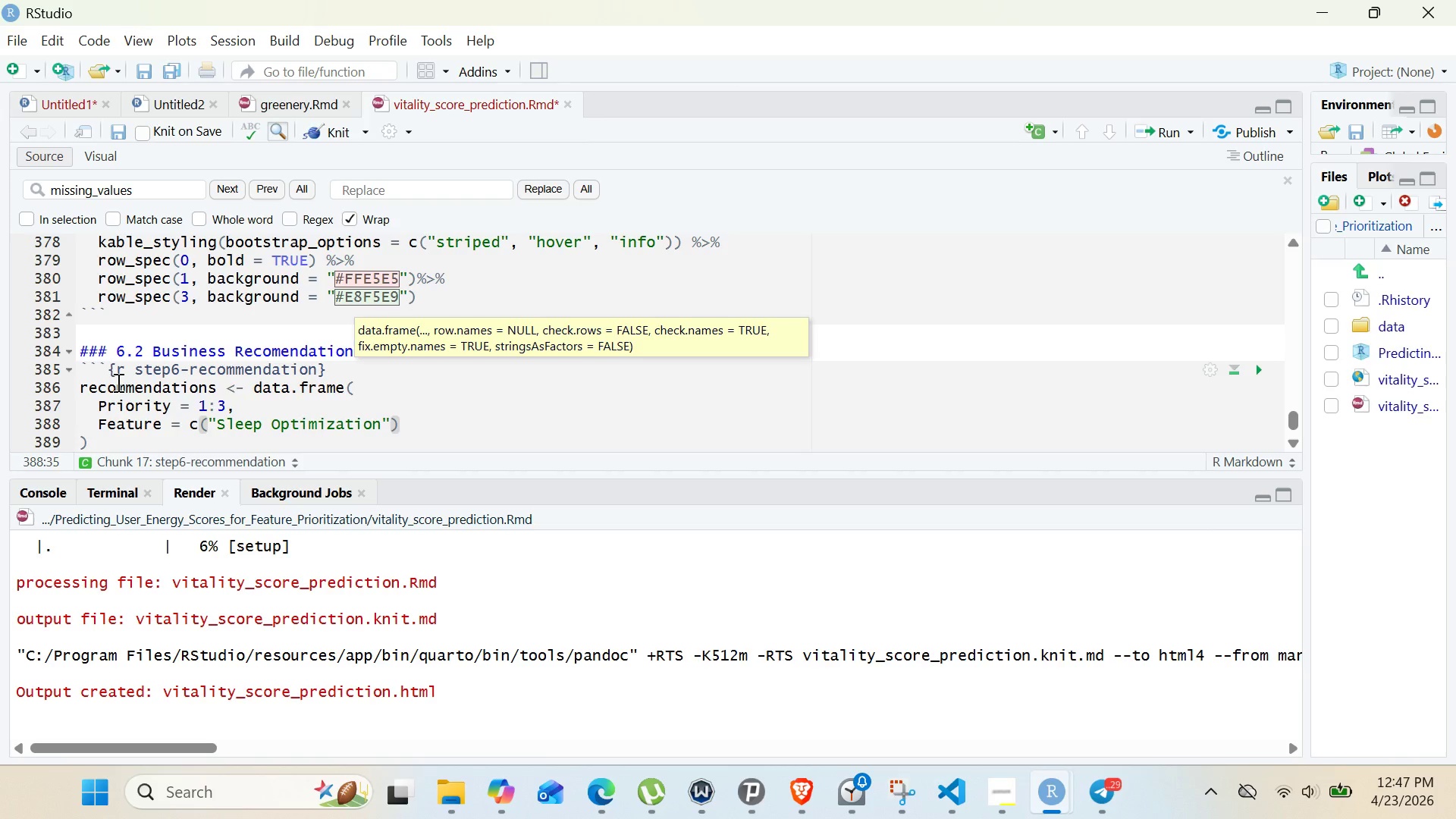 
type(, "Stress Management)
 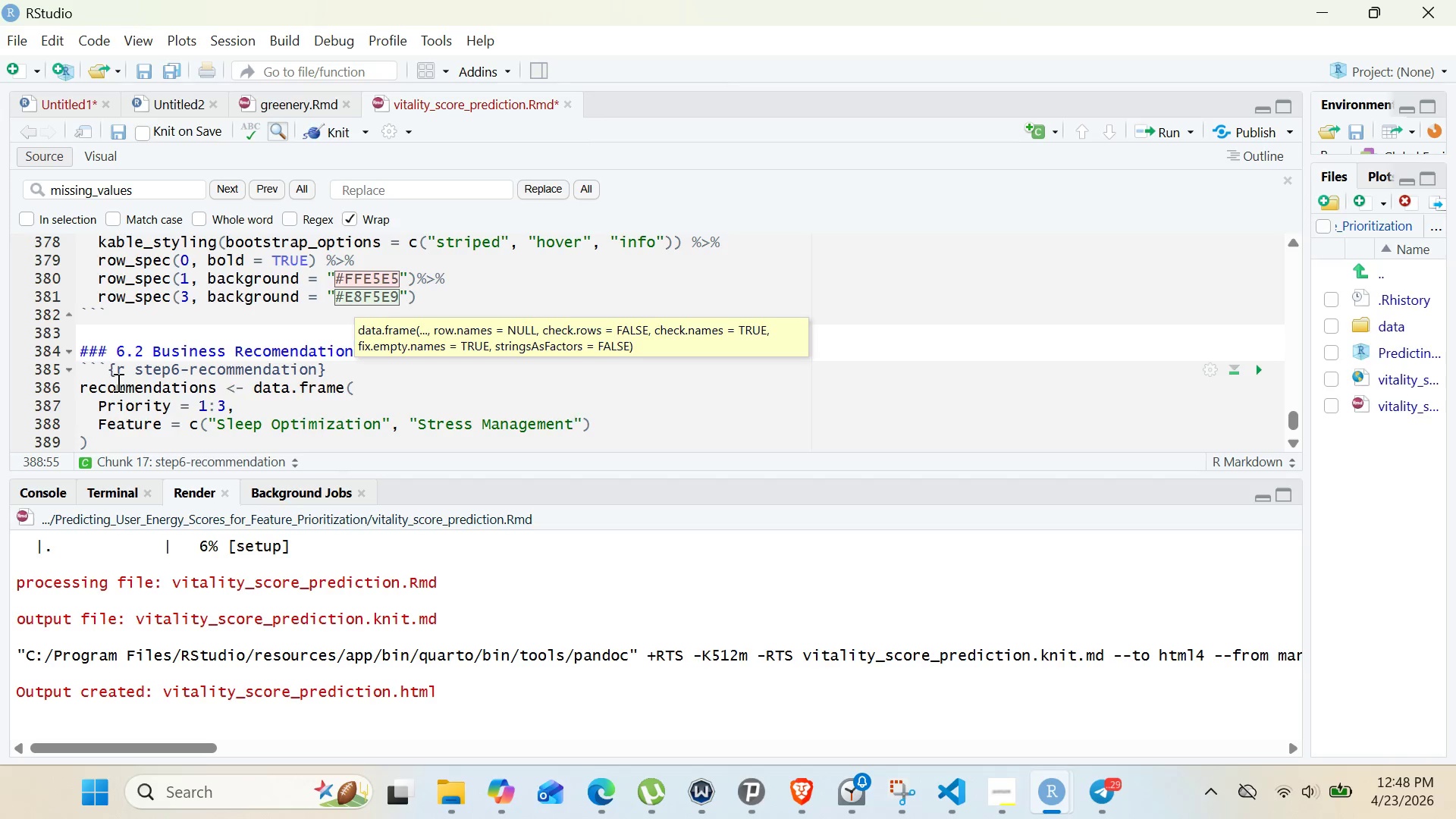 
key(ArrowRight)
 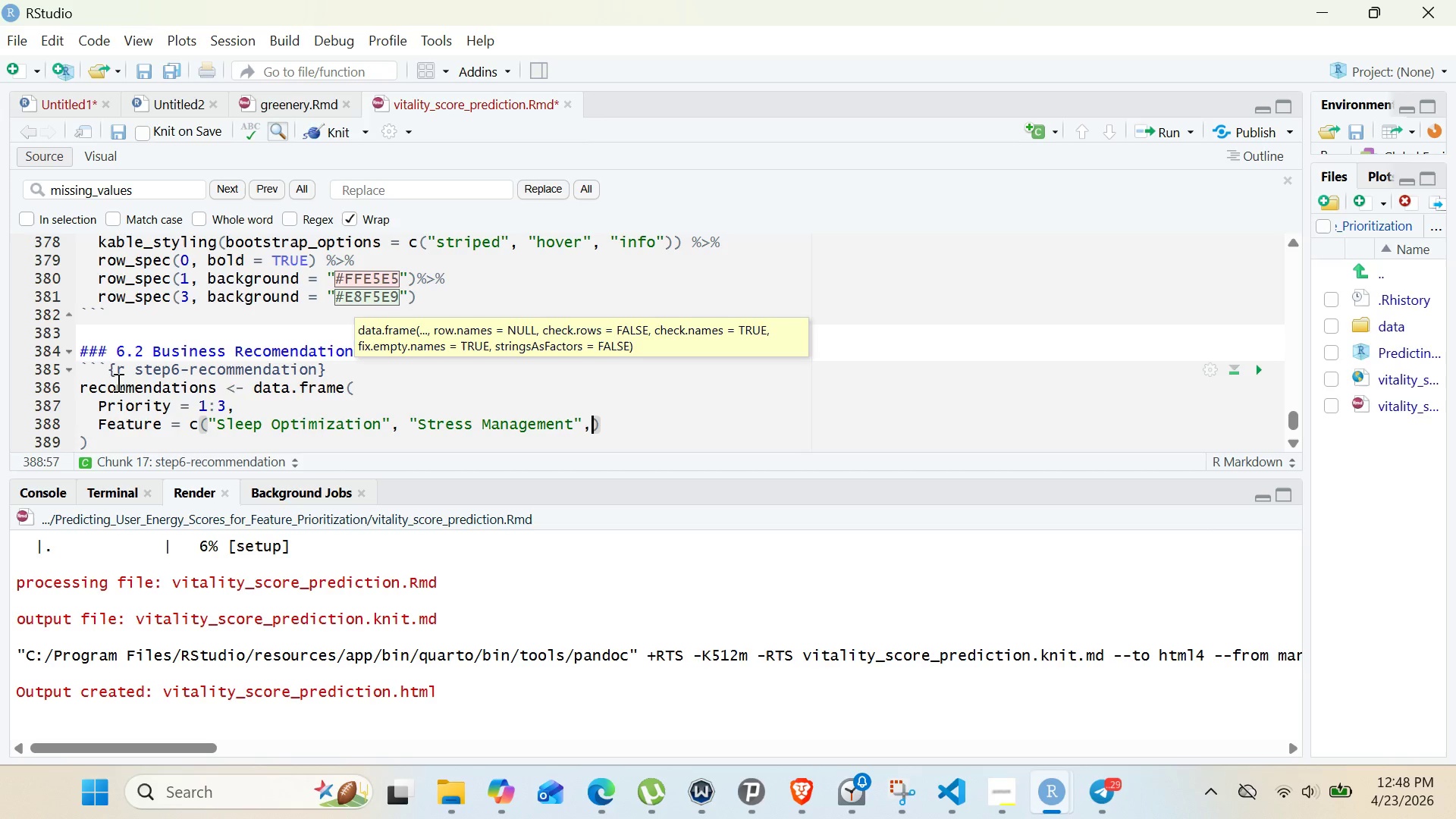 
key(Comma)
 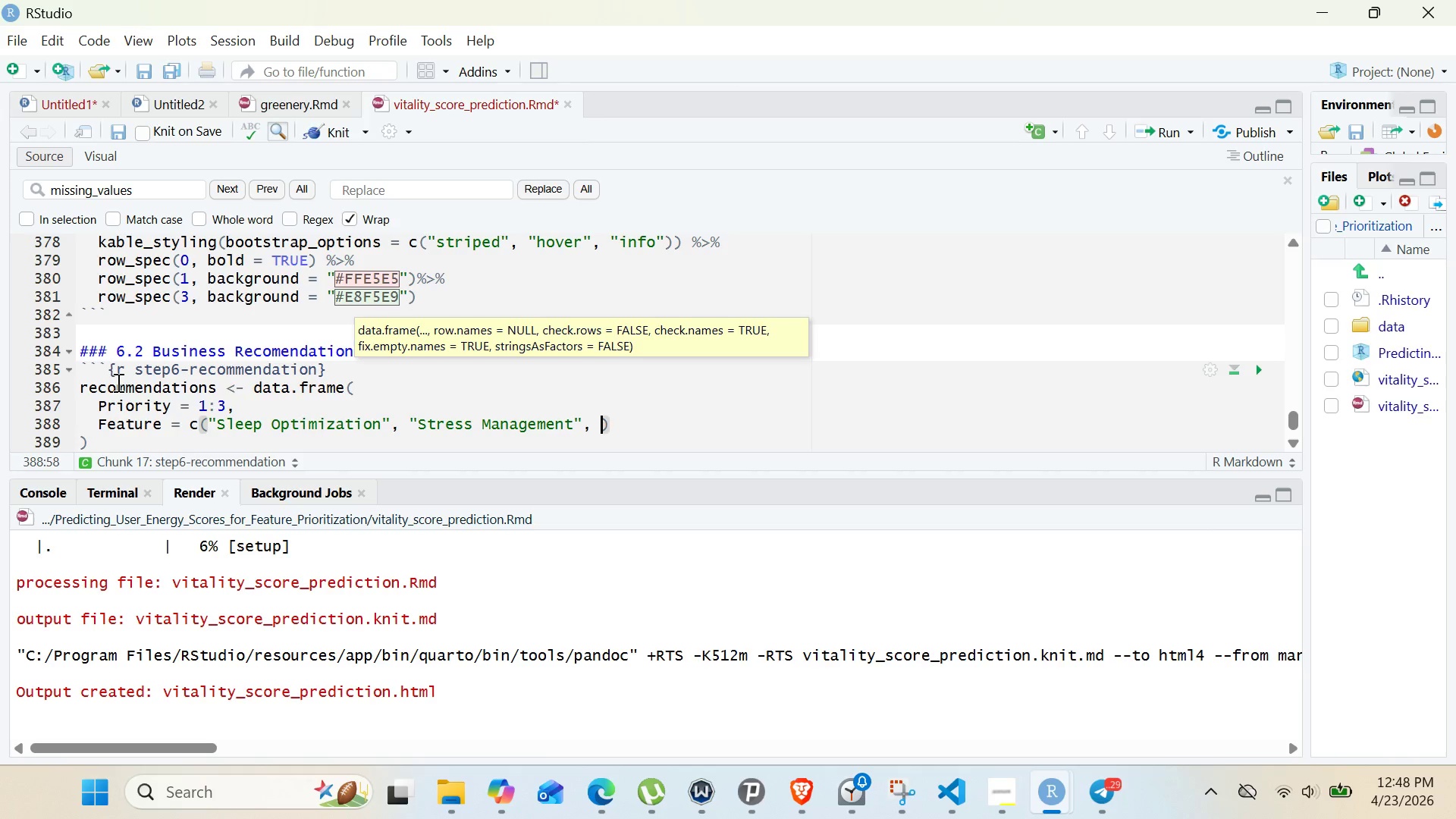 
key(Space)
 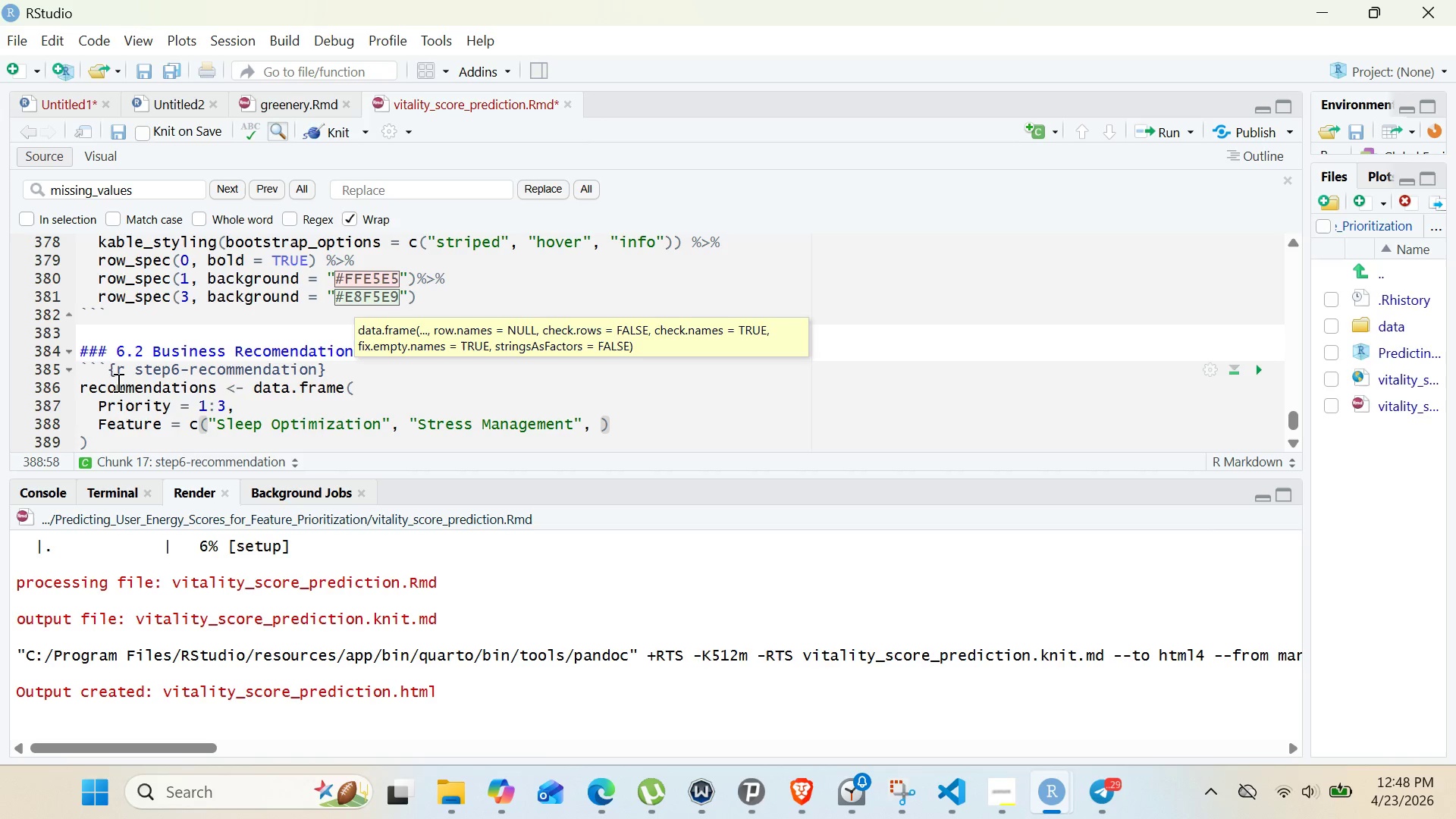 
type("Activity Tracking)
 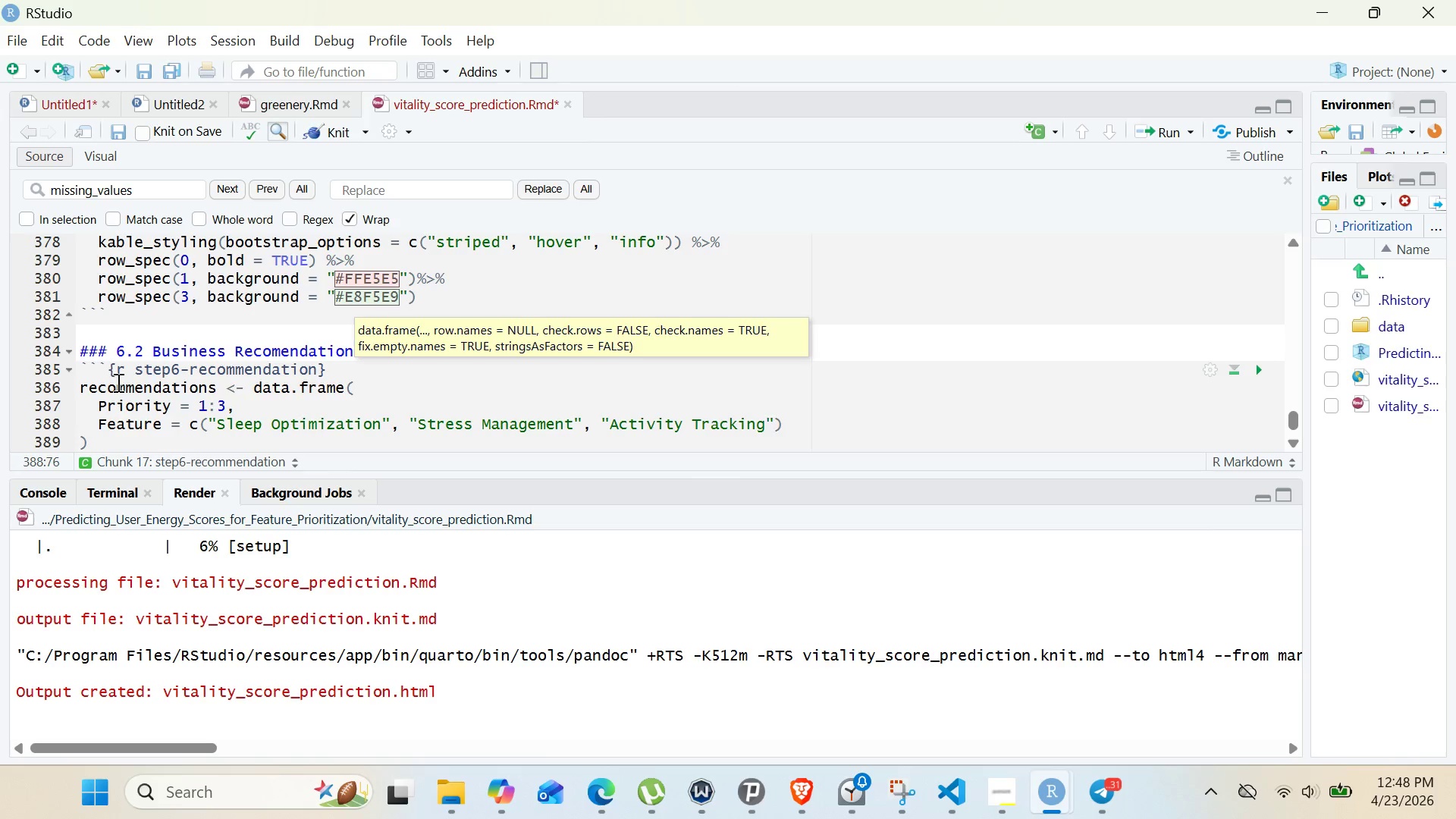 
wait(11.23)
 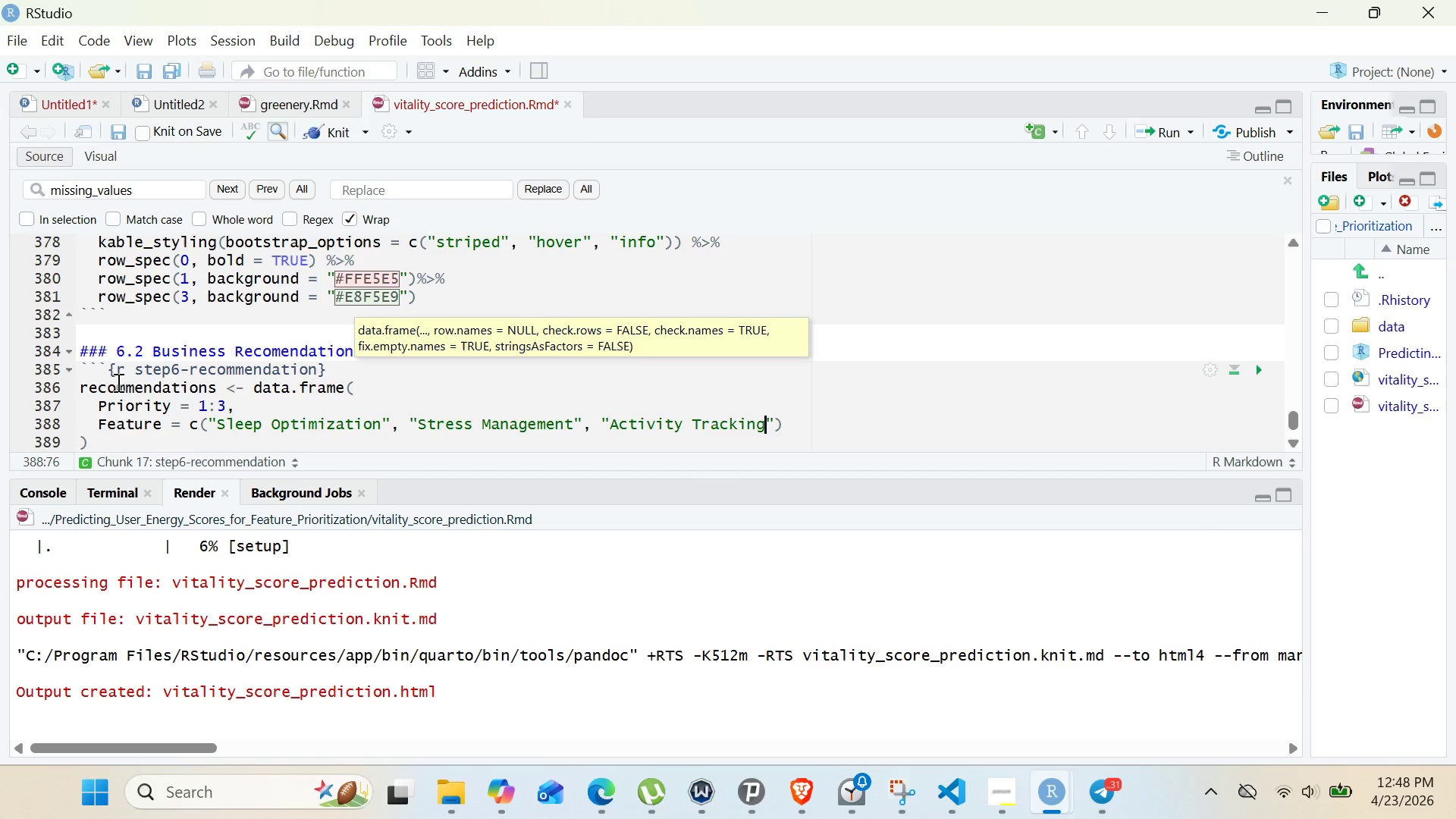 
left_click([816, 427])
 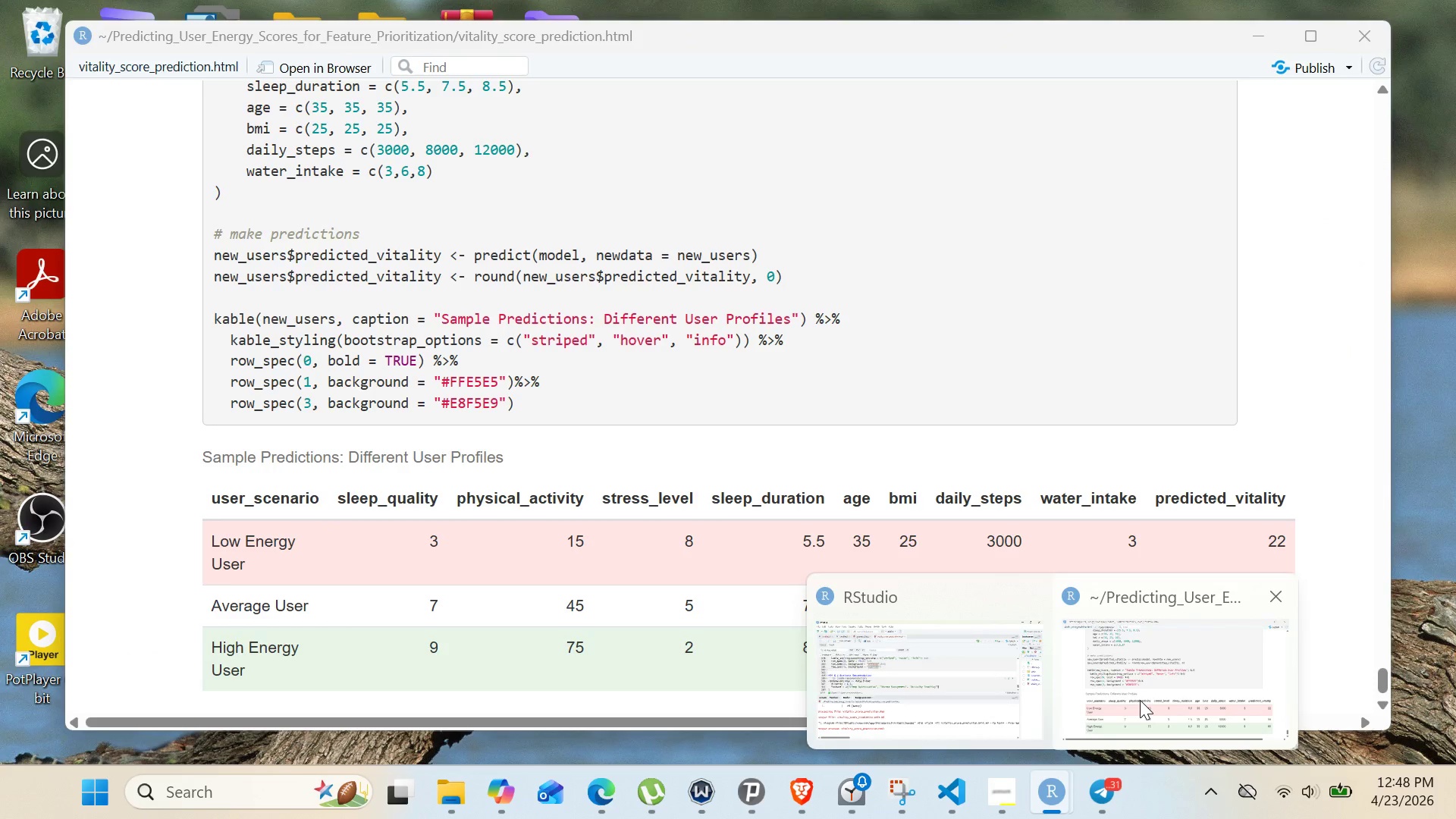 
wait(8.06)
 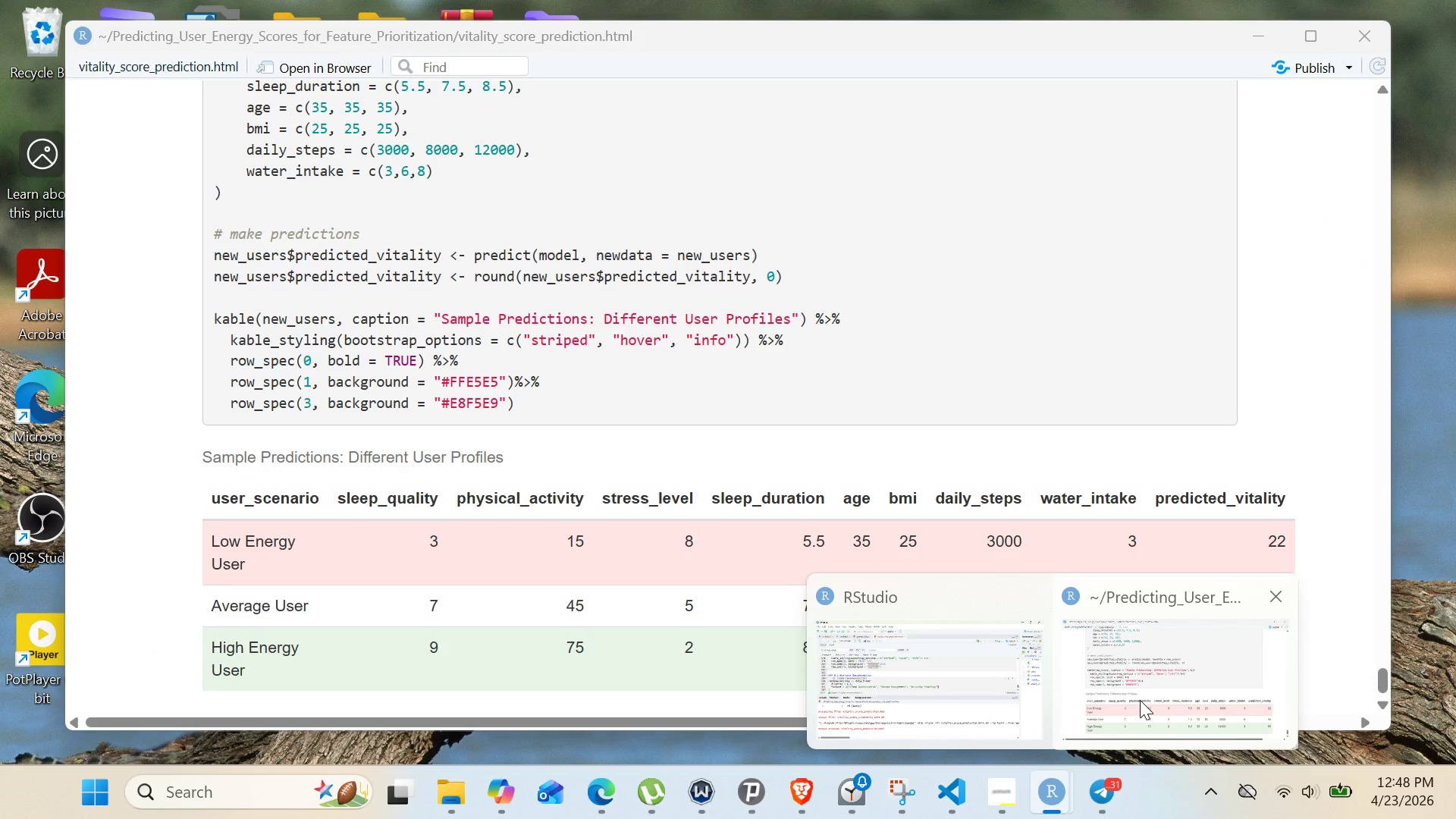 
left_click([1140, 700])
 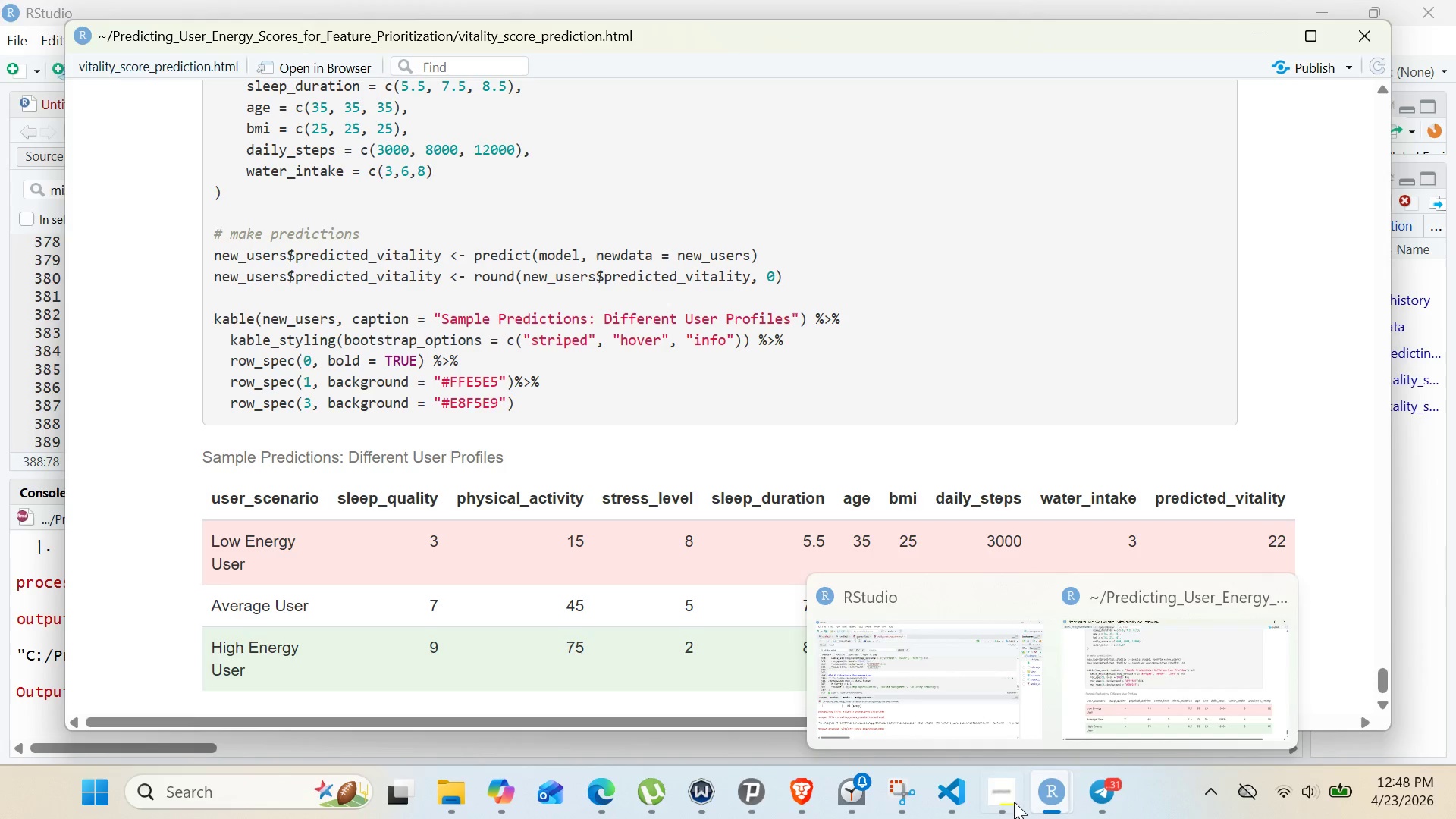 
left_click([960, 708])
 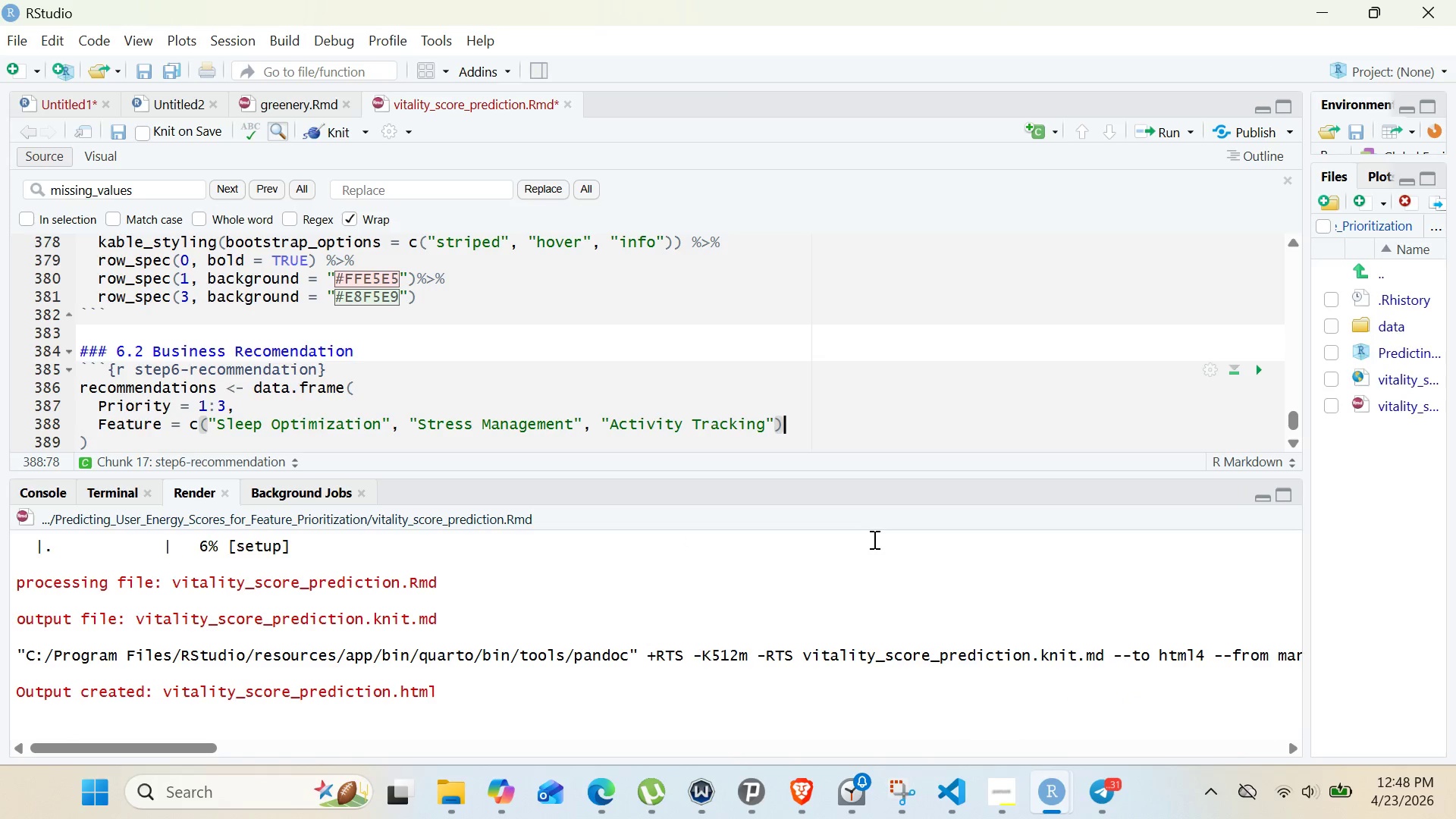 
key(Comma)
 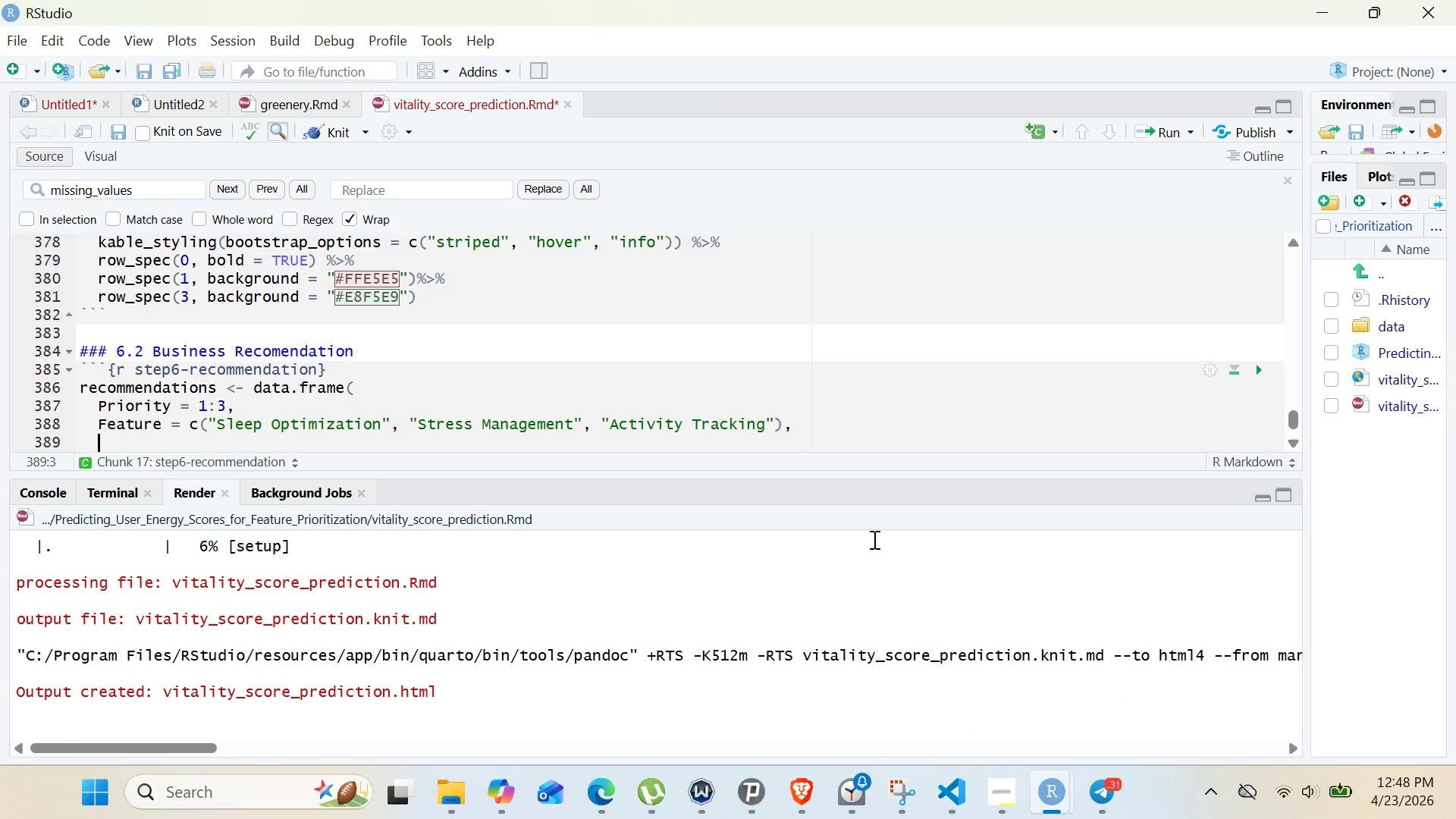 
key(Enter)
 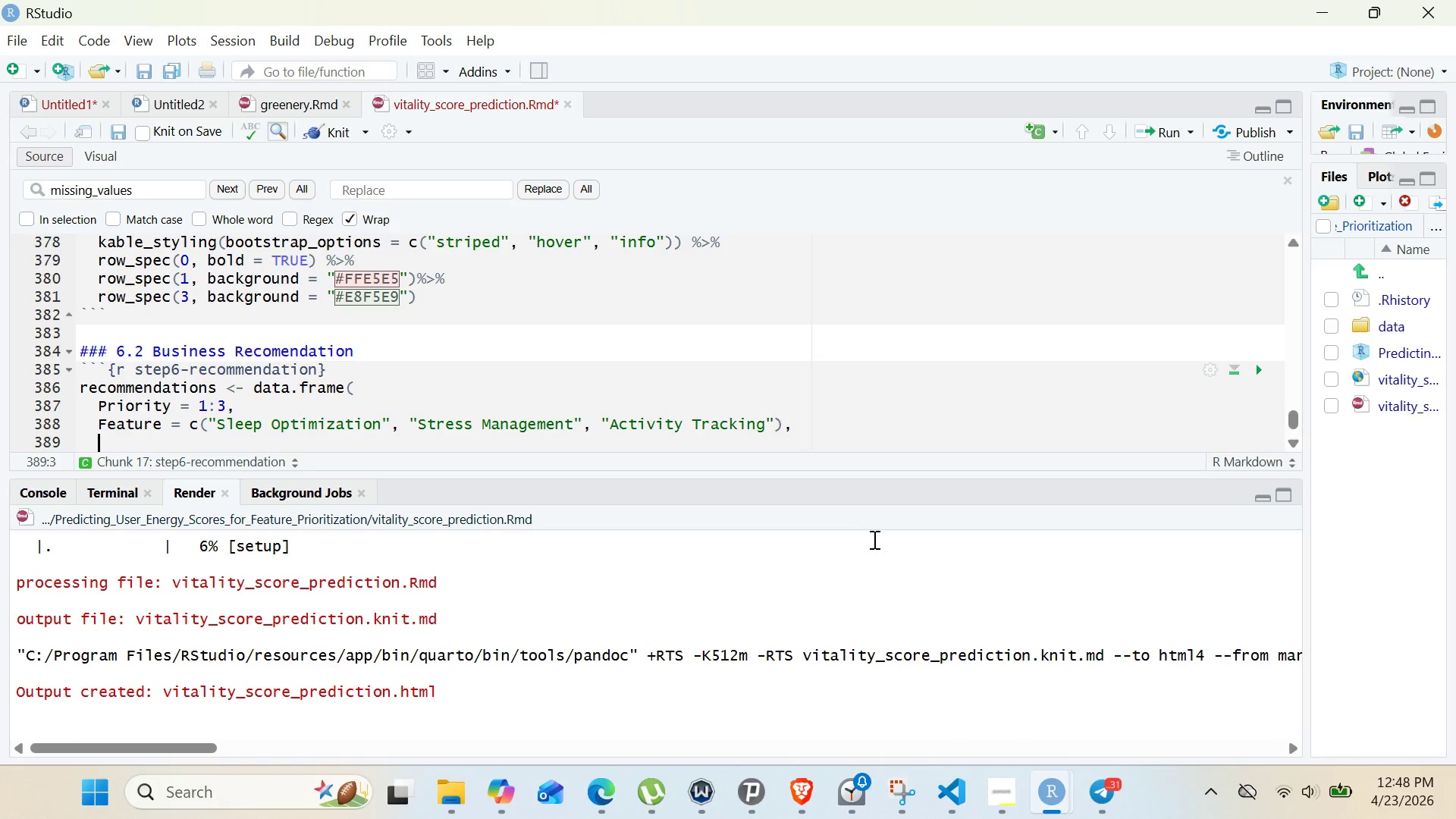 
type(Expected_Impact( =)
key(Backspace)
 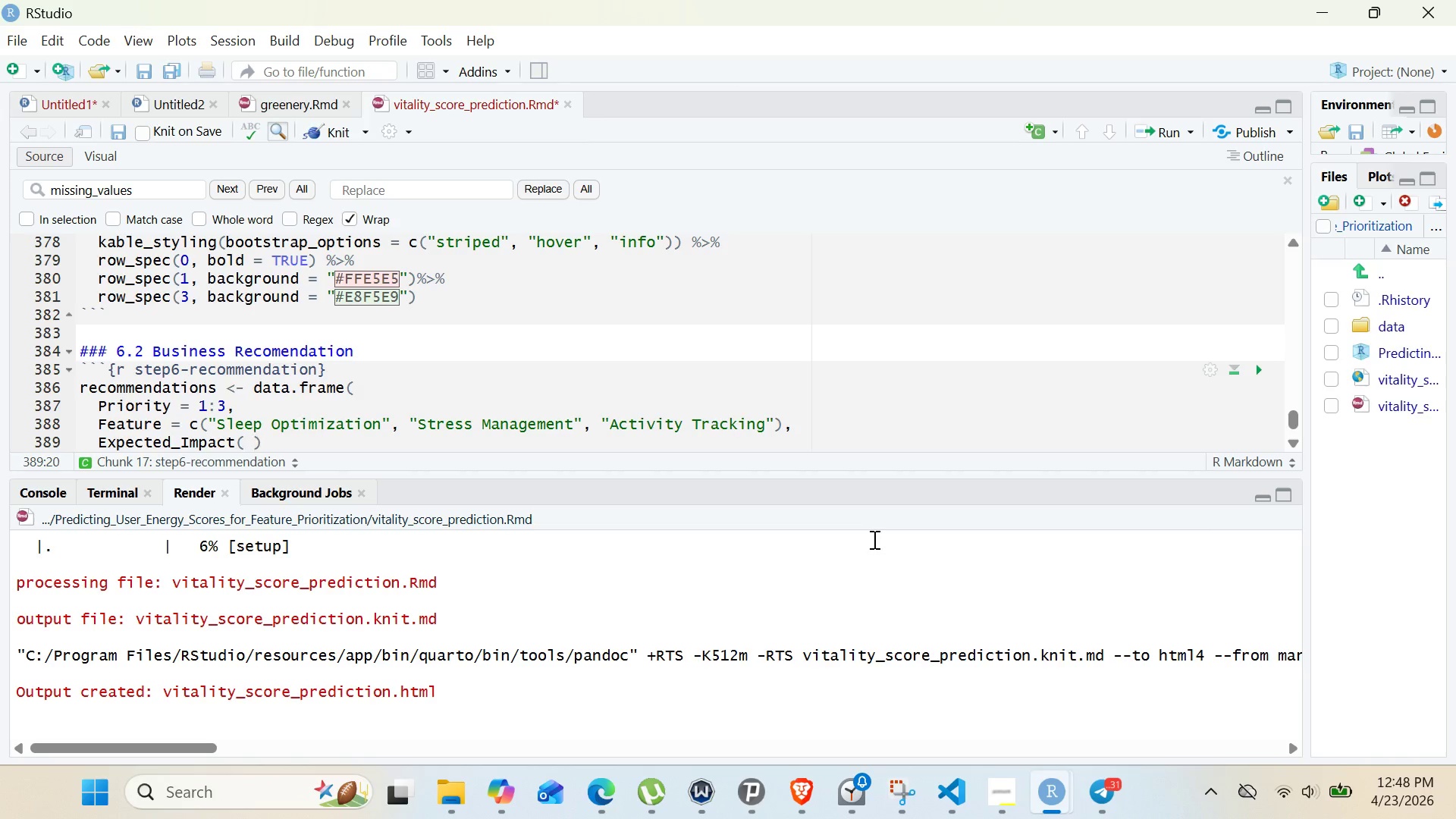 
key(ArrowLeft)
 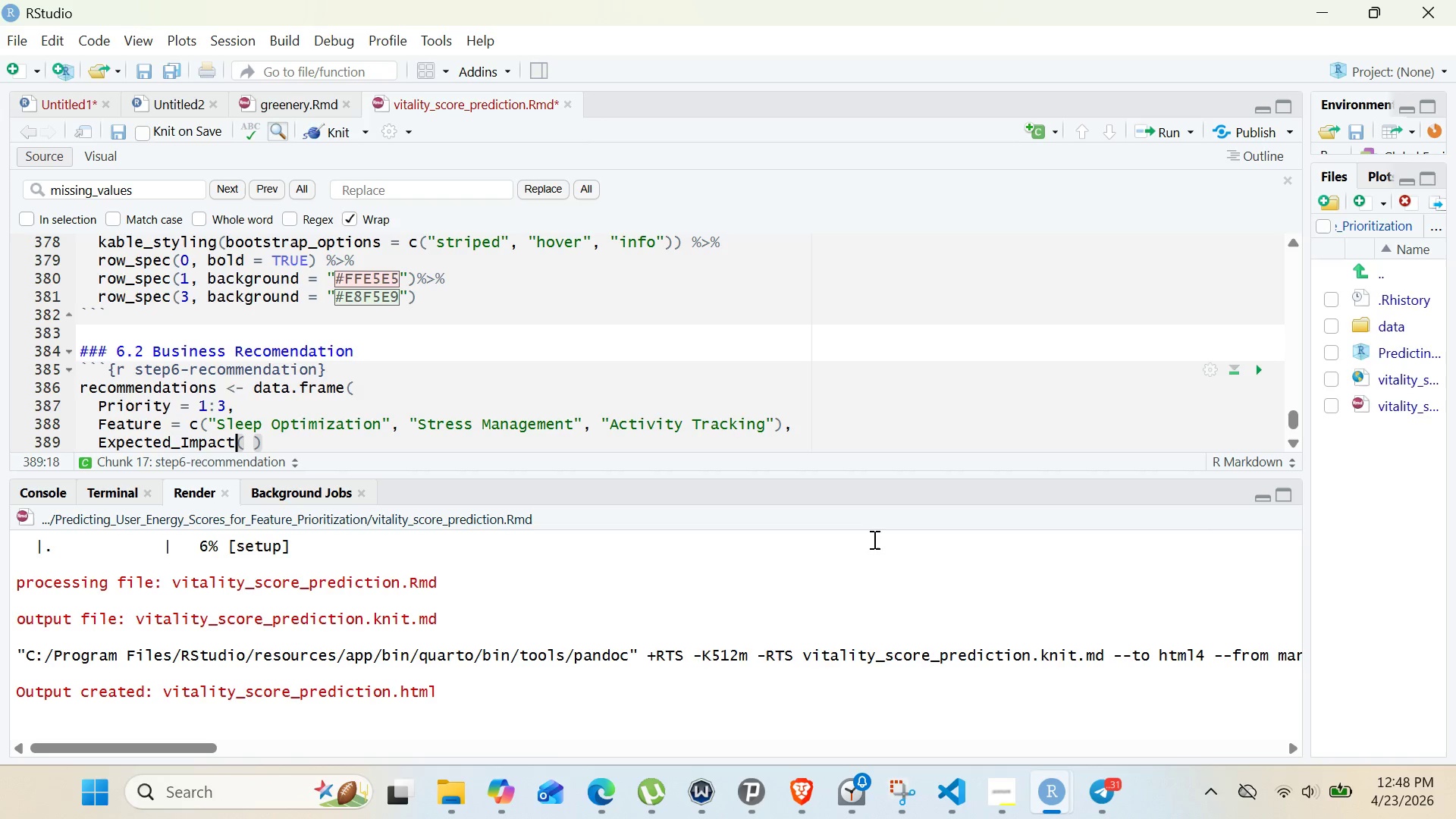 
key(ArrowLeft)
 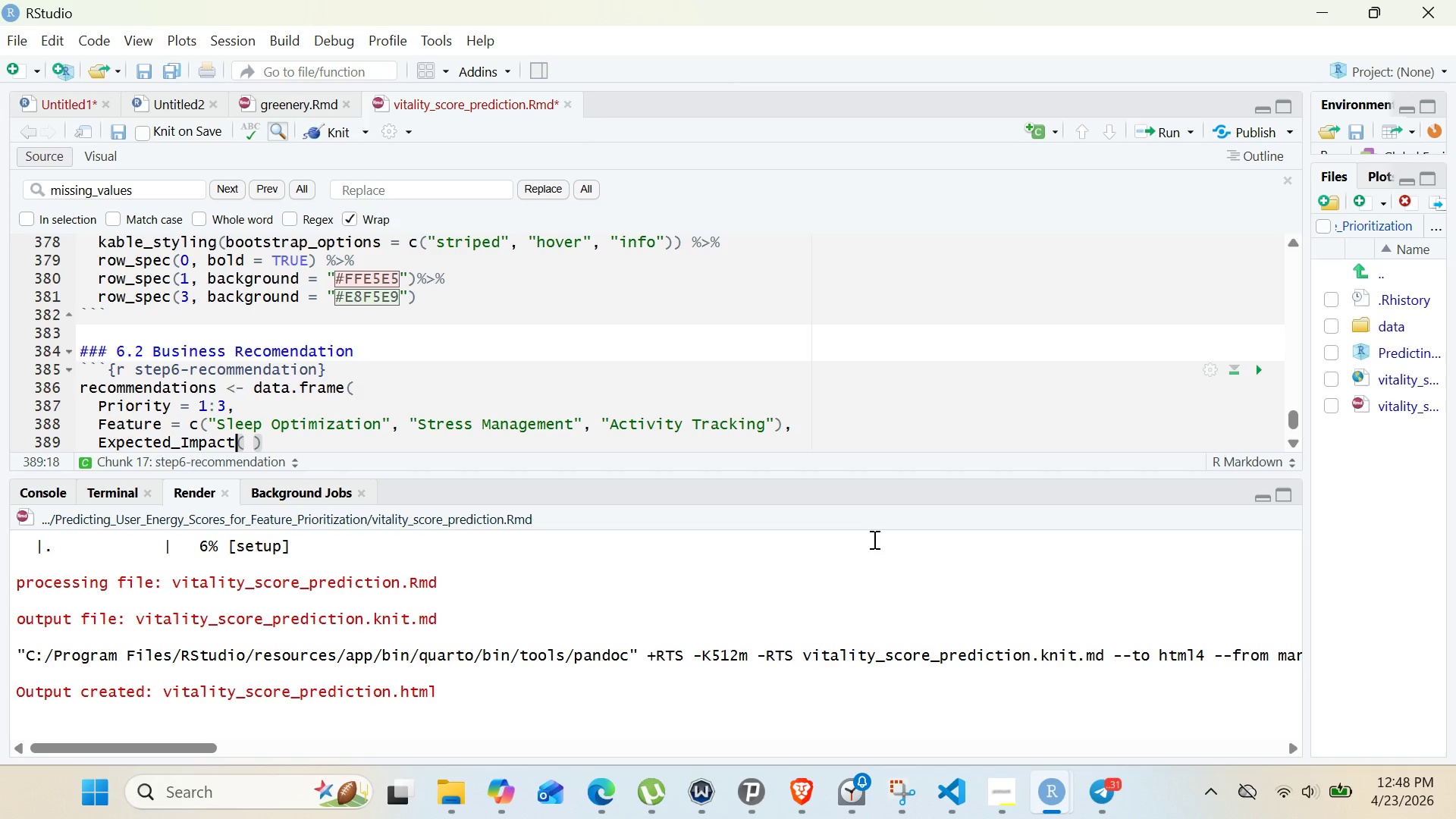 
key(Space)
 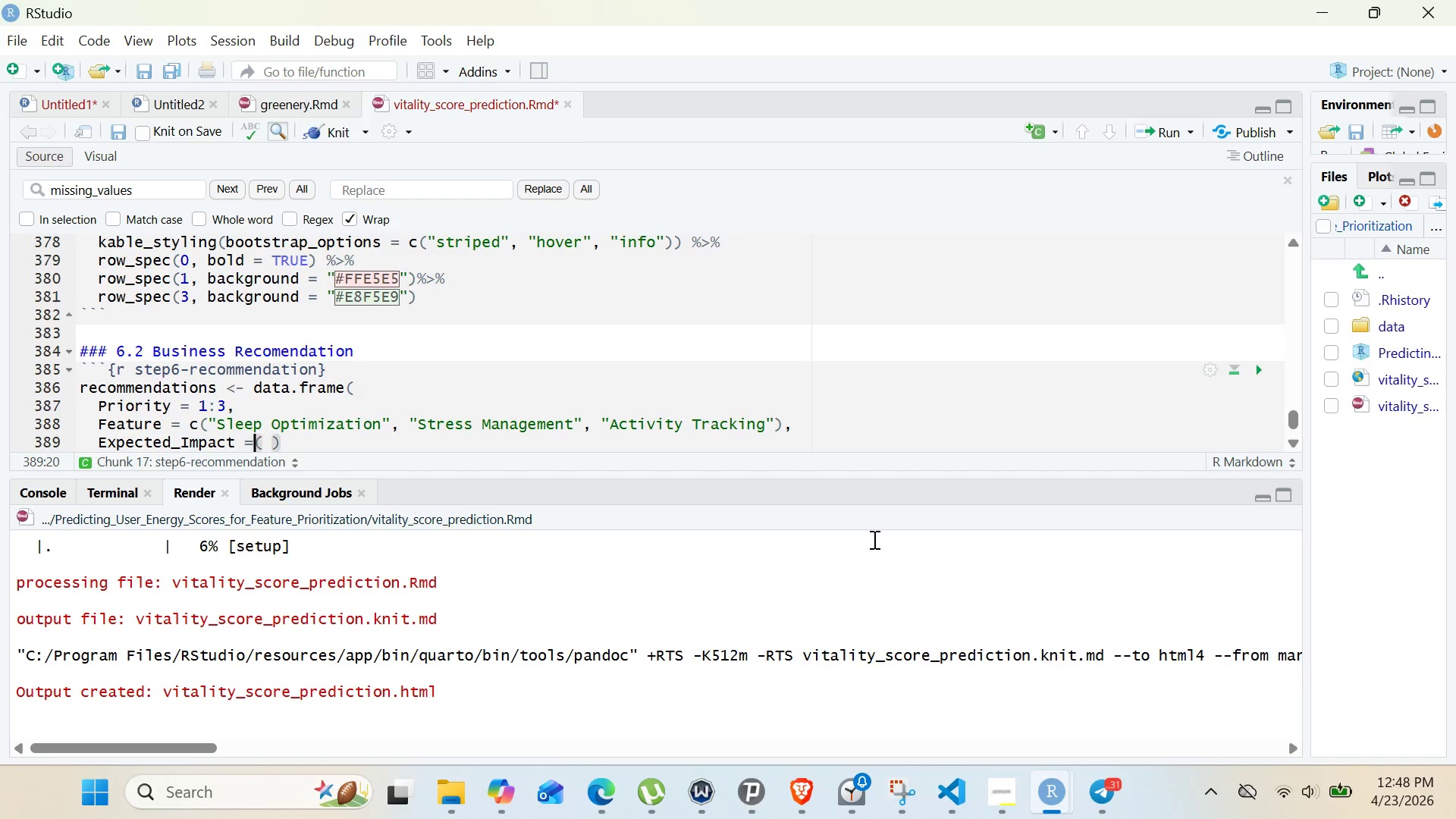 
key(Equal)
 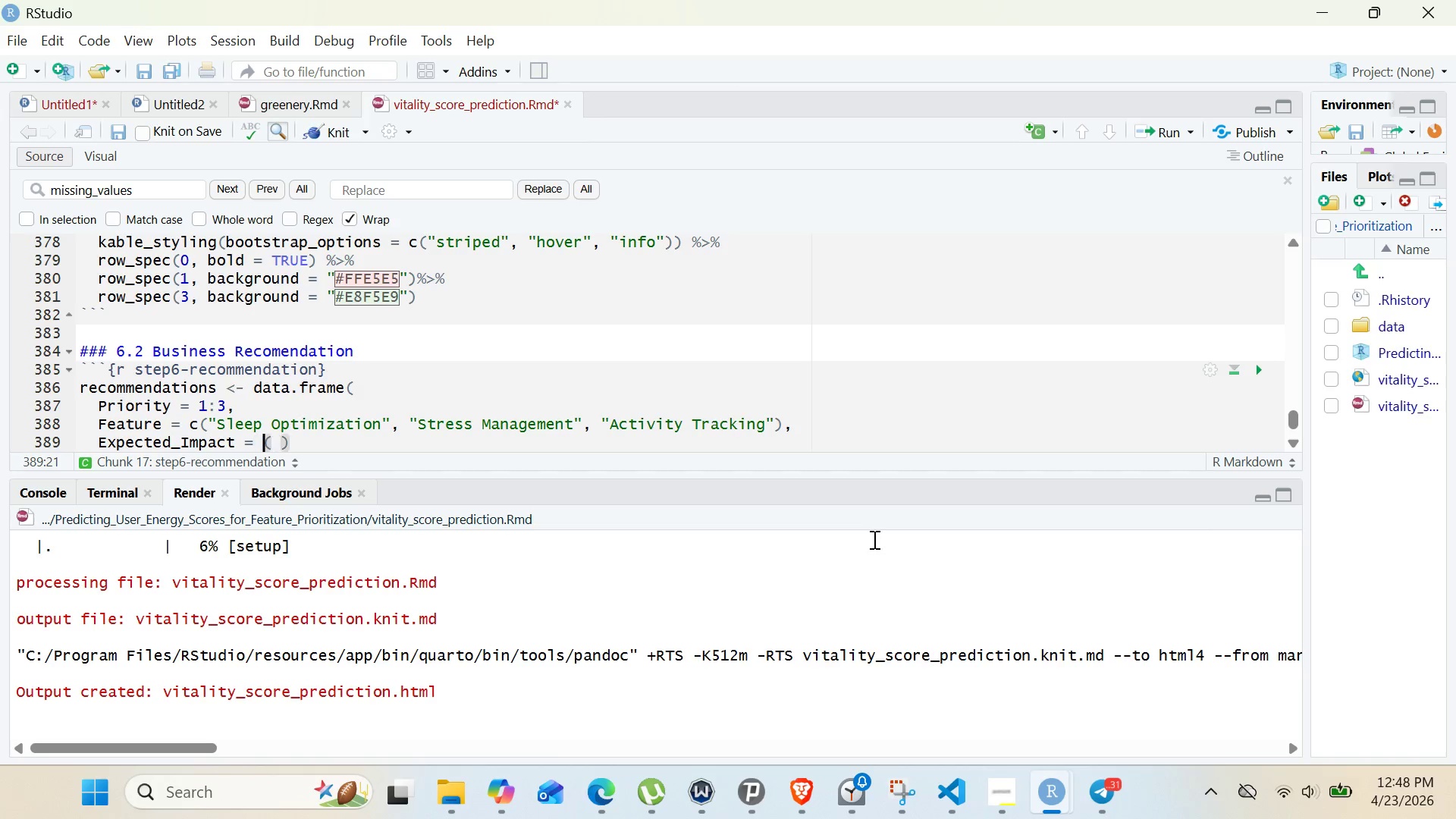 
key(Space)
 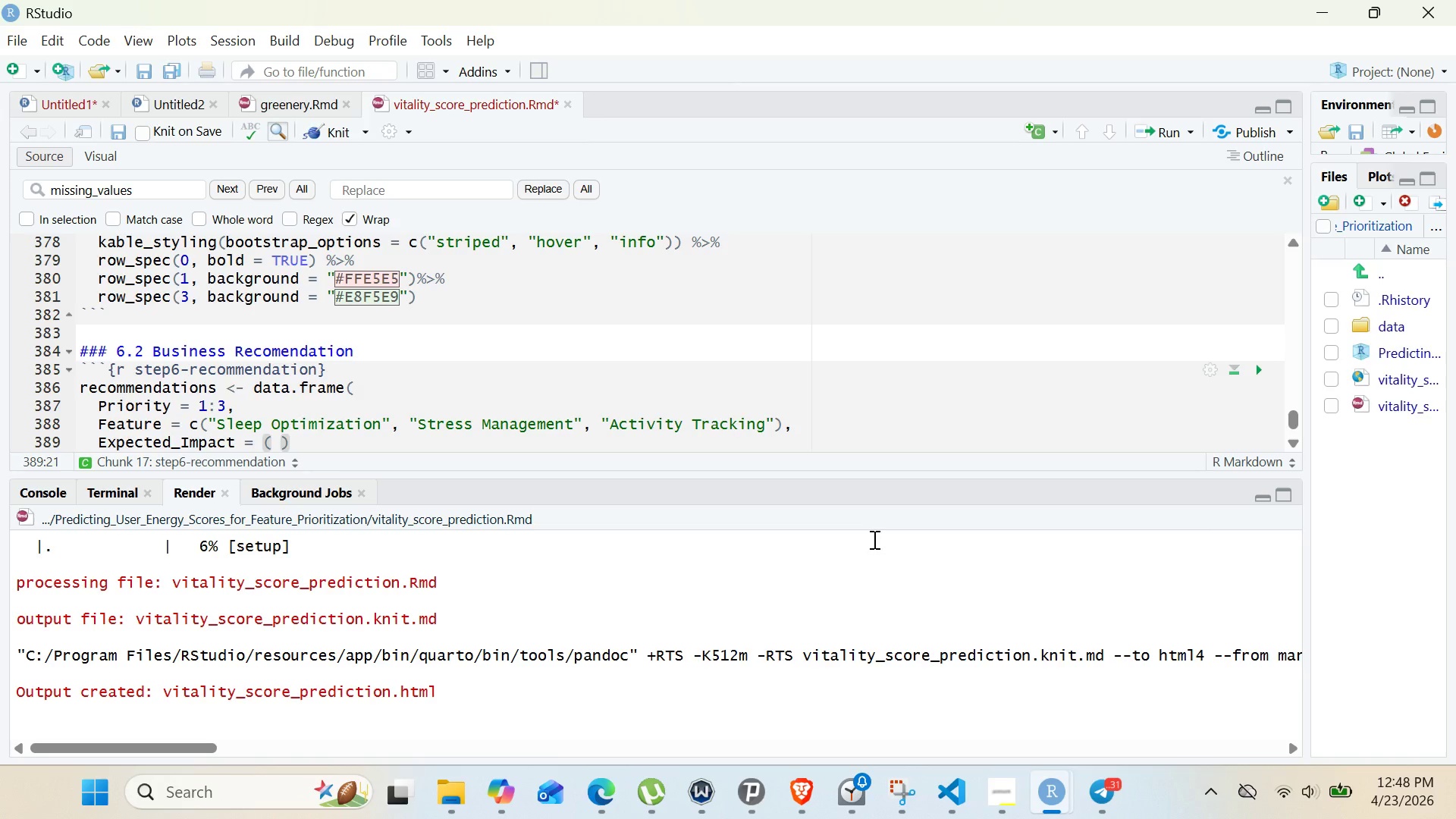 
key(C)
 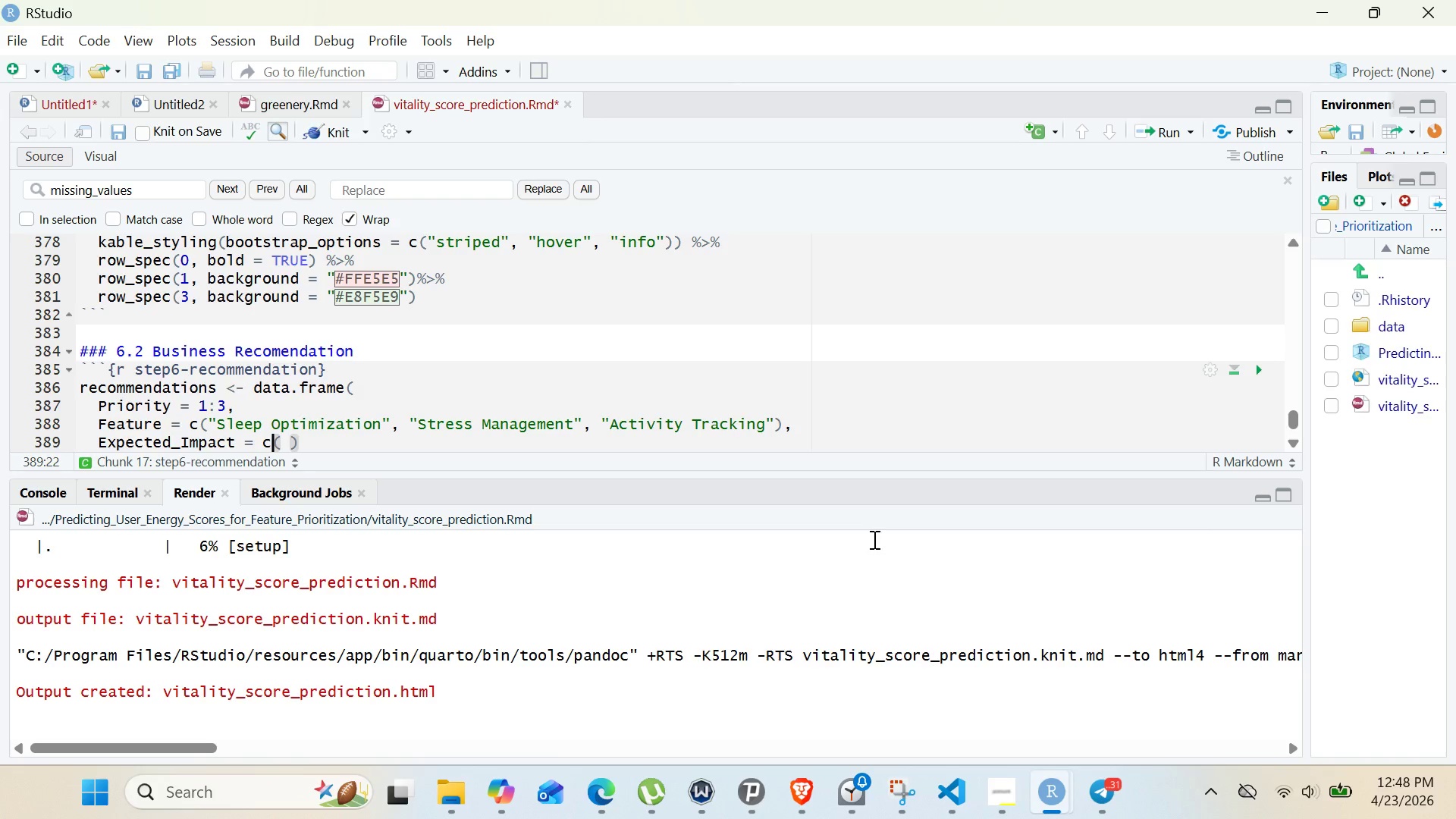 
key(ArrowRight)
 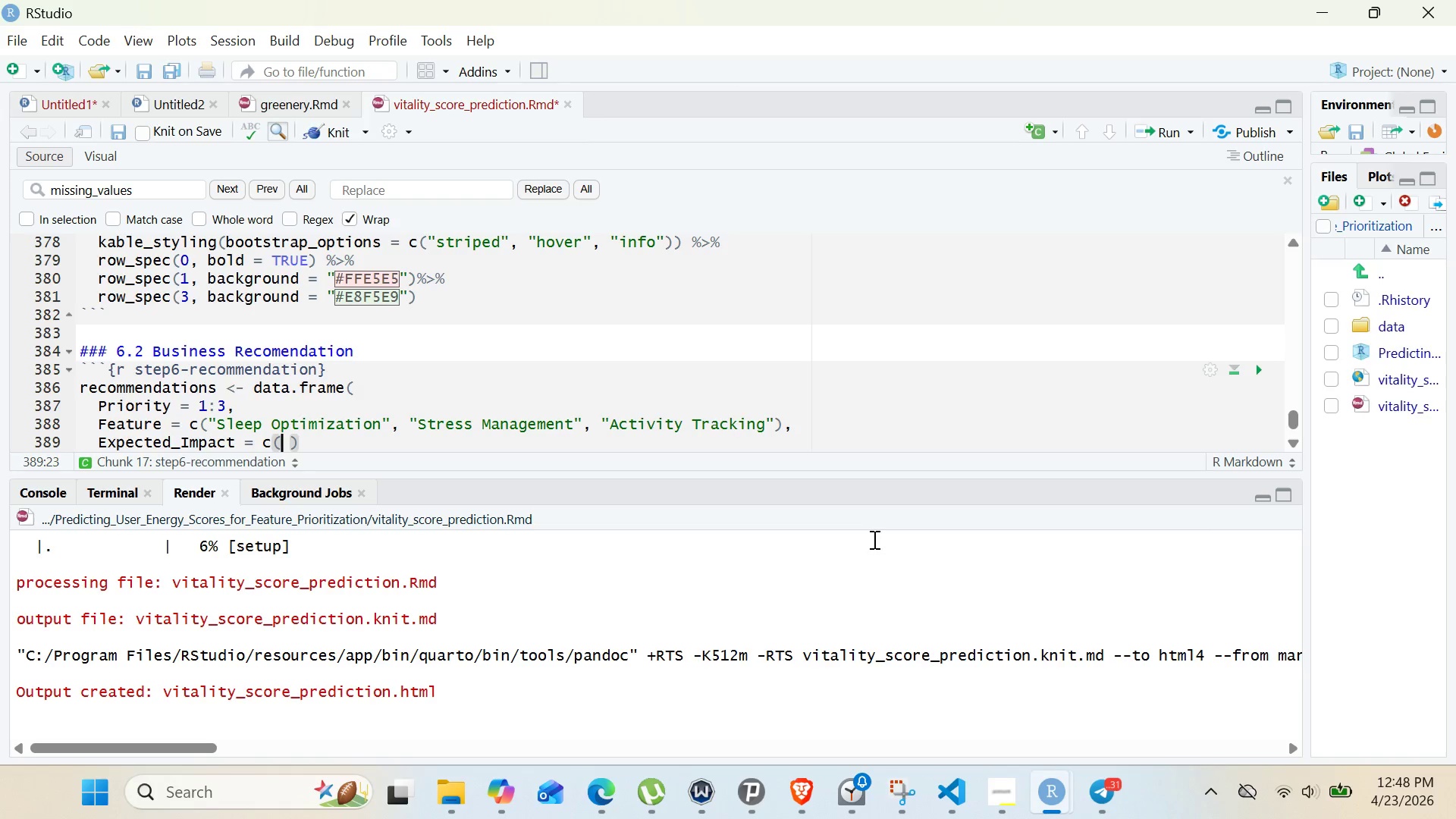 
key(Shift+Quote)
 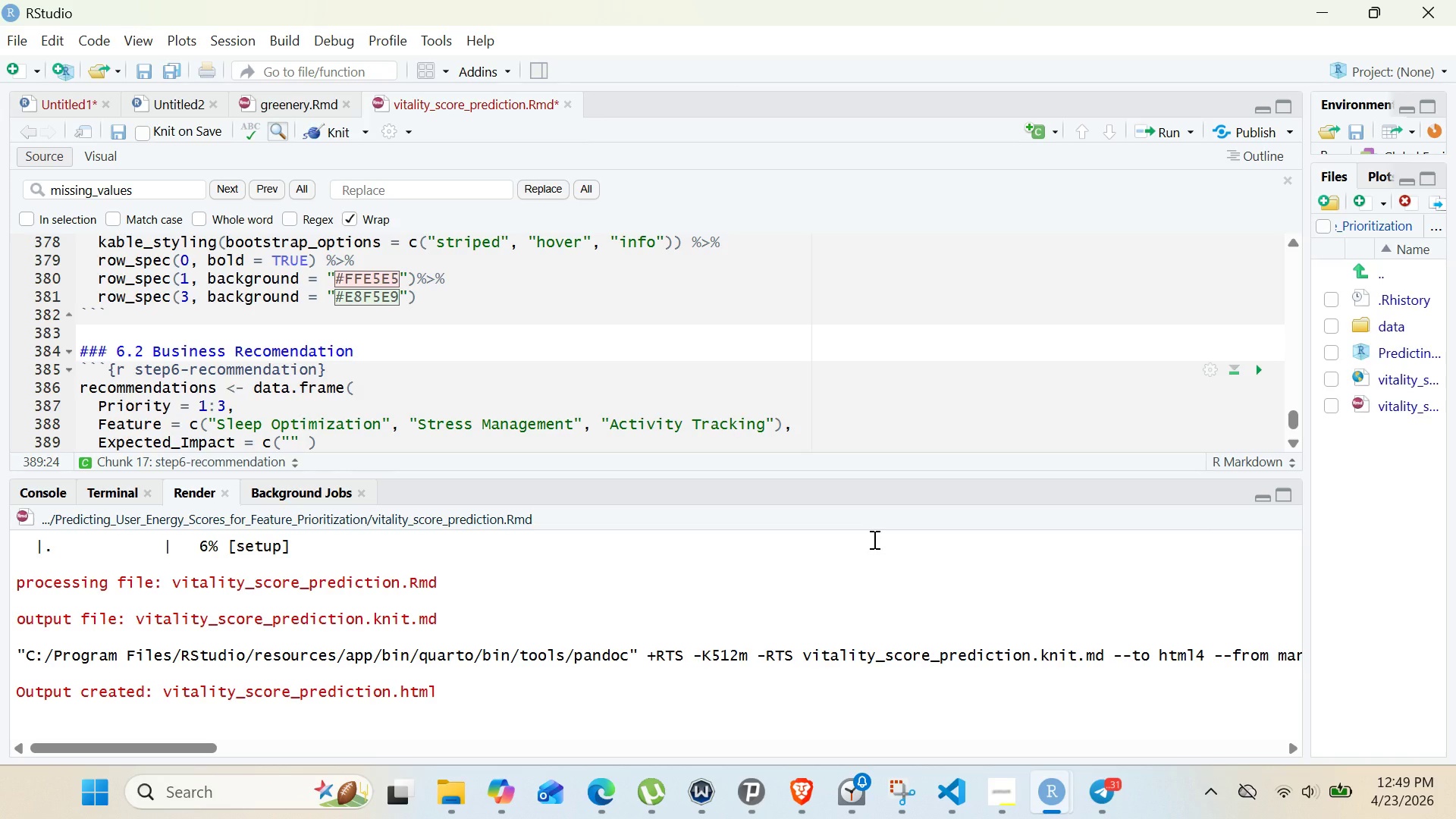 
key(Shift+I)
 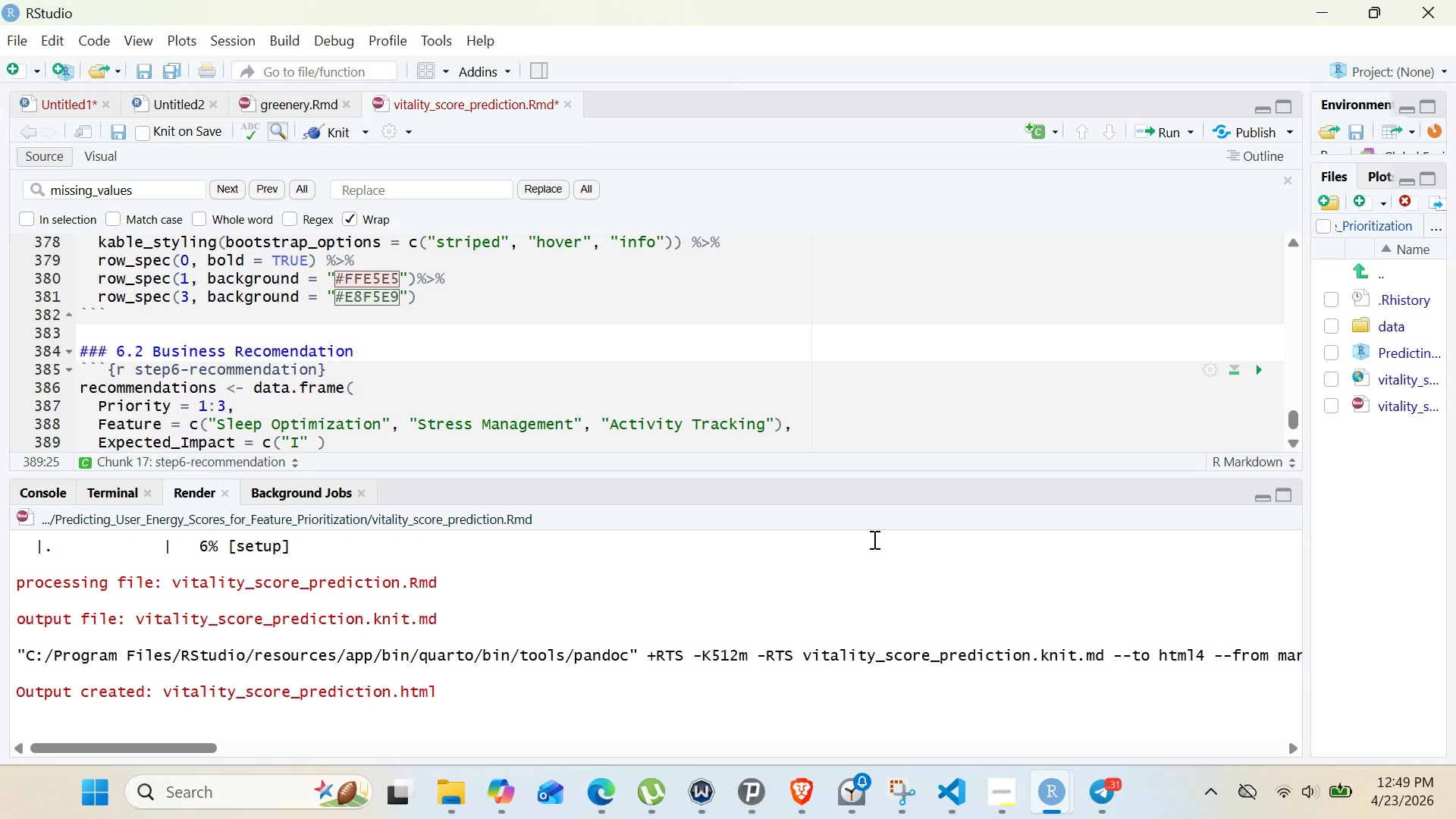 
key(Backspace)
type(+17 - 25 points)
 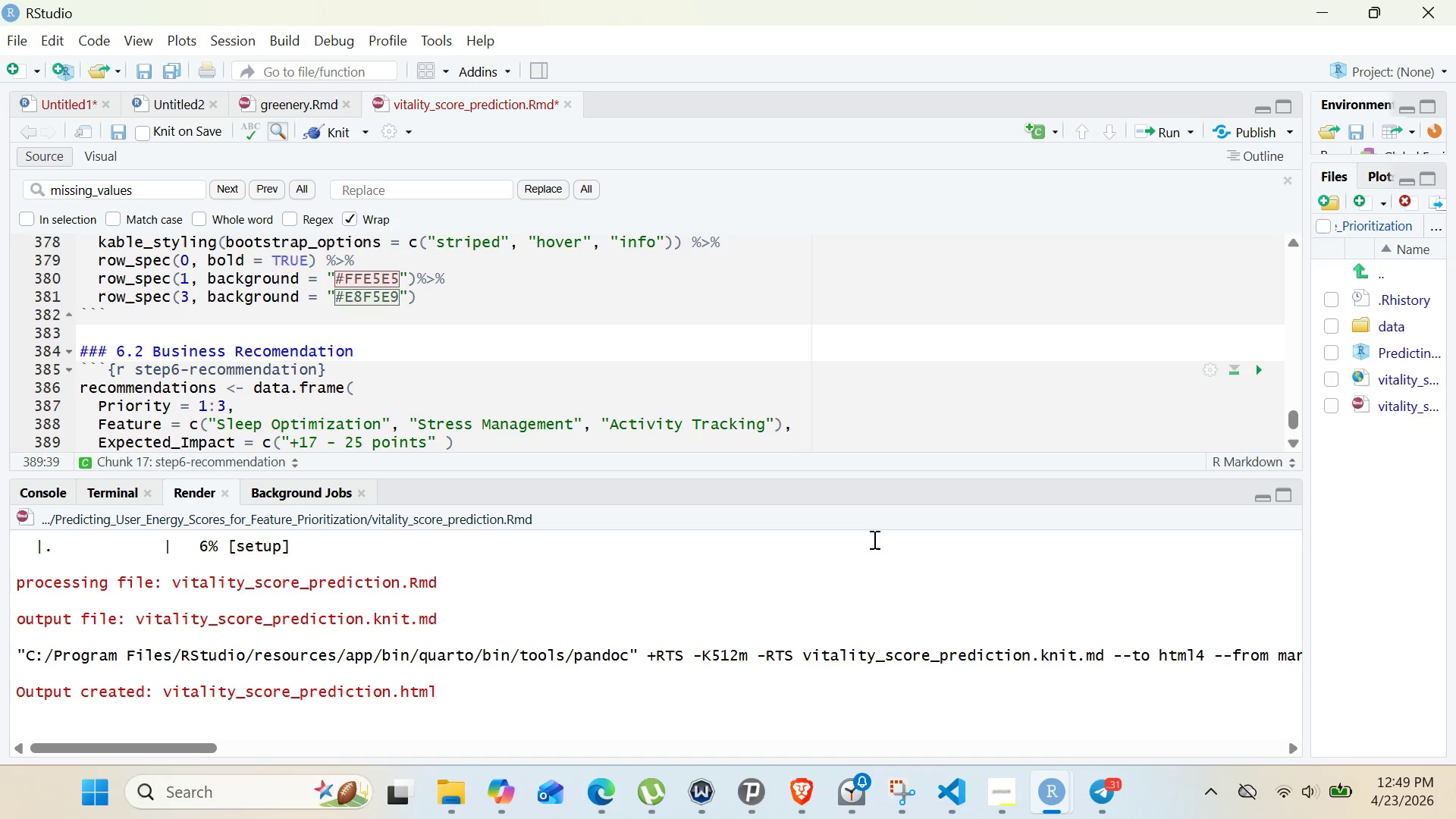 
key(ArrowRight)
 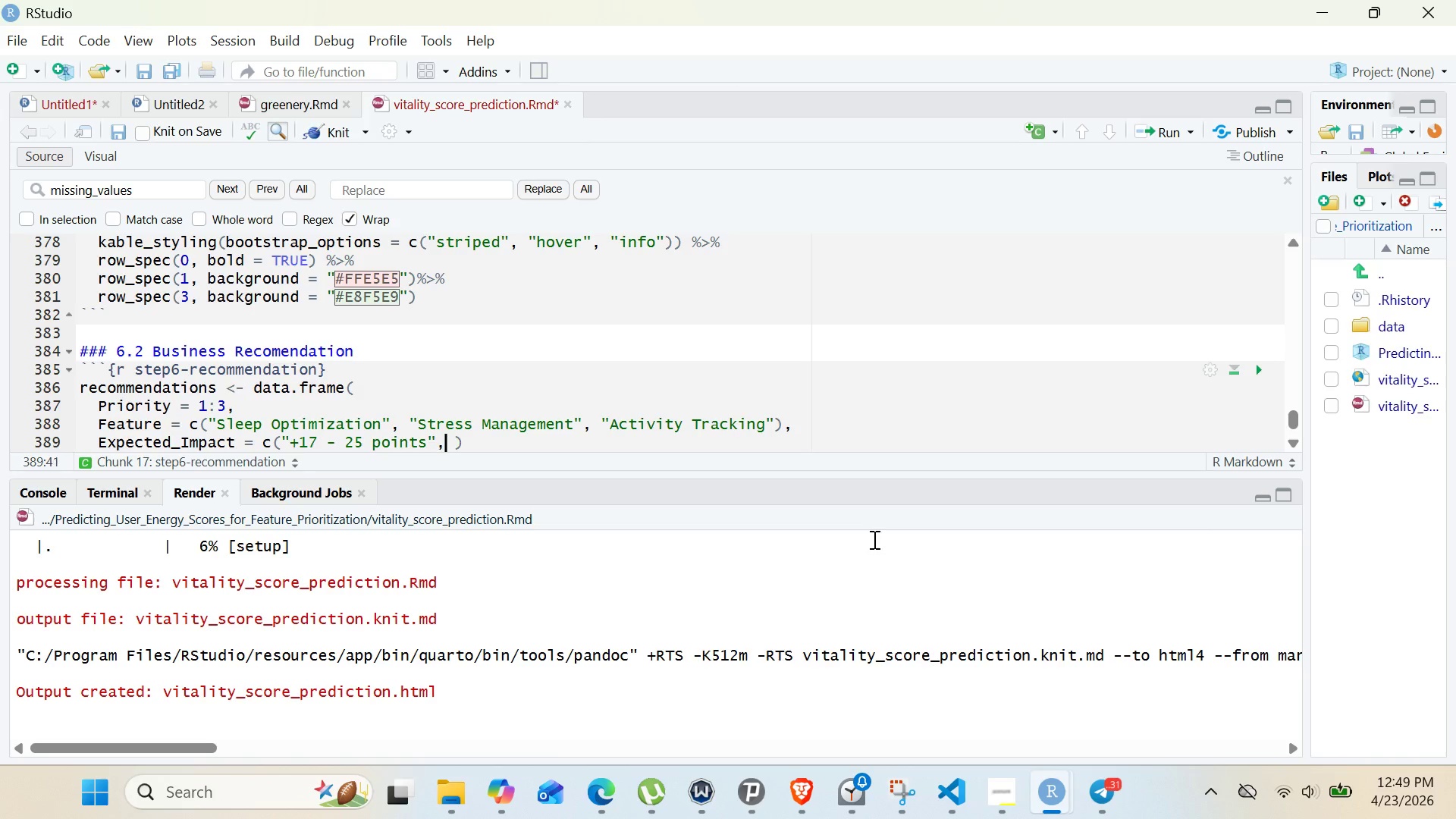 
key(Comma)
 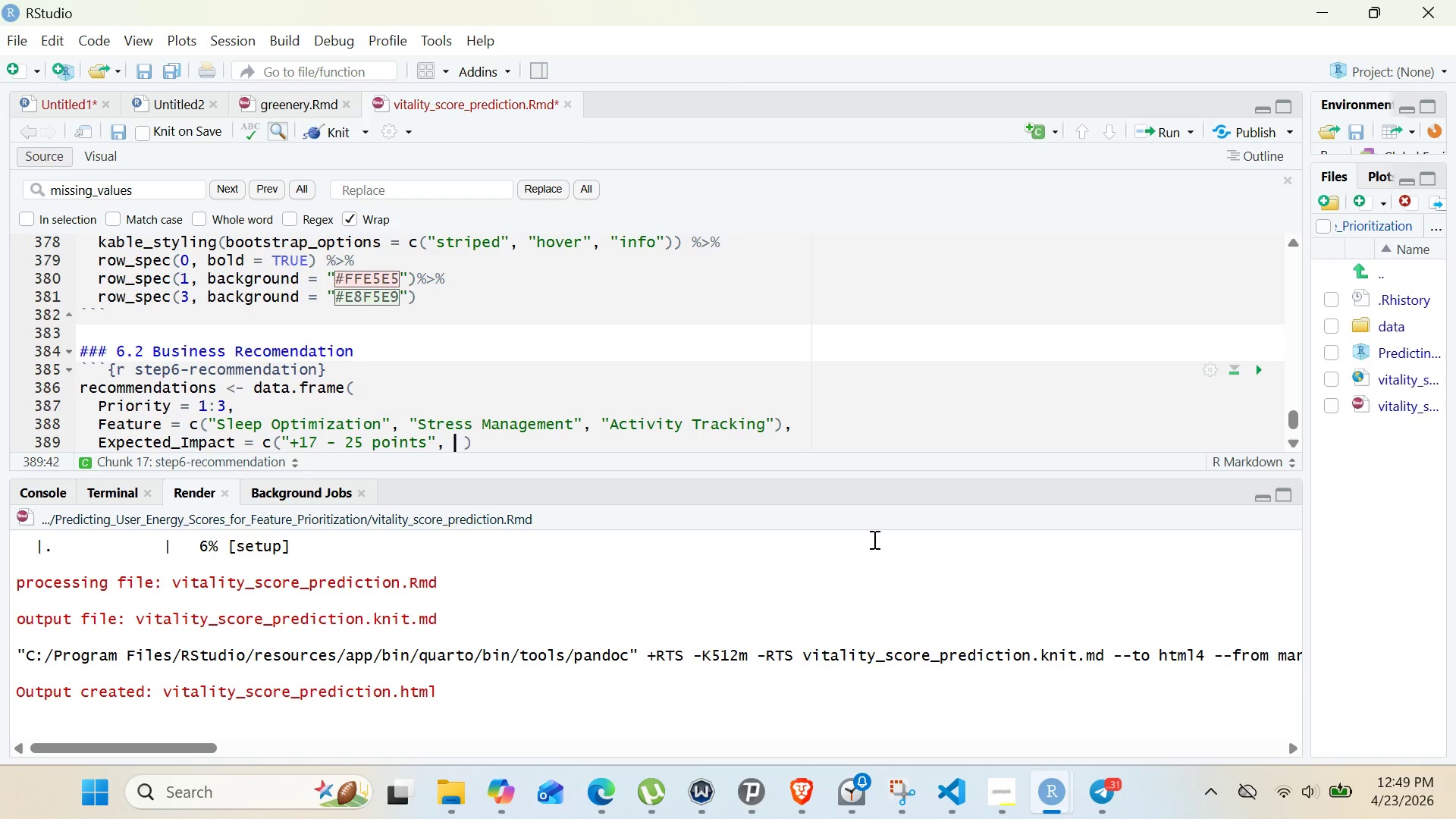 
key(Space)
 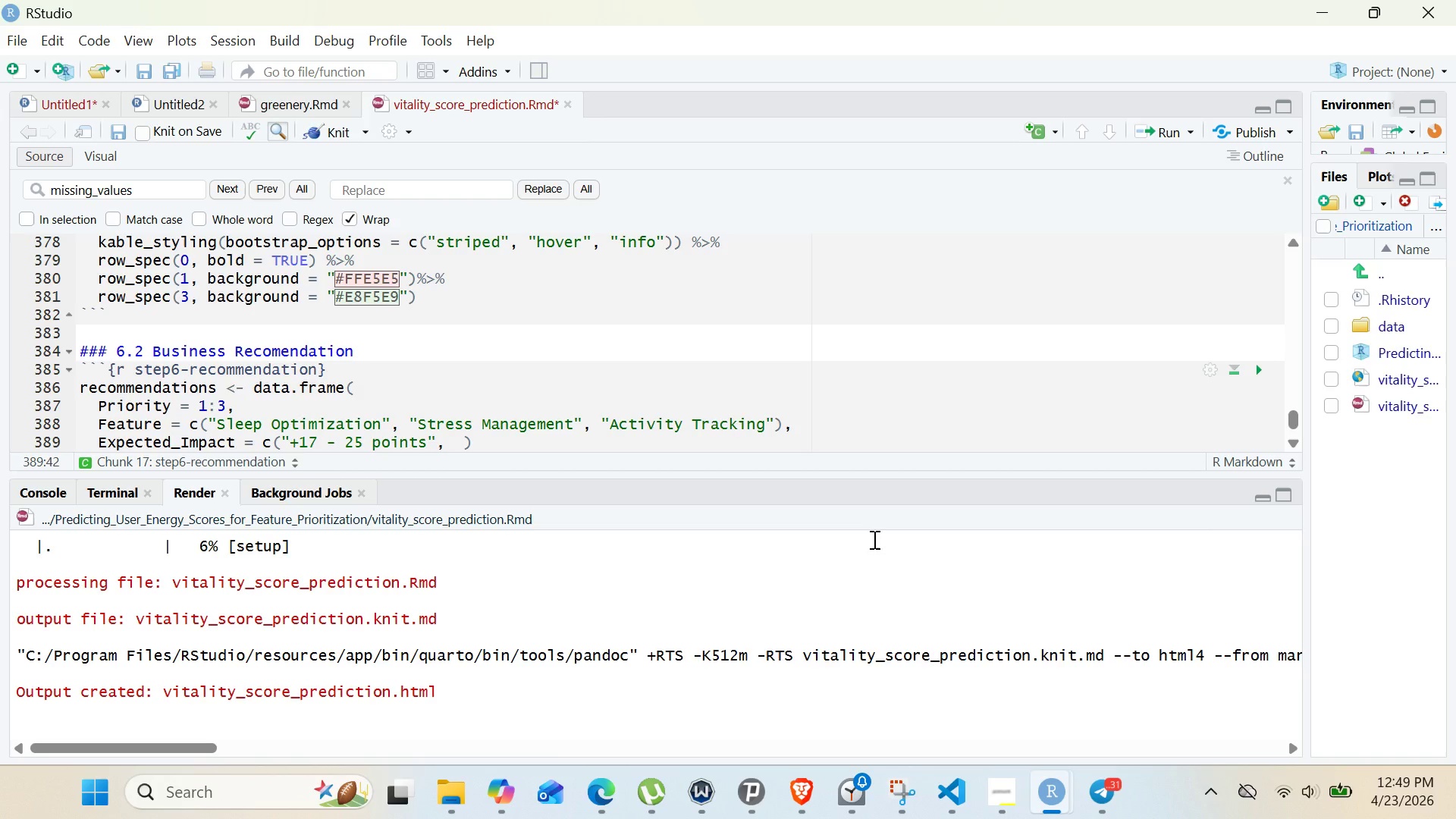 
key(Shift+Quote)
 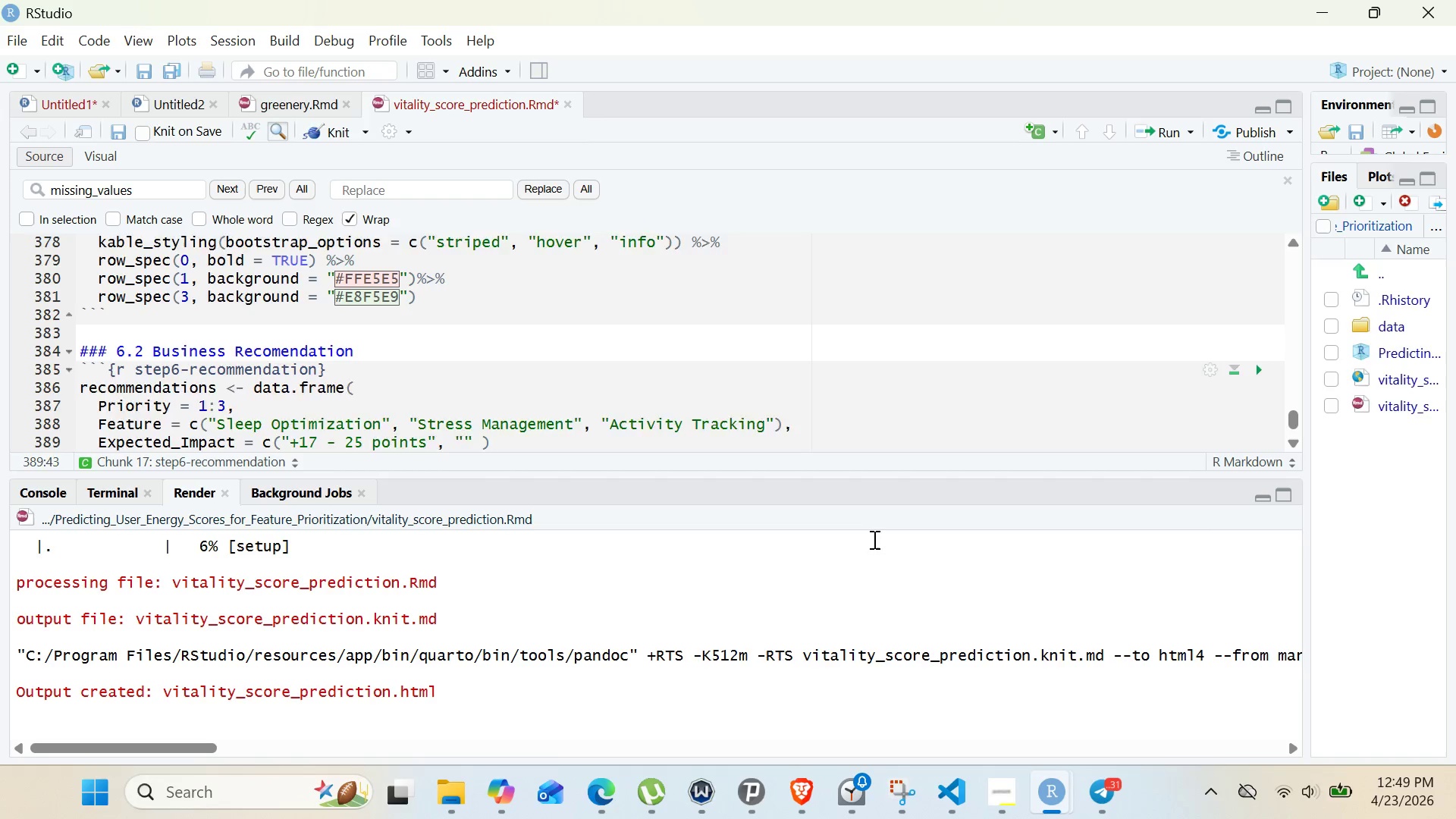 
hold_key(key=Enter, duration=0.7)
 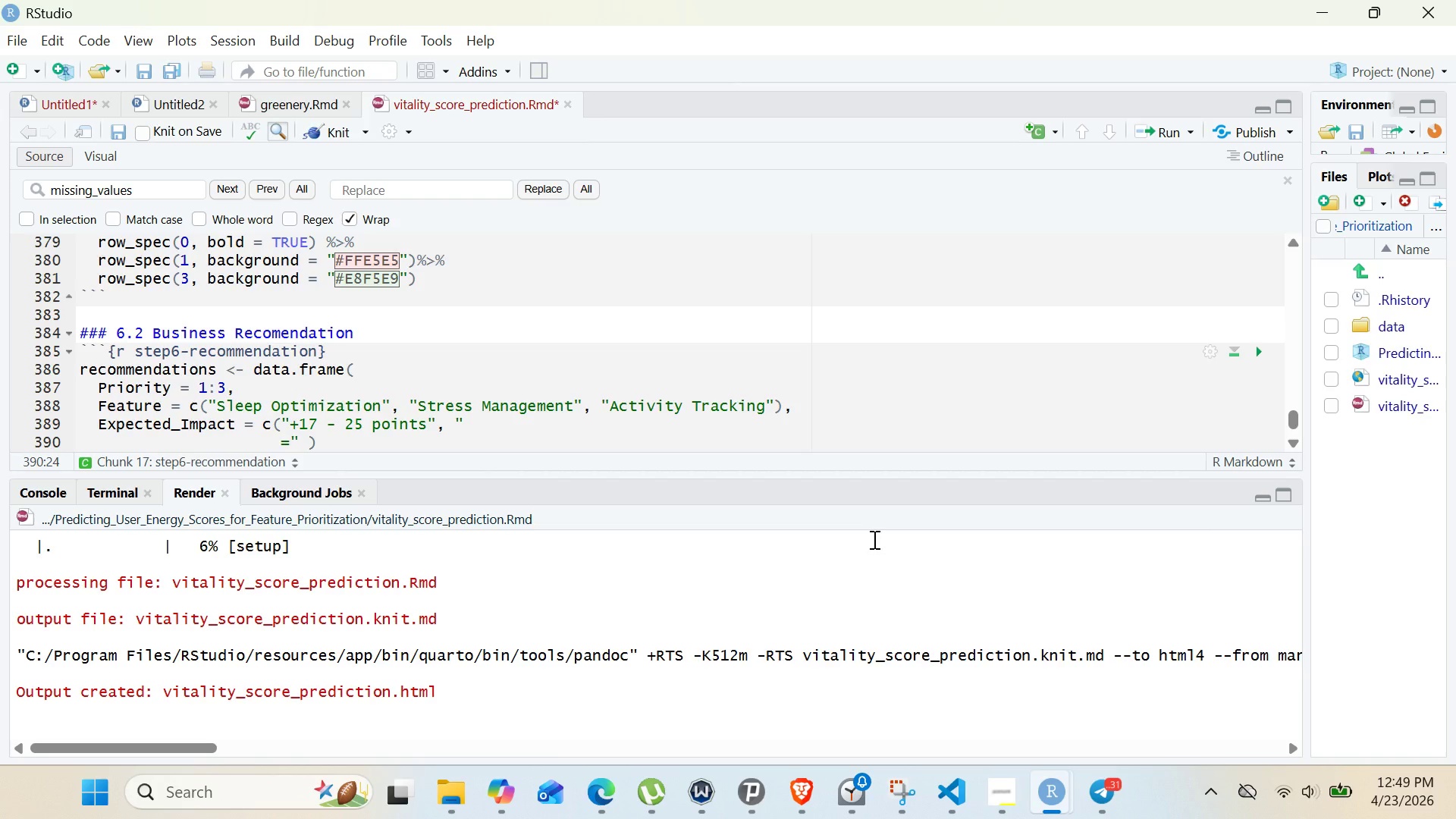 
key(Equal)
 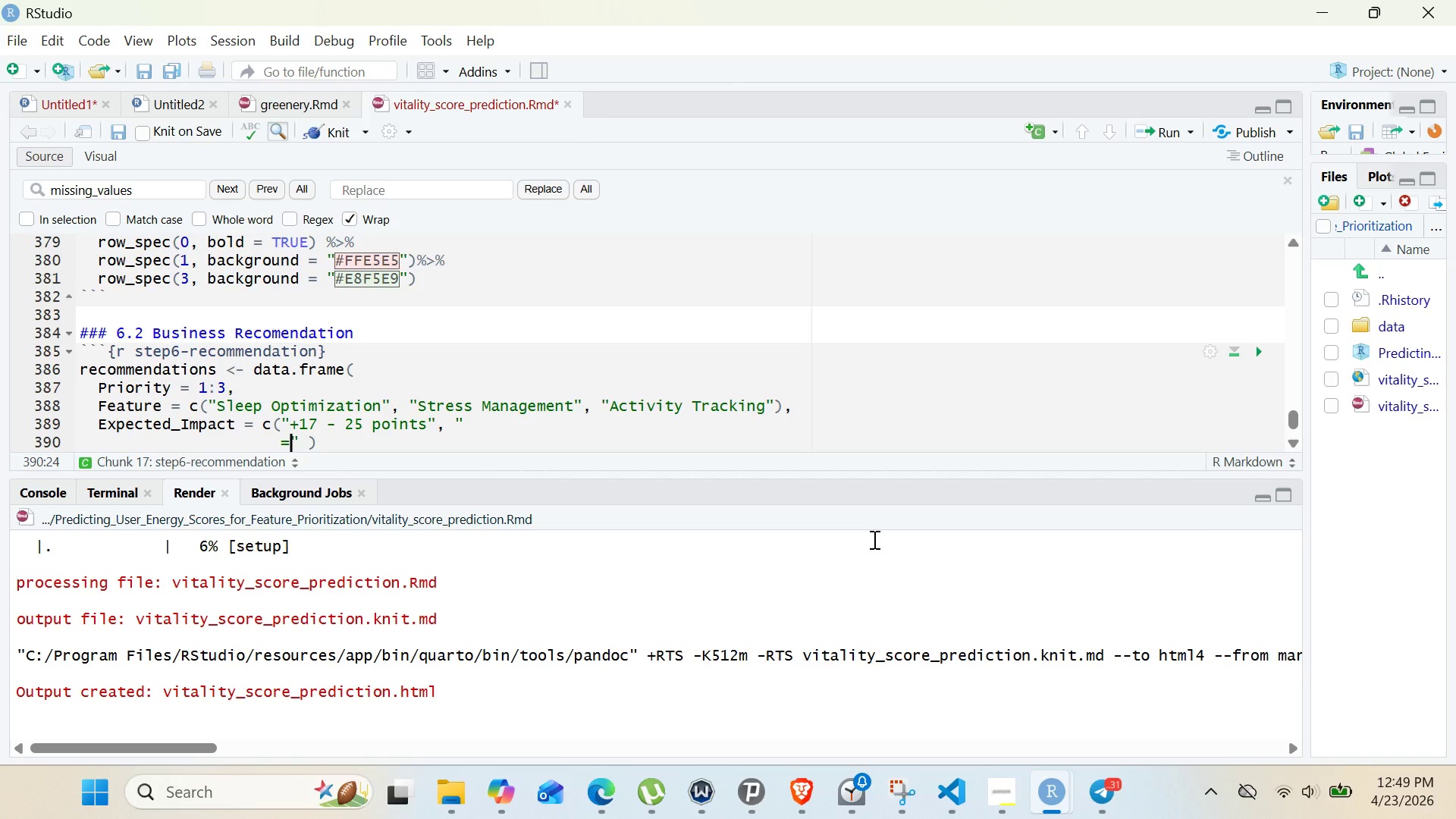 
key(Control+Z)
 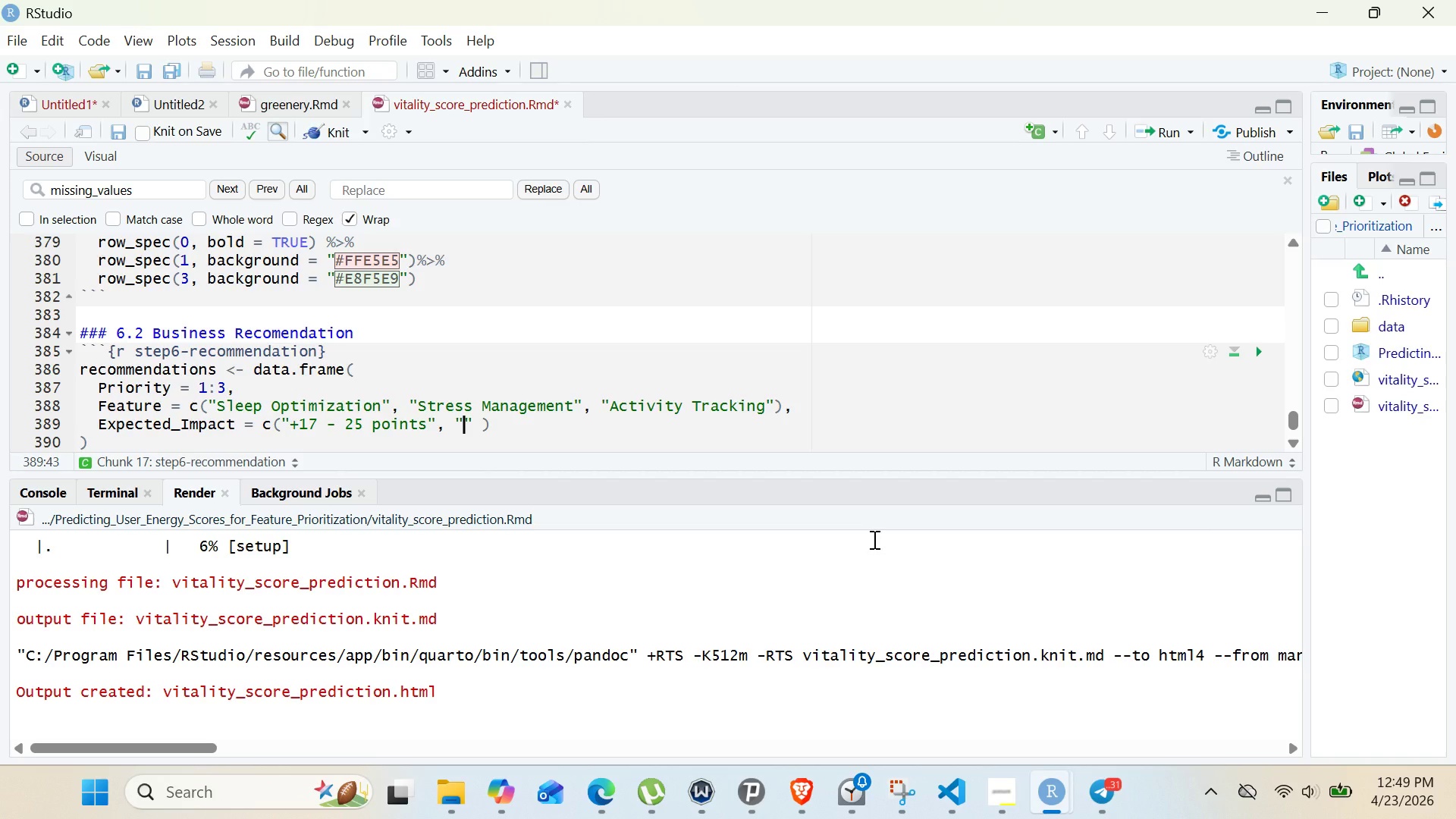 
key(Shift+ShiftRight)
 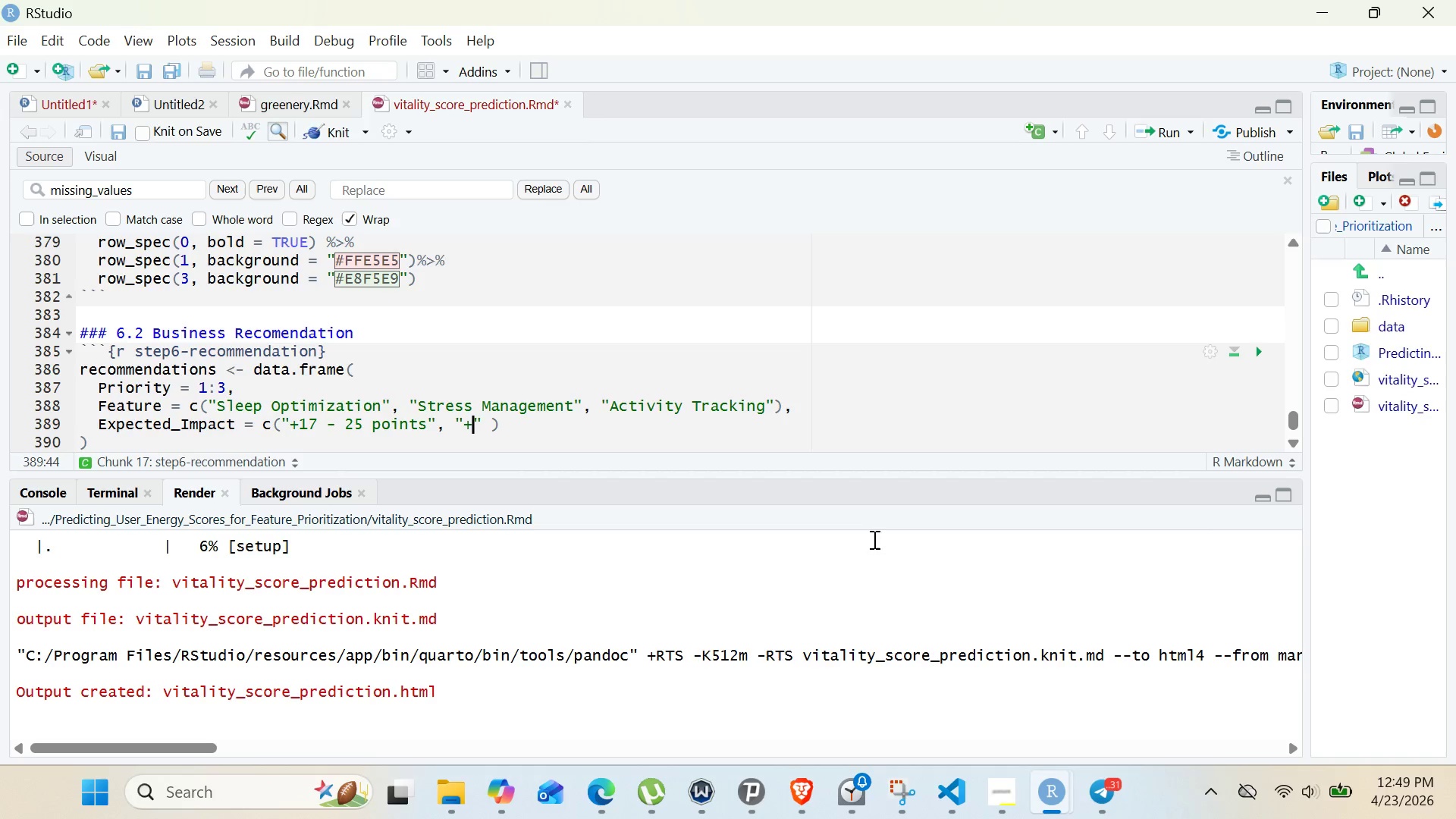 
key(Shift+Equal)
 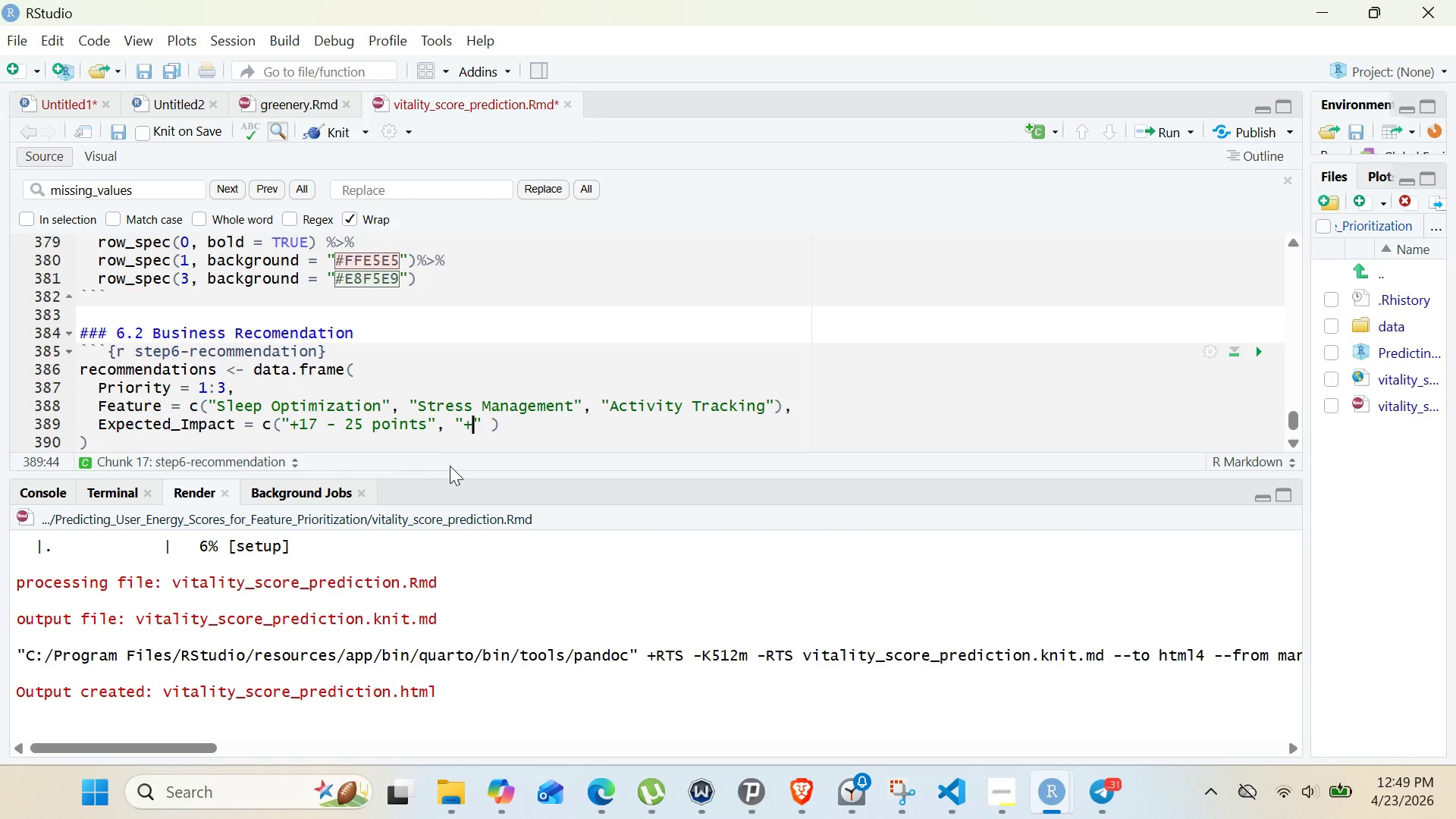 
wait(7.05)
 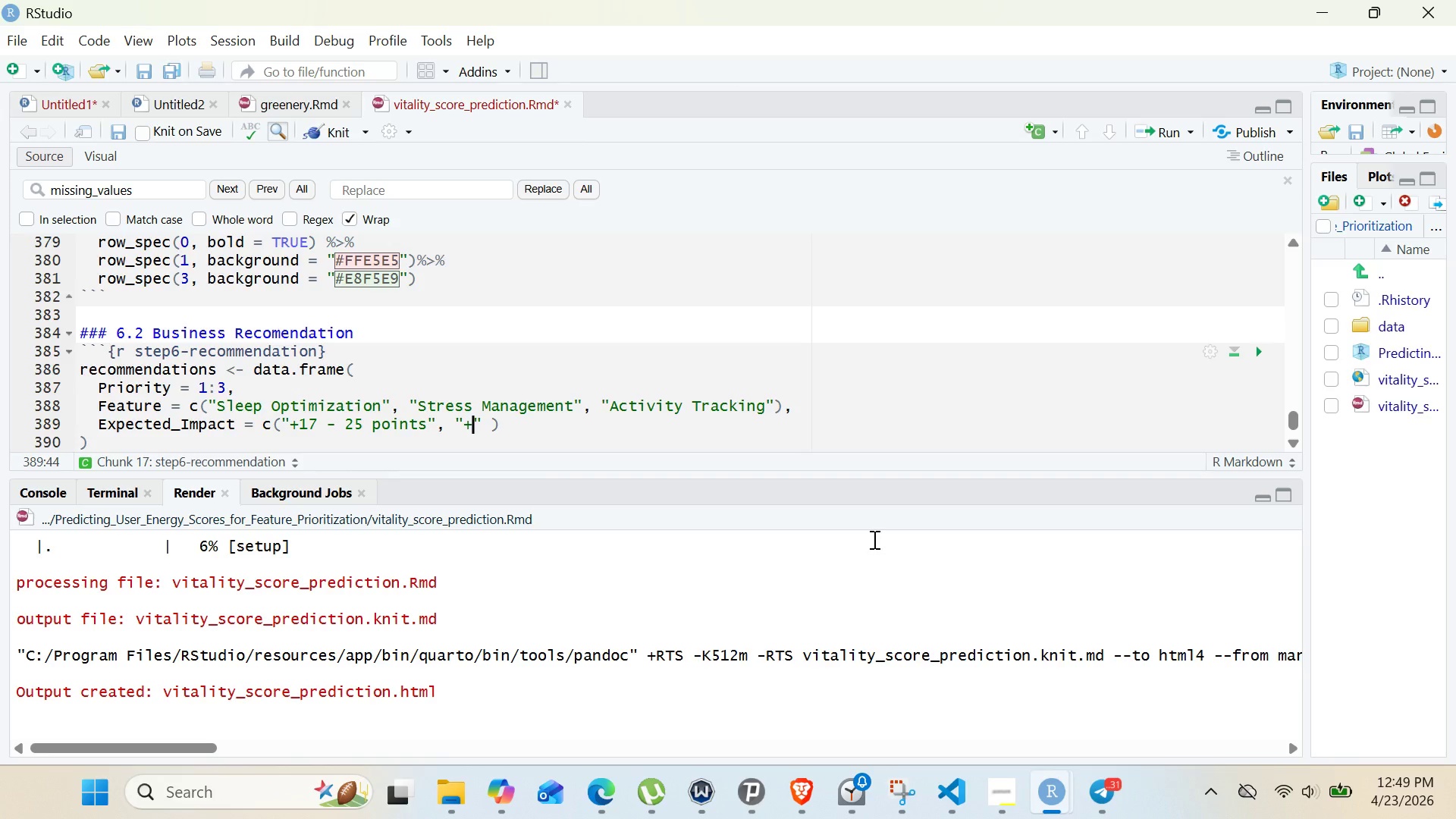 
type(12 - 18)
 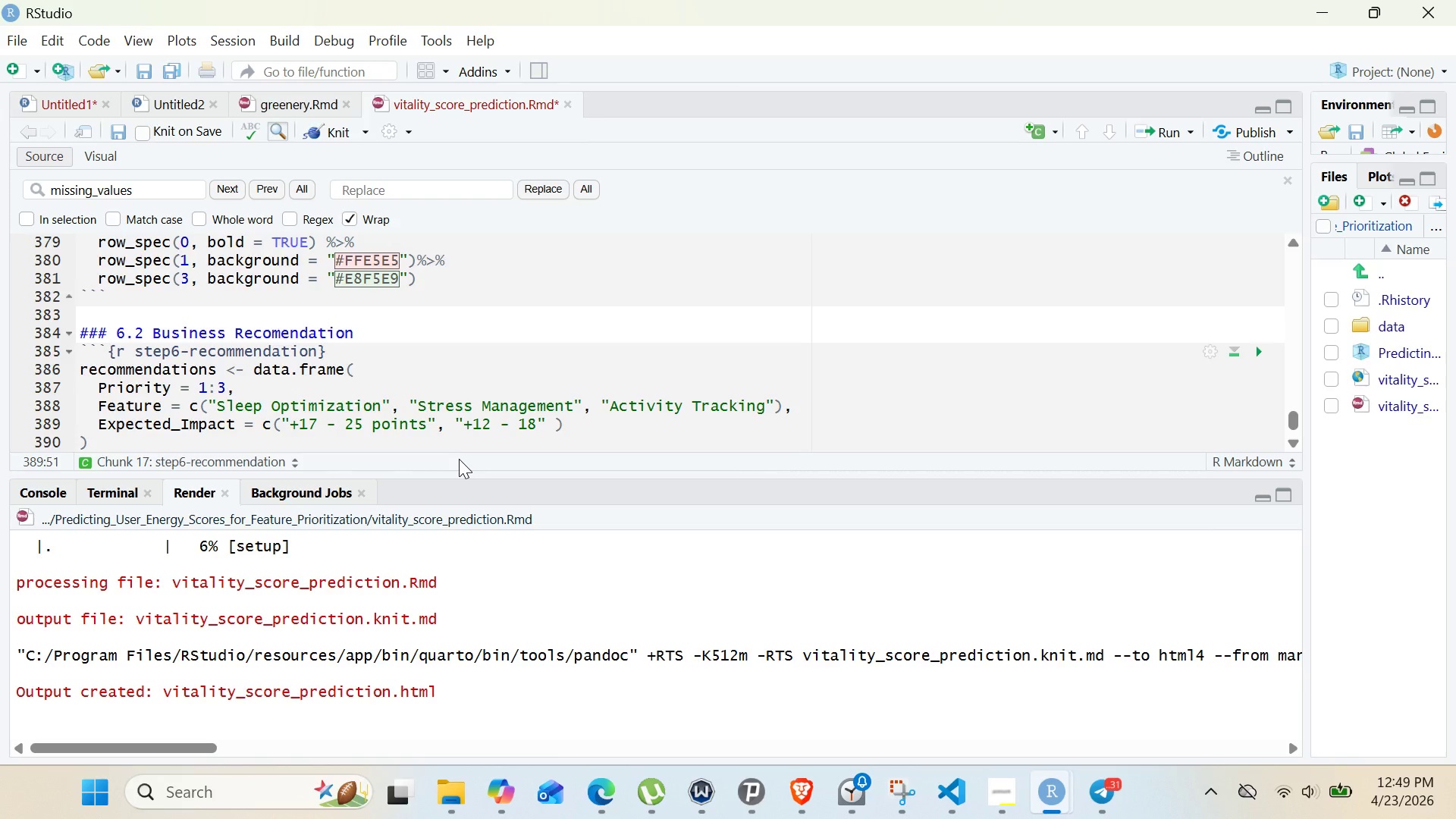 
type( points)
 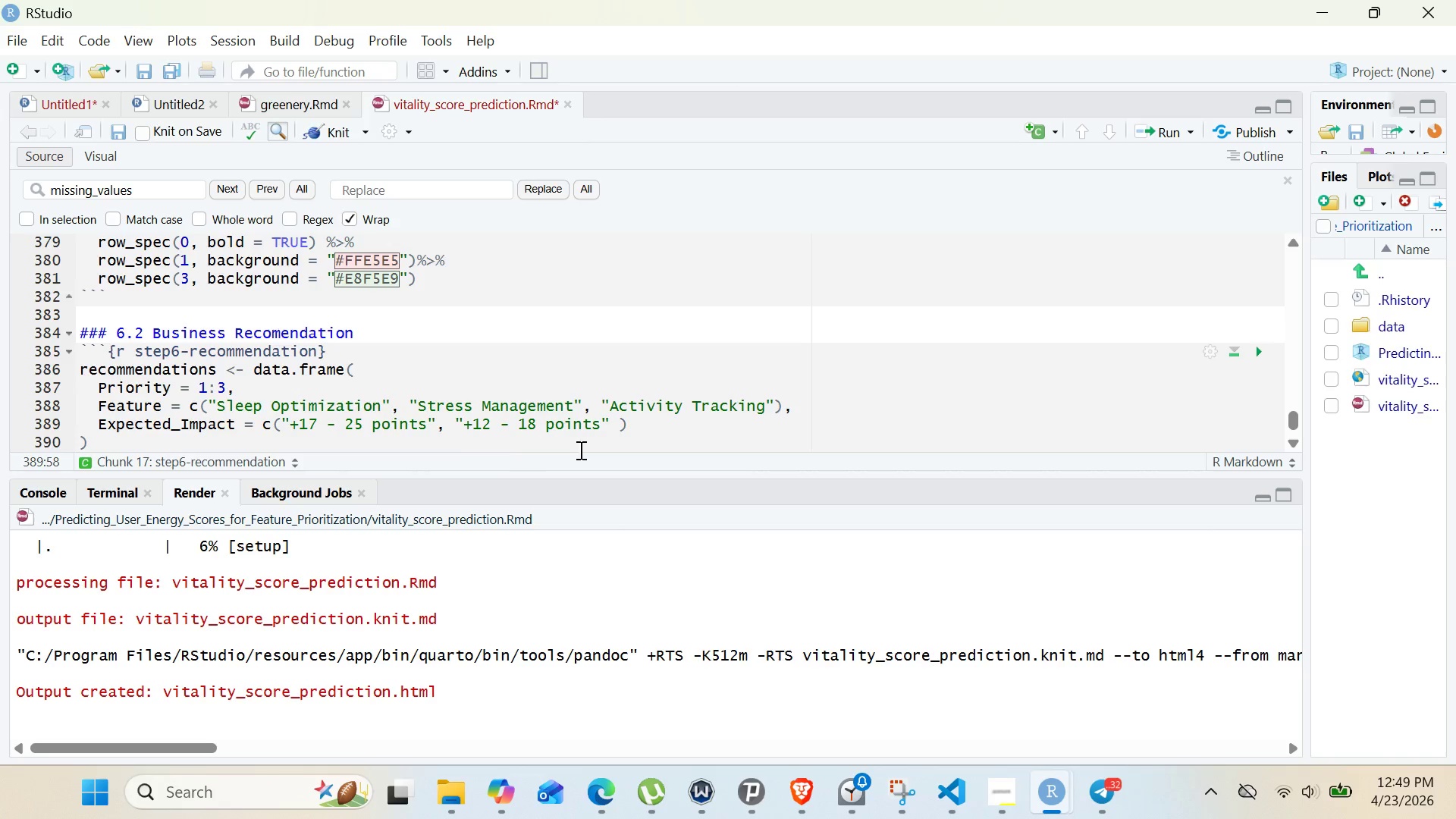 
left_click([610, 430])
 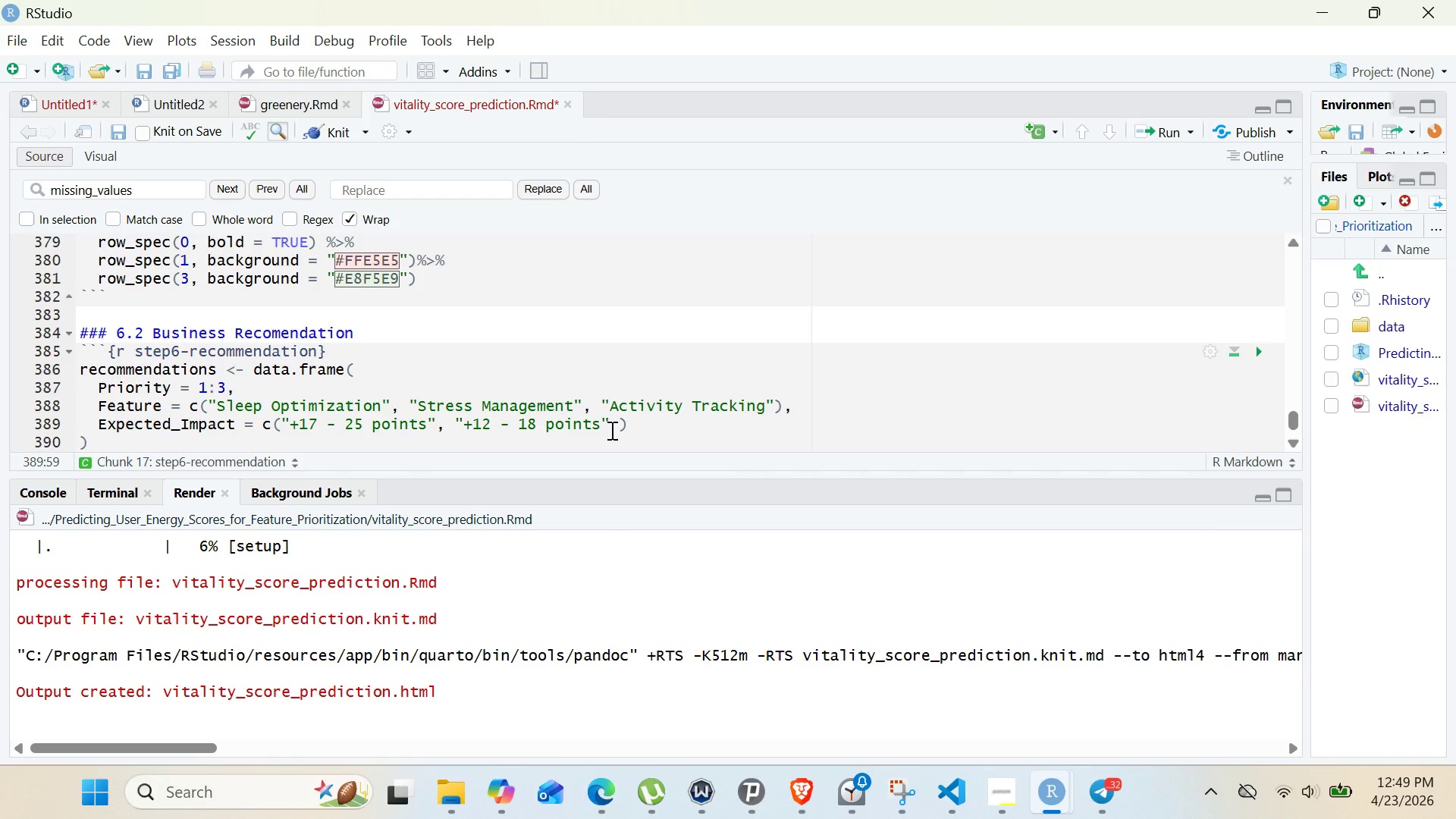 
type(, "+5-10 points)
 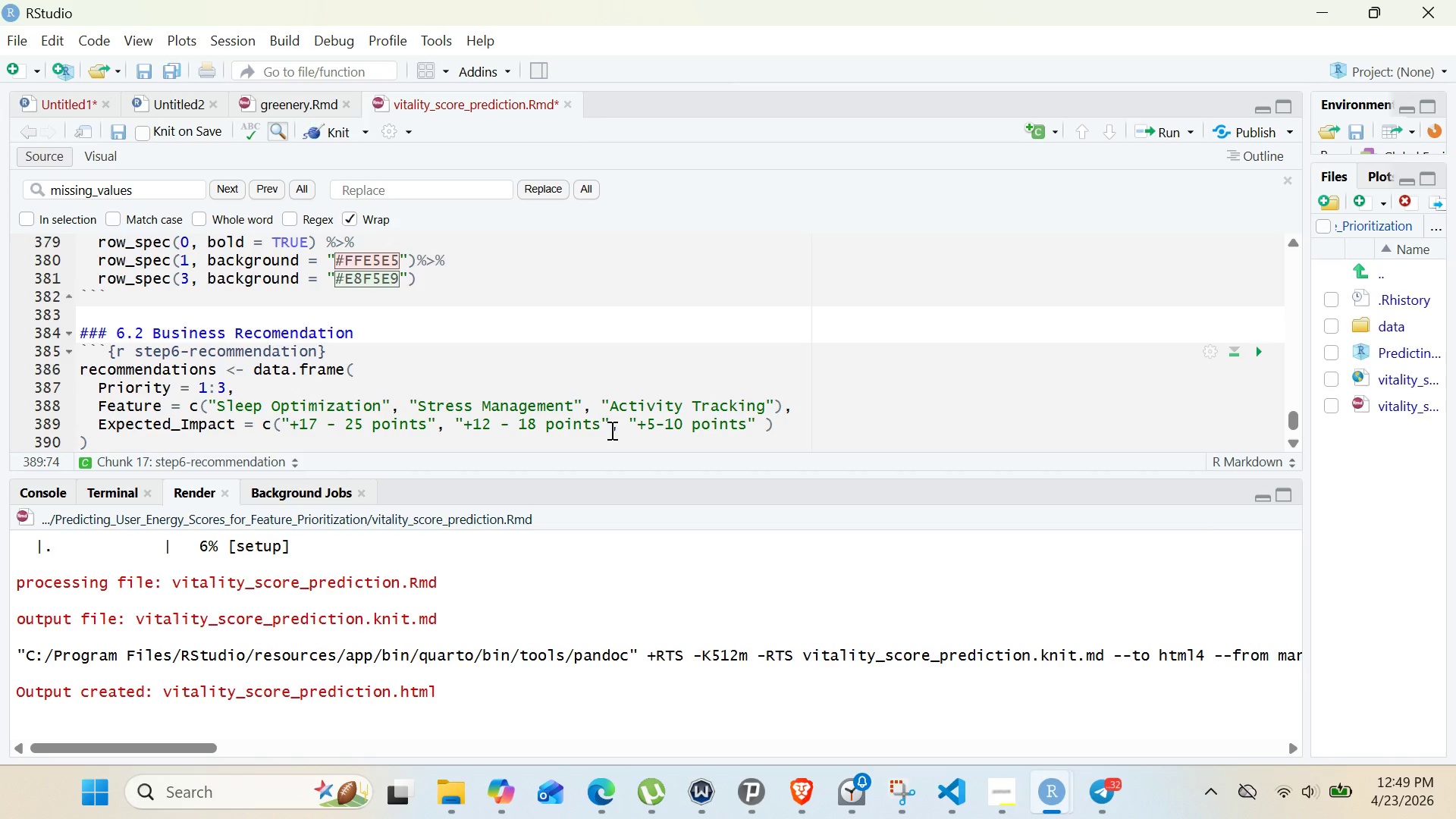 
key(ArrowRight)
 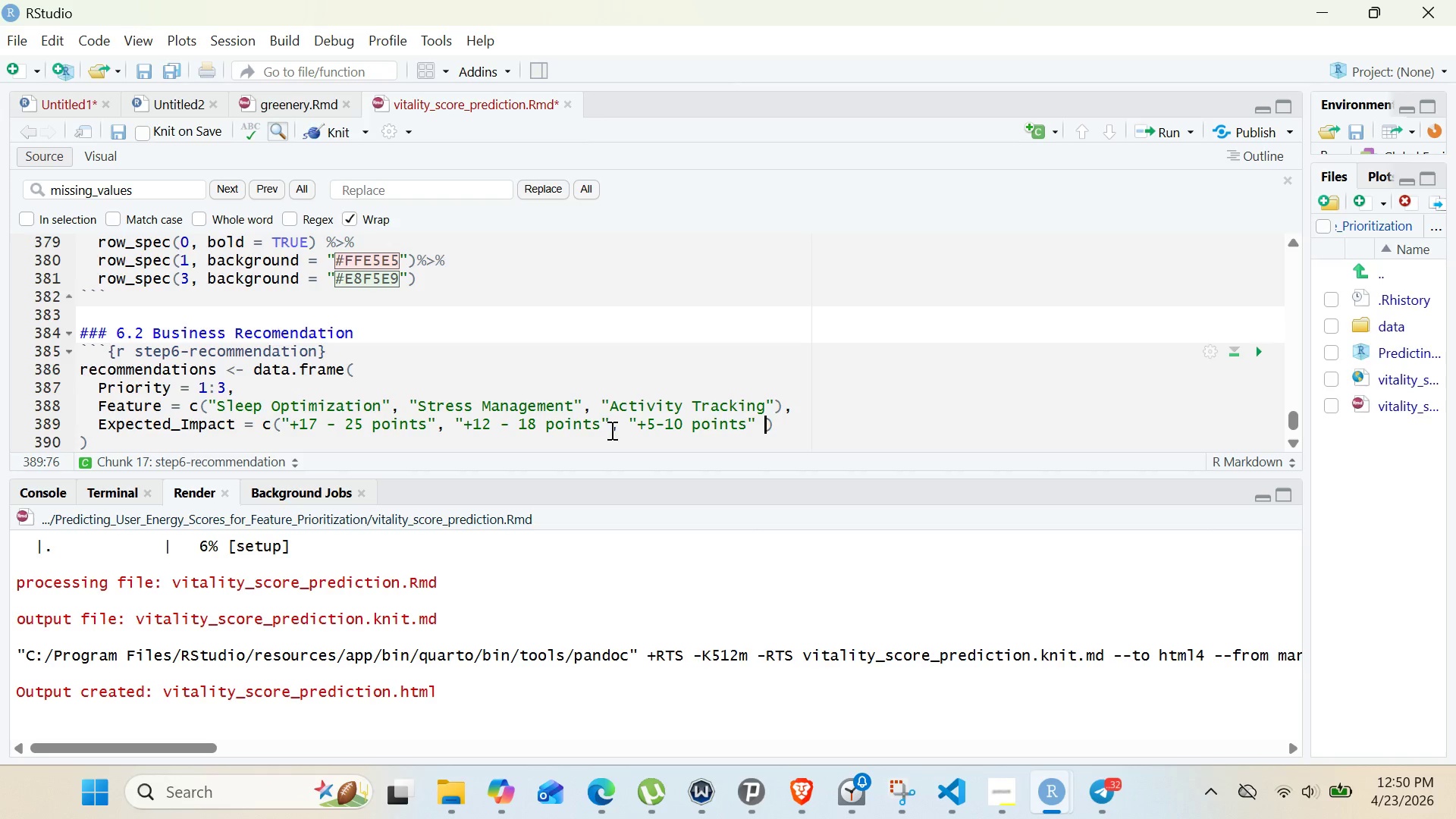 
key(ArrowRight)
 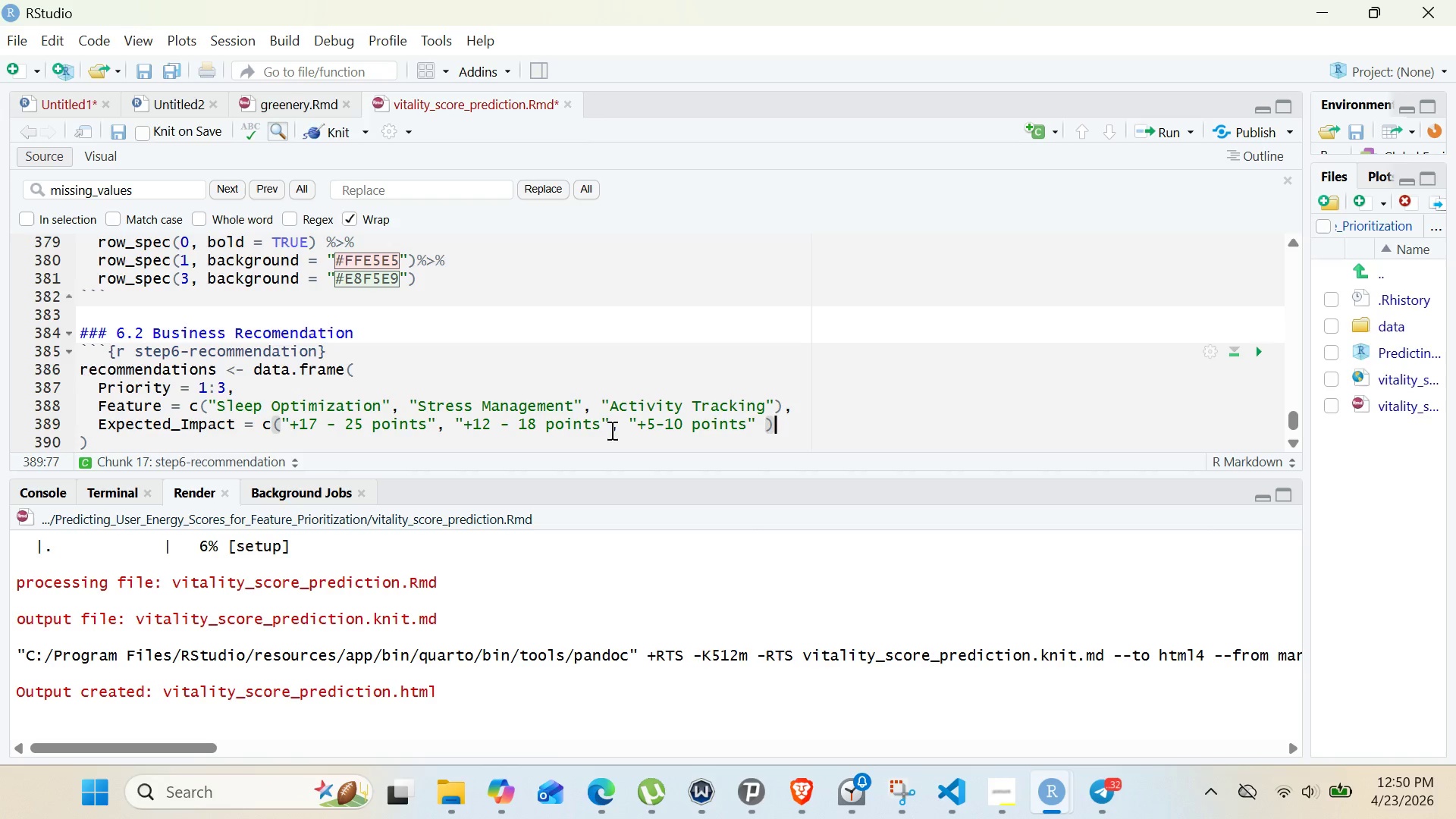 
key(ArrowRight)
 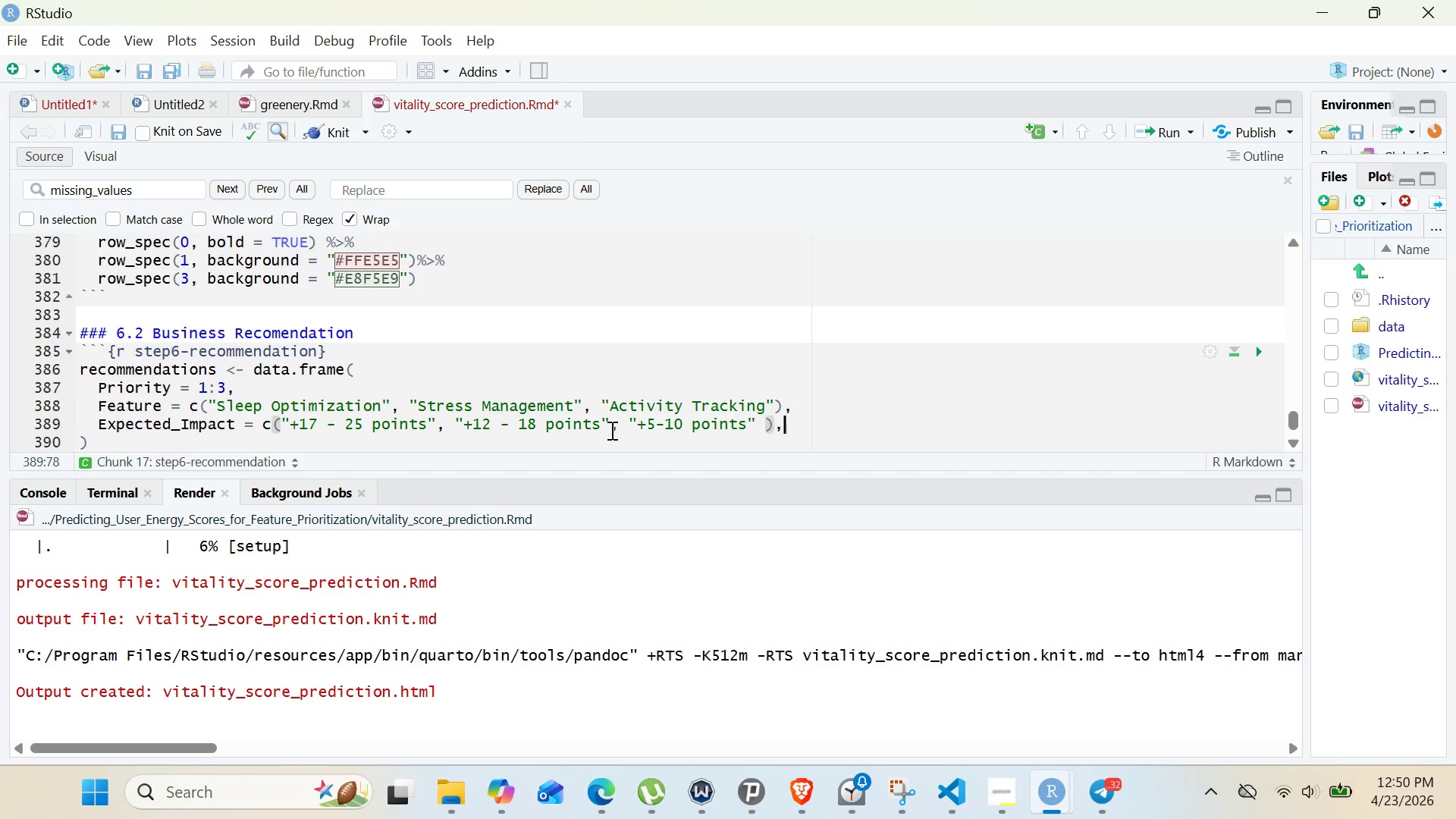 
key(Comma)
 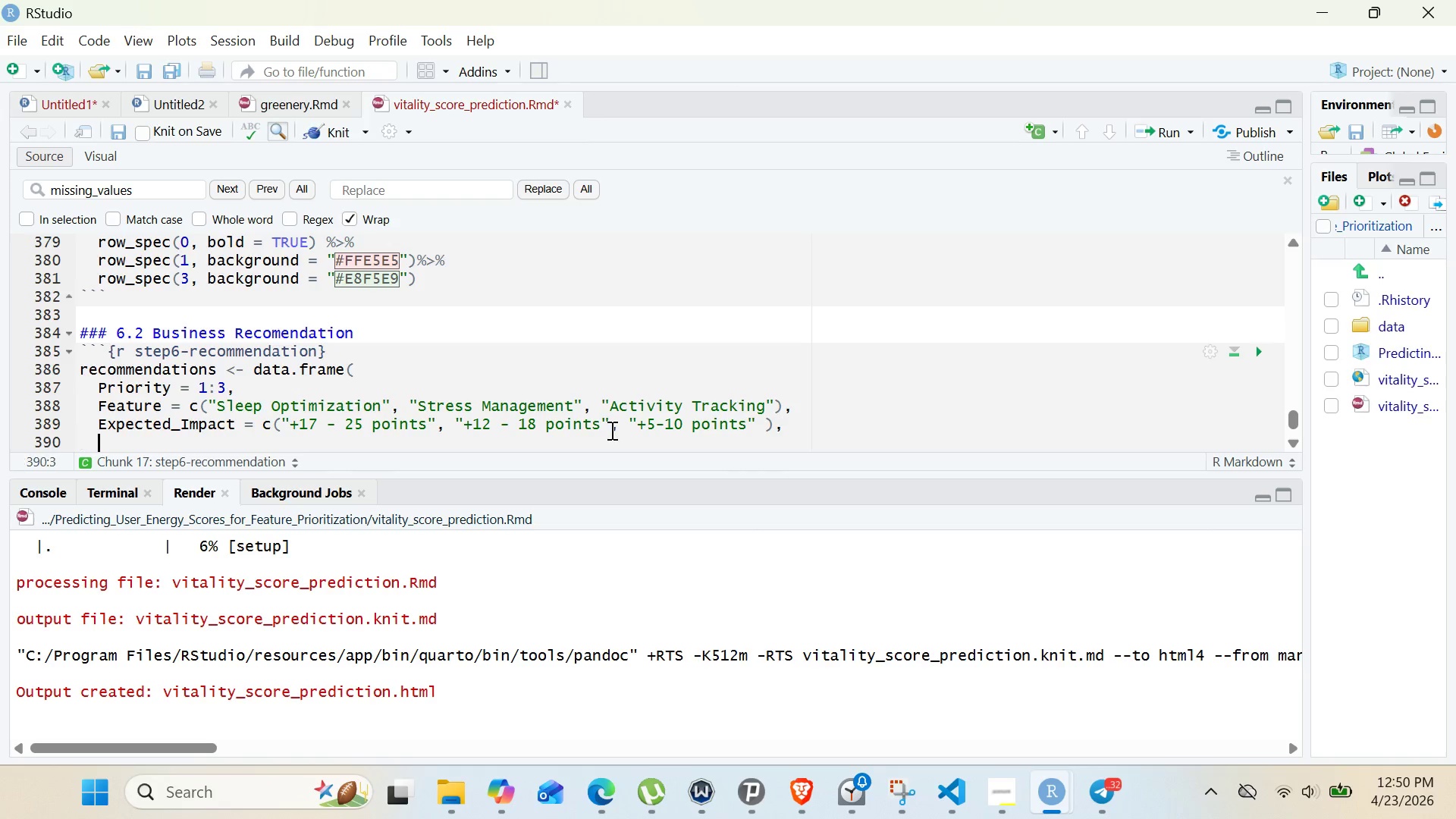 
key(Enter)
 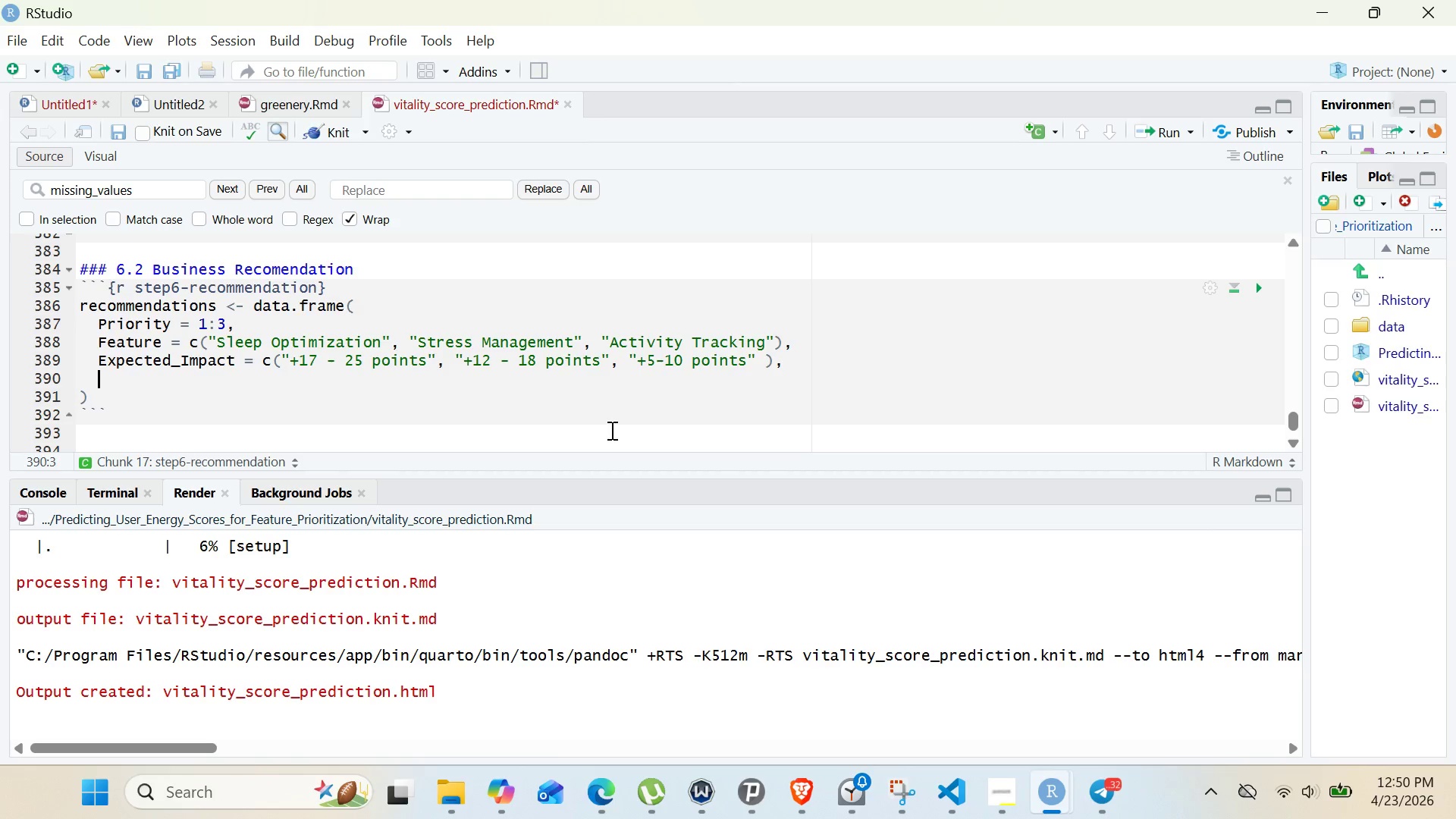 
type(Implementation )
key(Backspace)
type(_)
 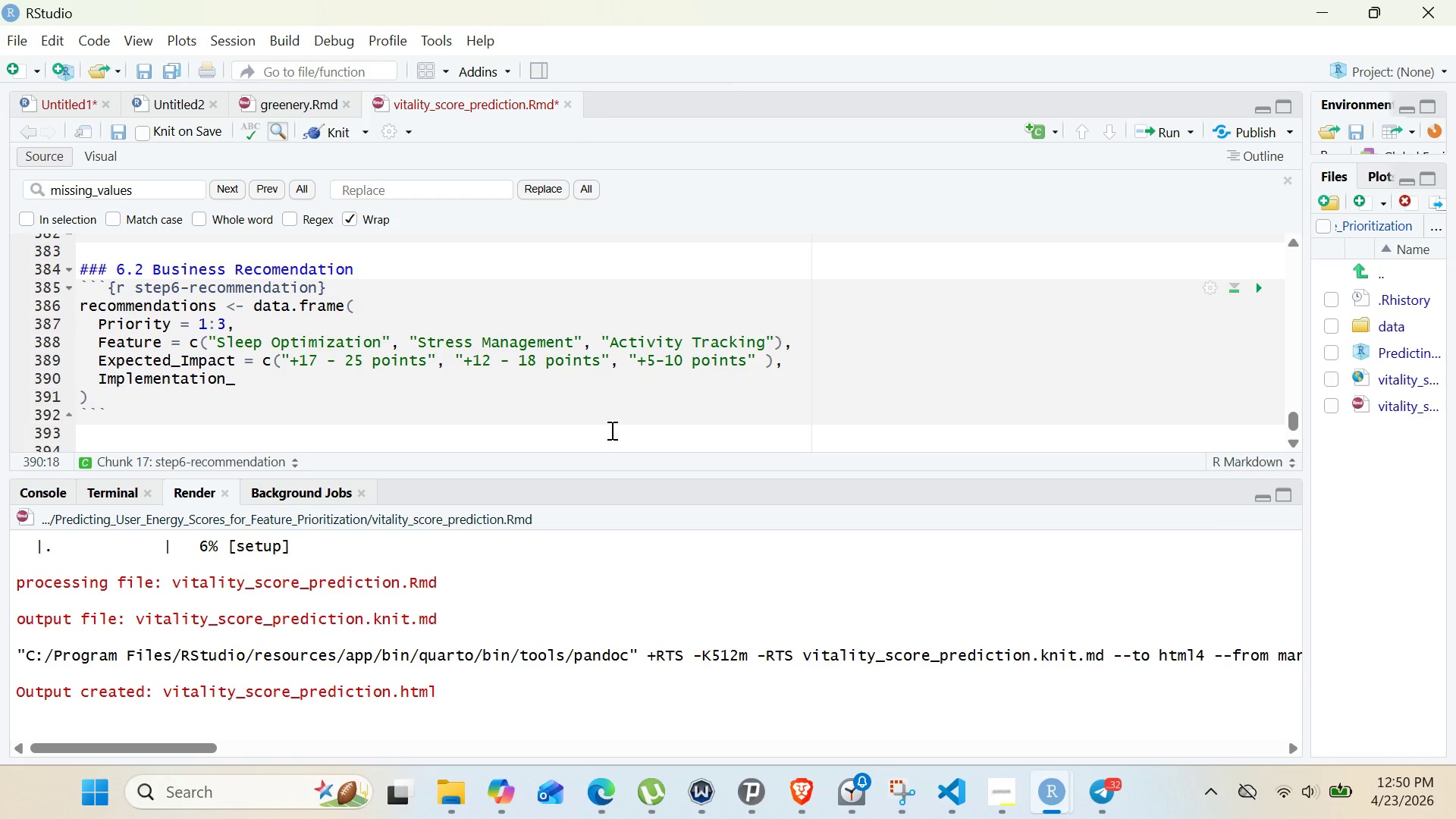 
wait(6.27)
 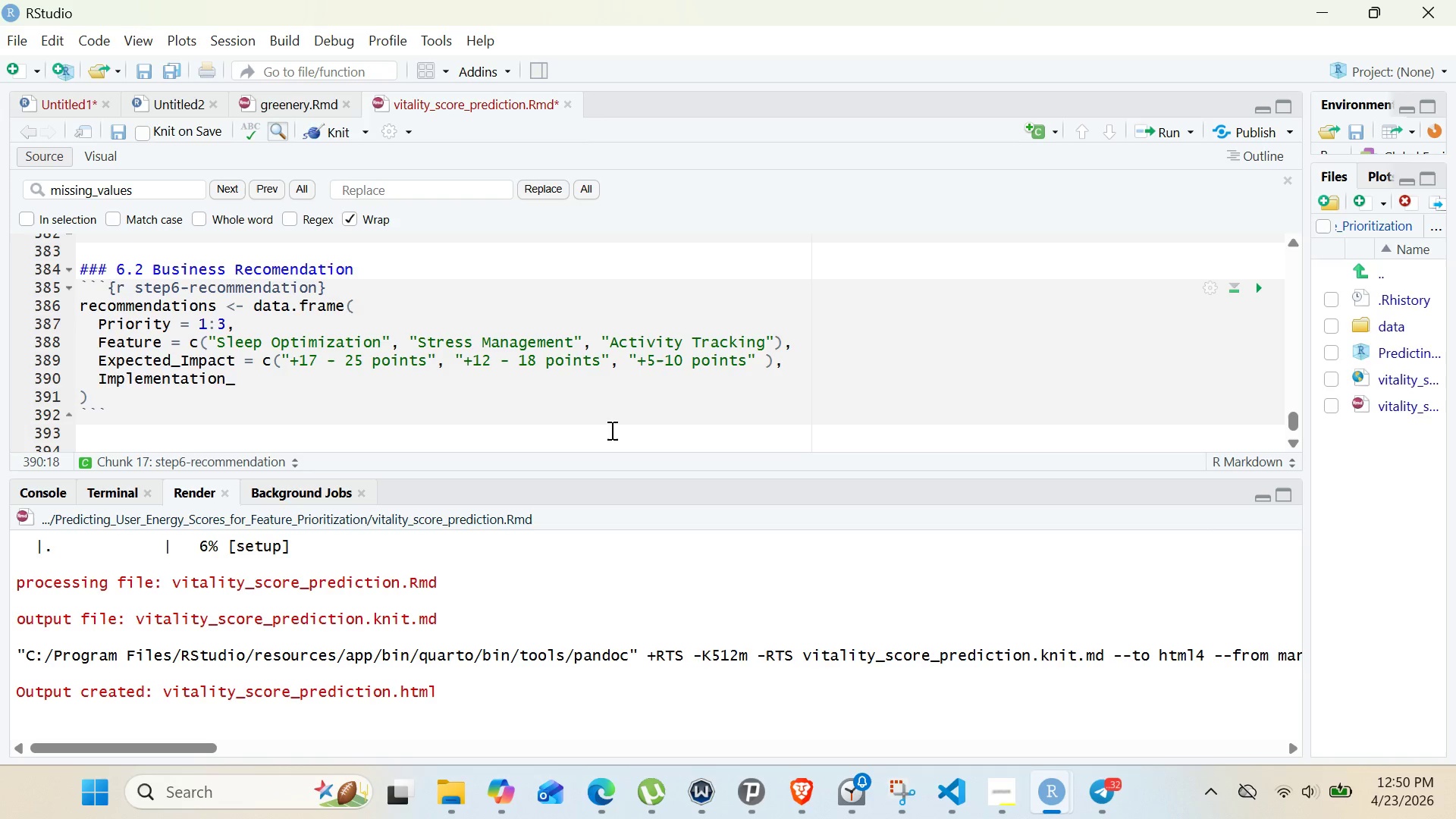 
type(Timeline = c("Immidiate ())
 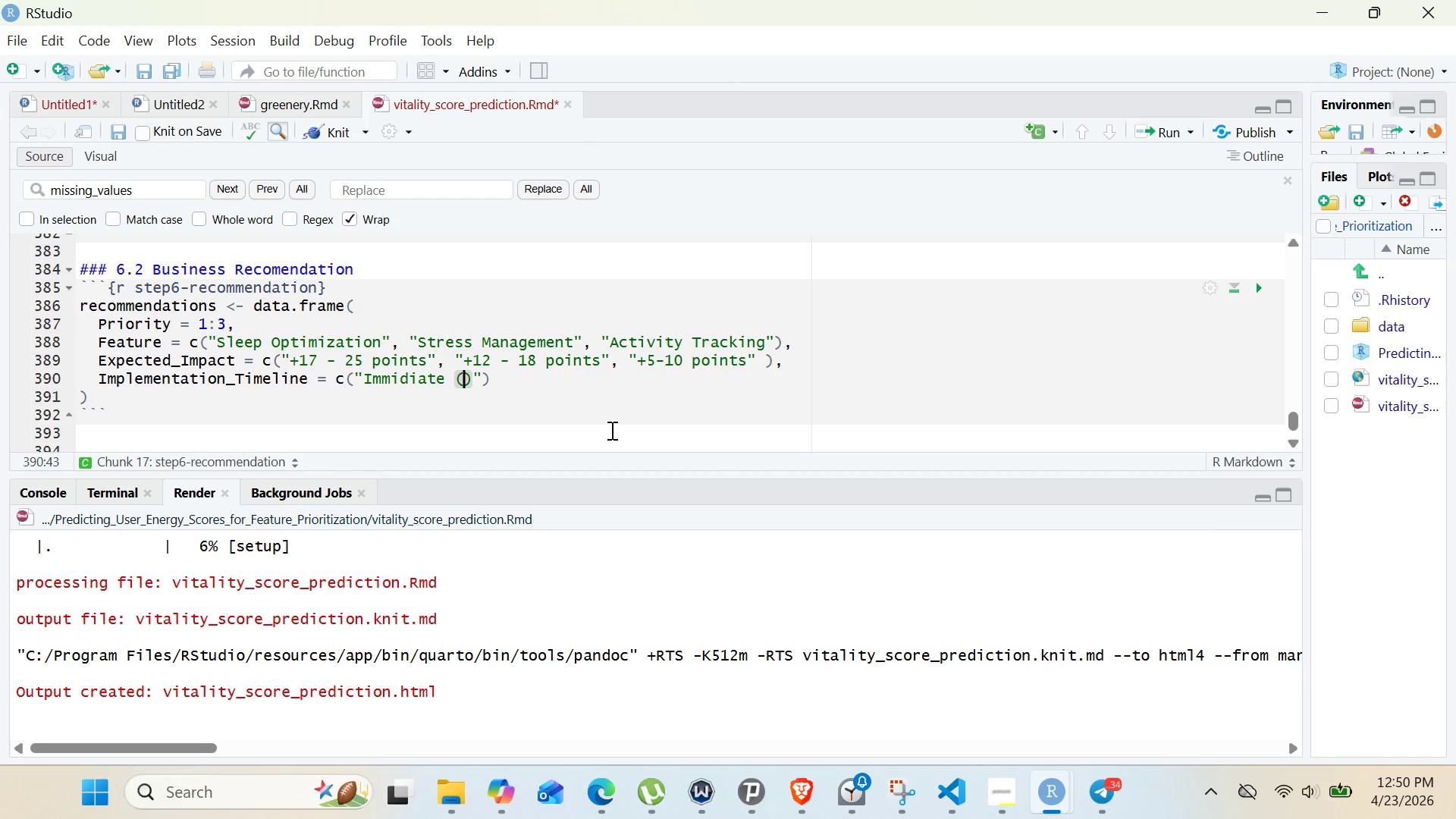 
 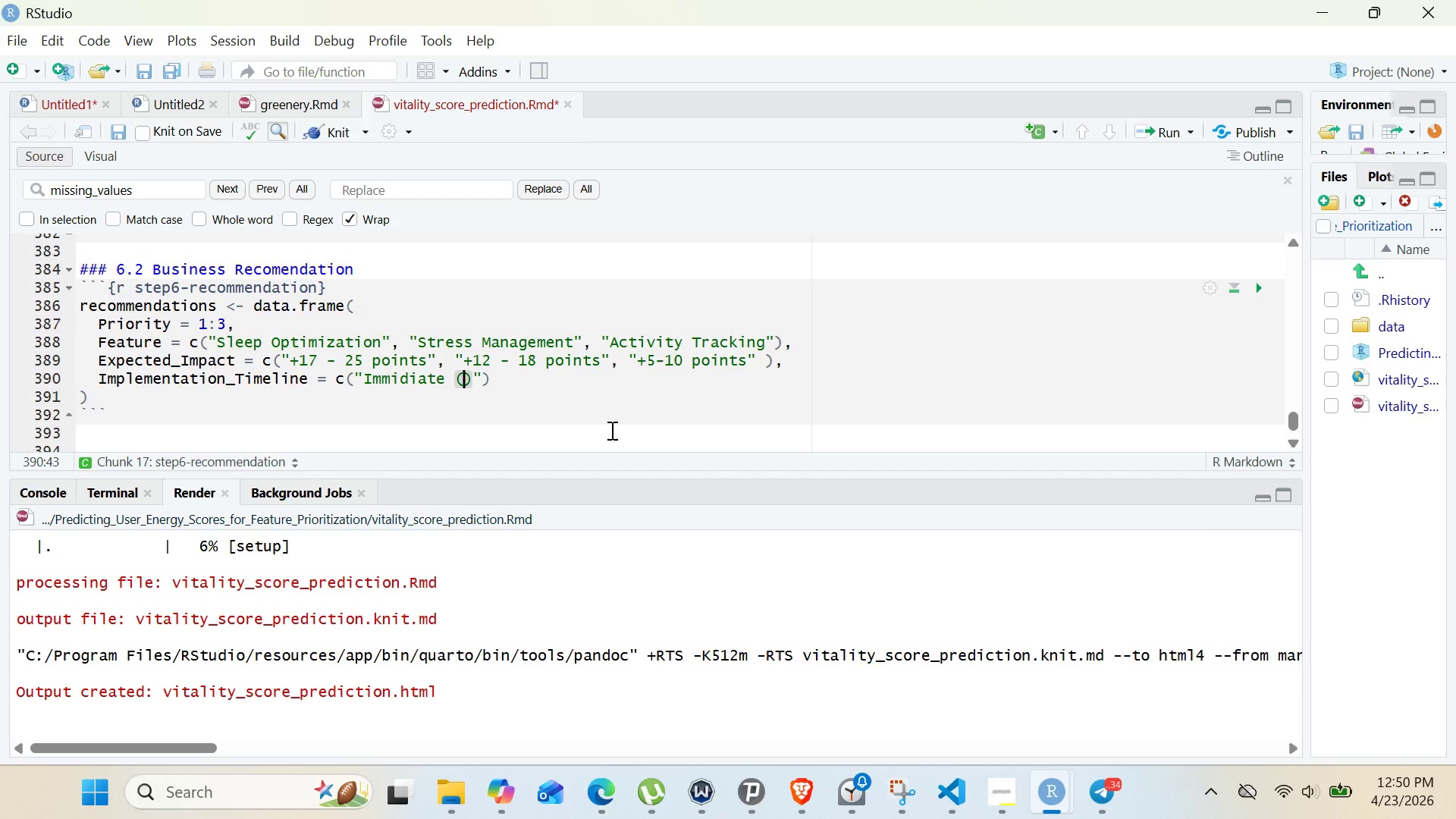 
key(ArrowLeft)
 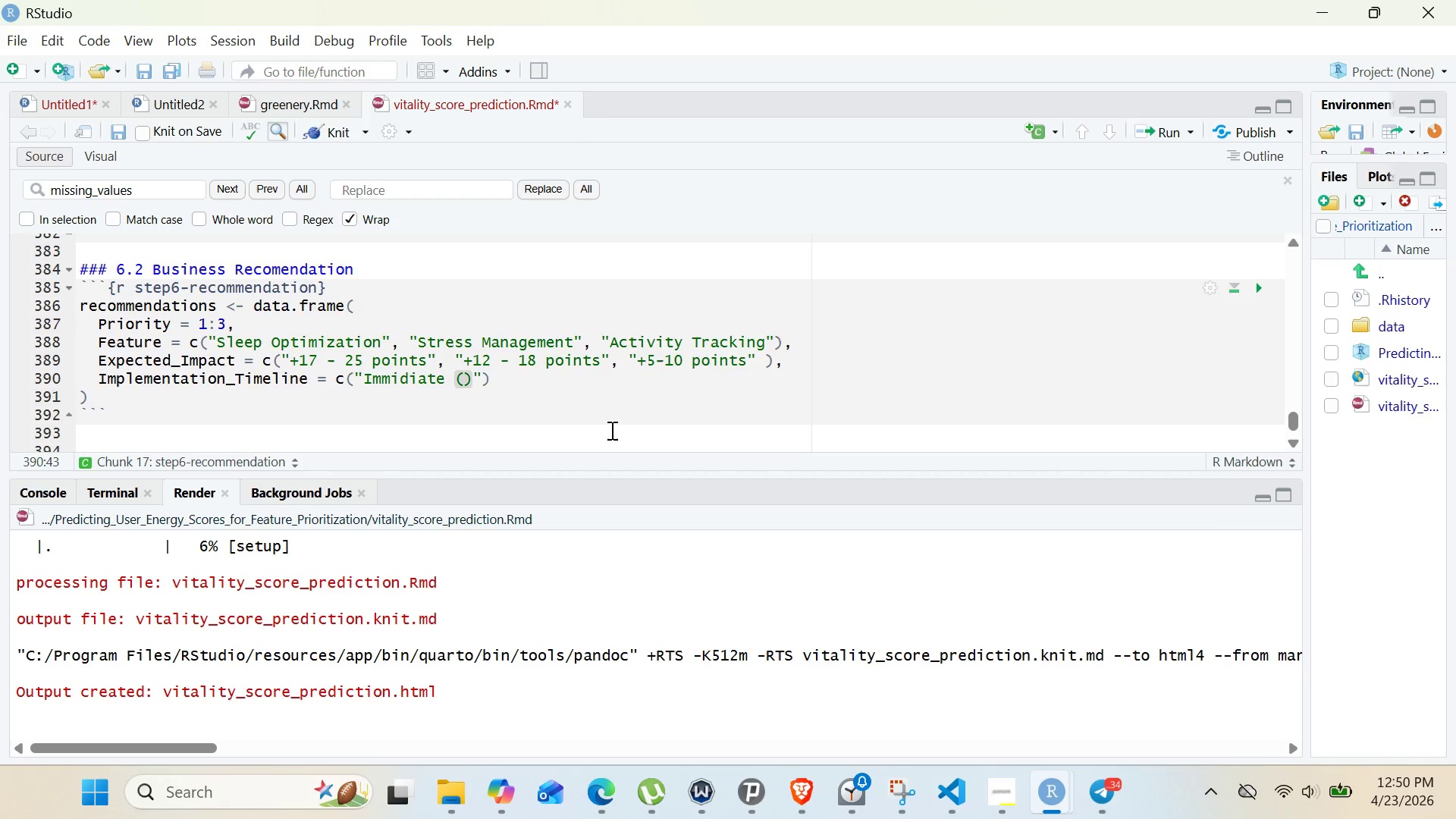 
type(MVP)
 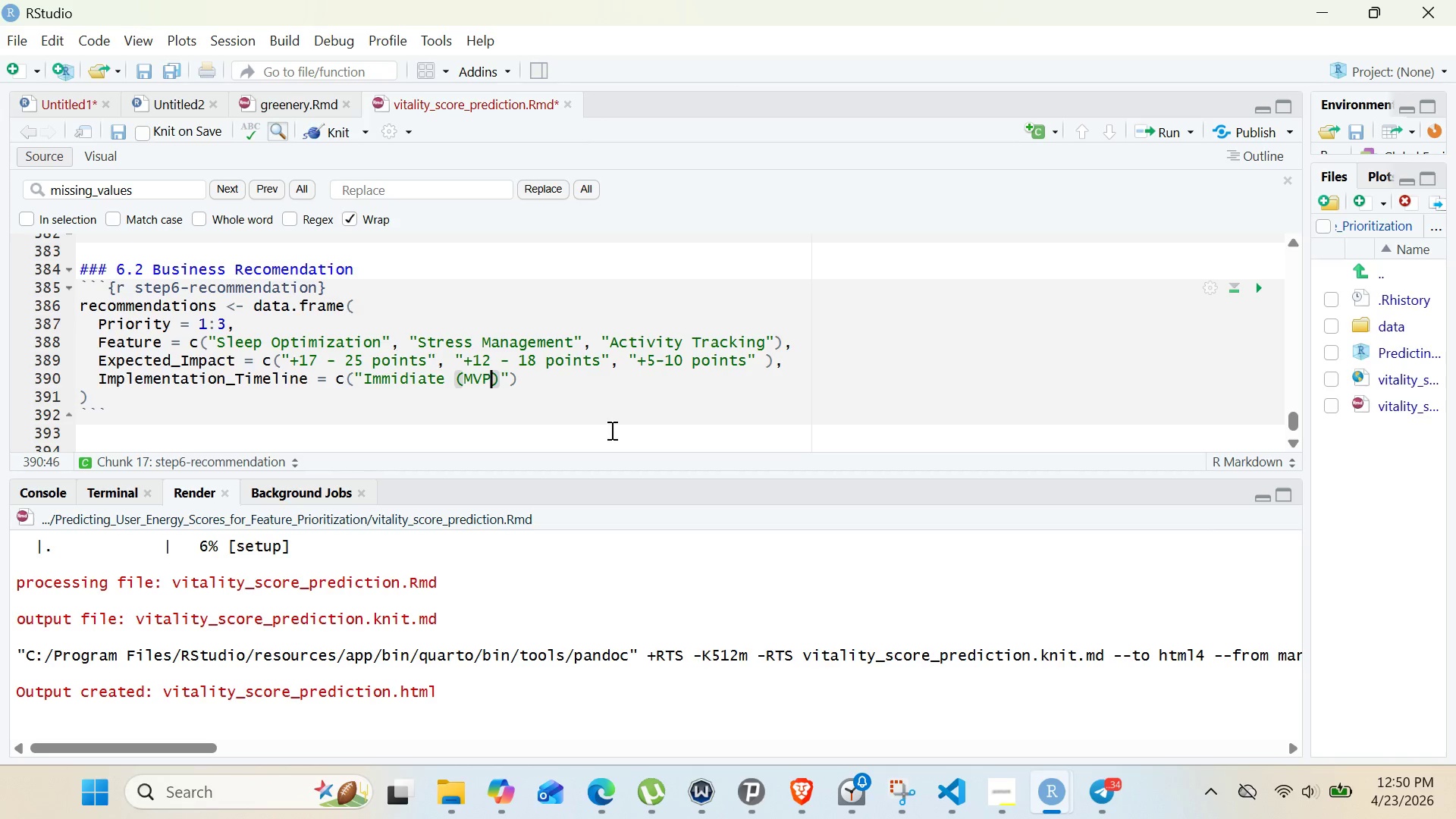 
key(ArrowRight)
 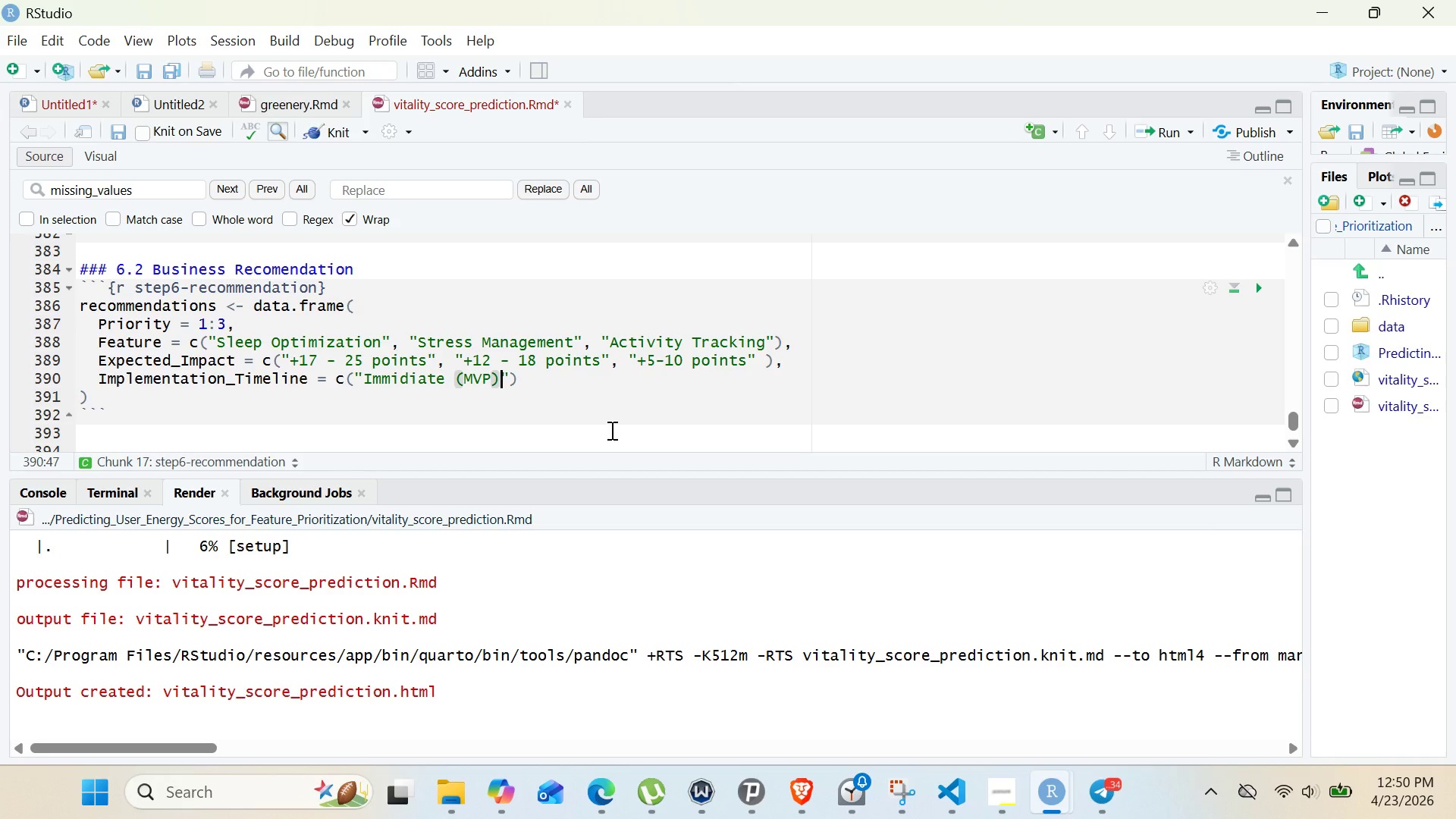 
key(ArrowRight)
 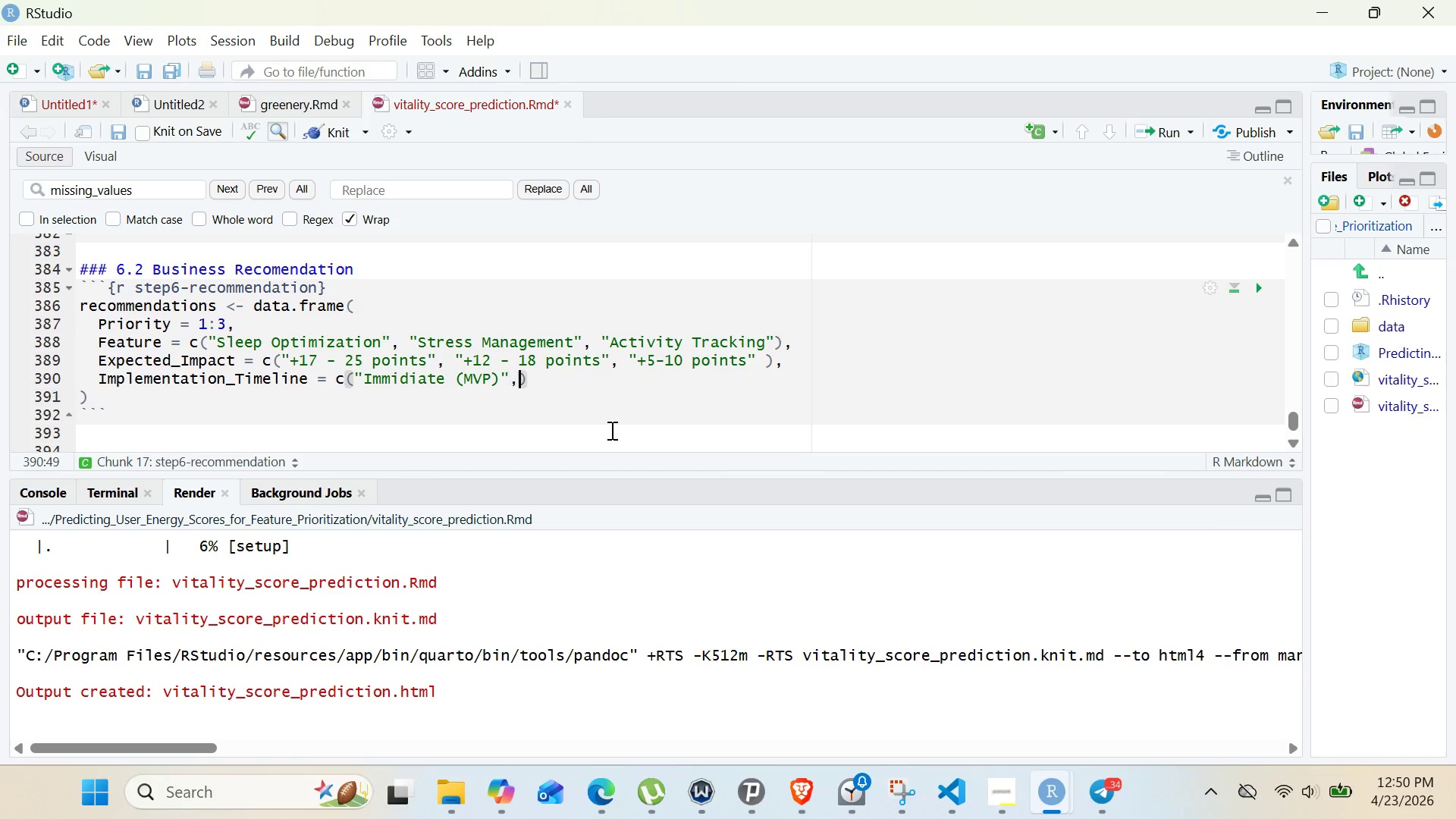 
type(, "Next Sprint)
 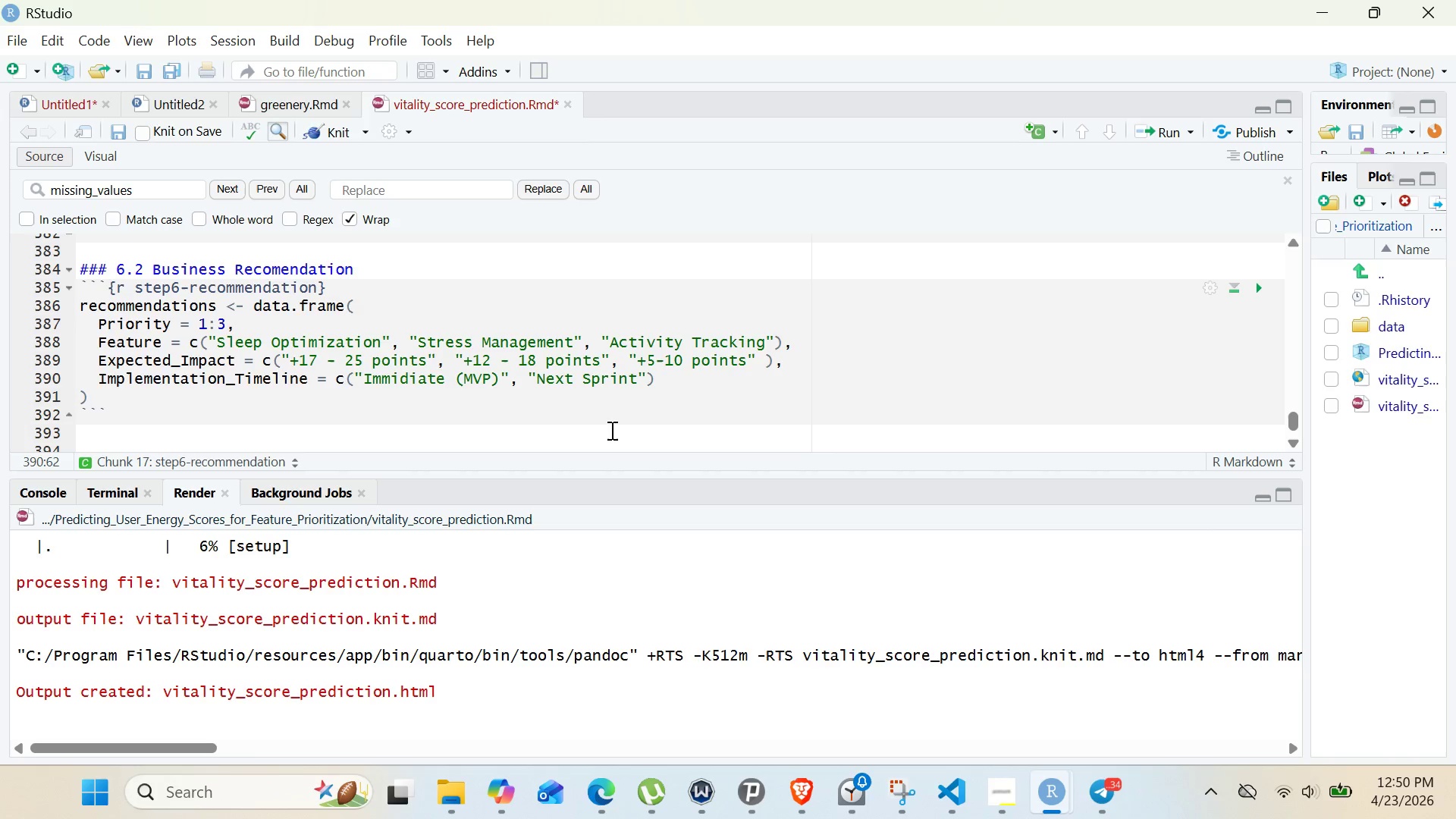 
key(ArrowRight)
 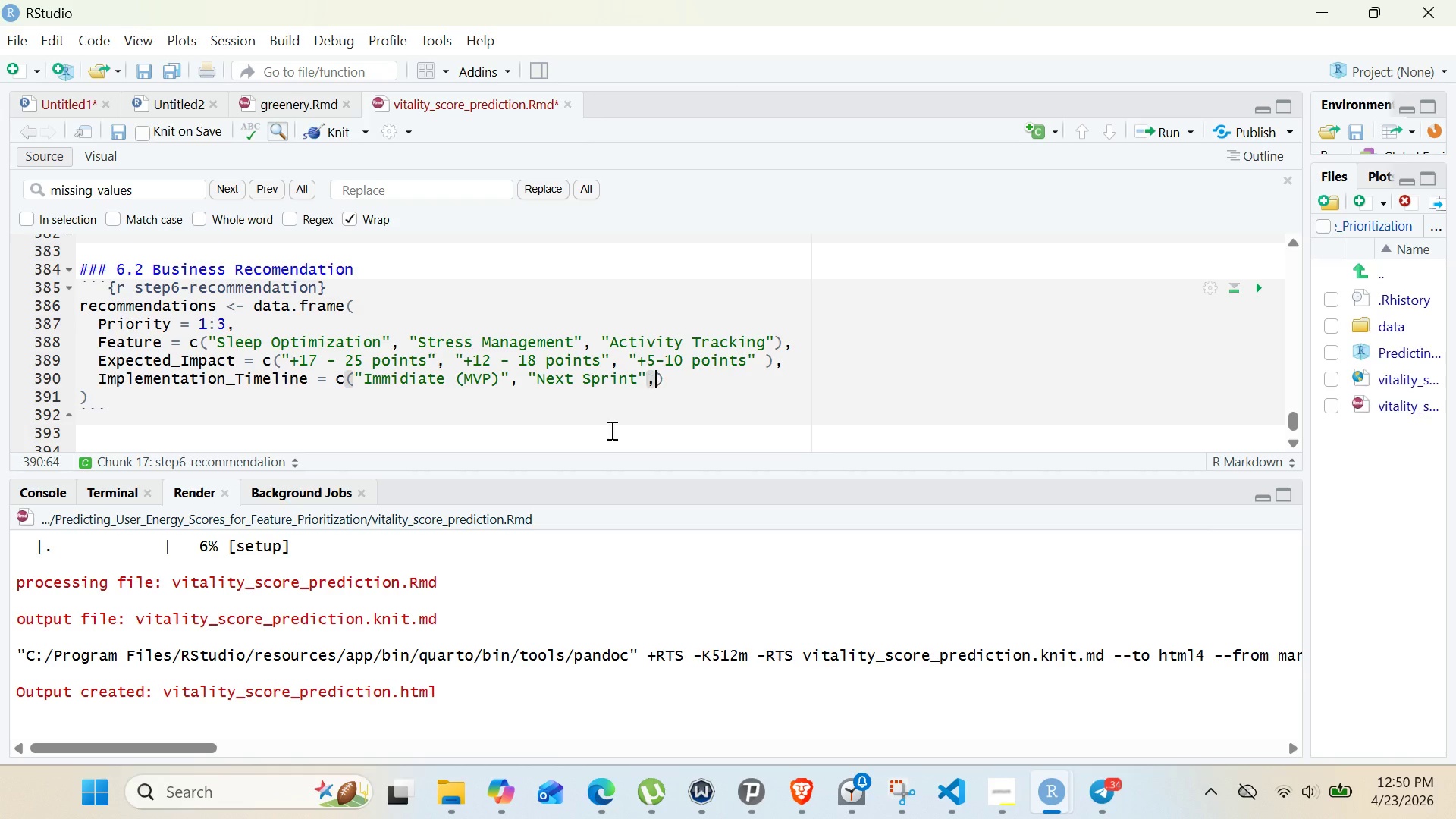 
type(, "Following Sprint)
 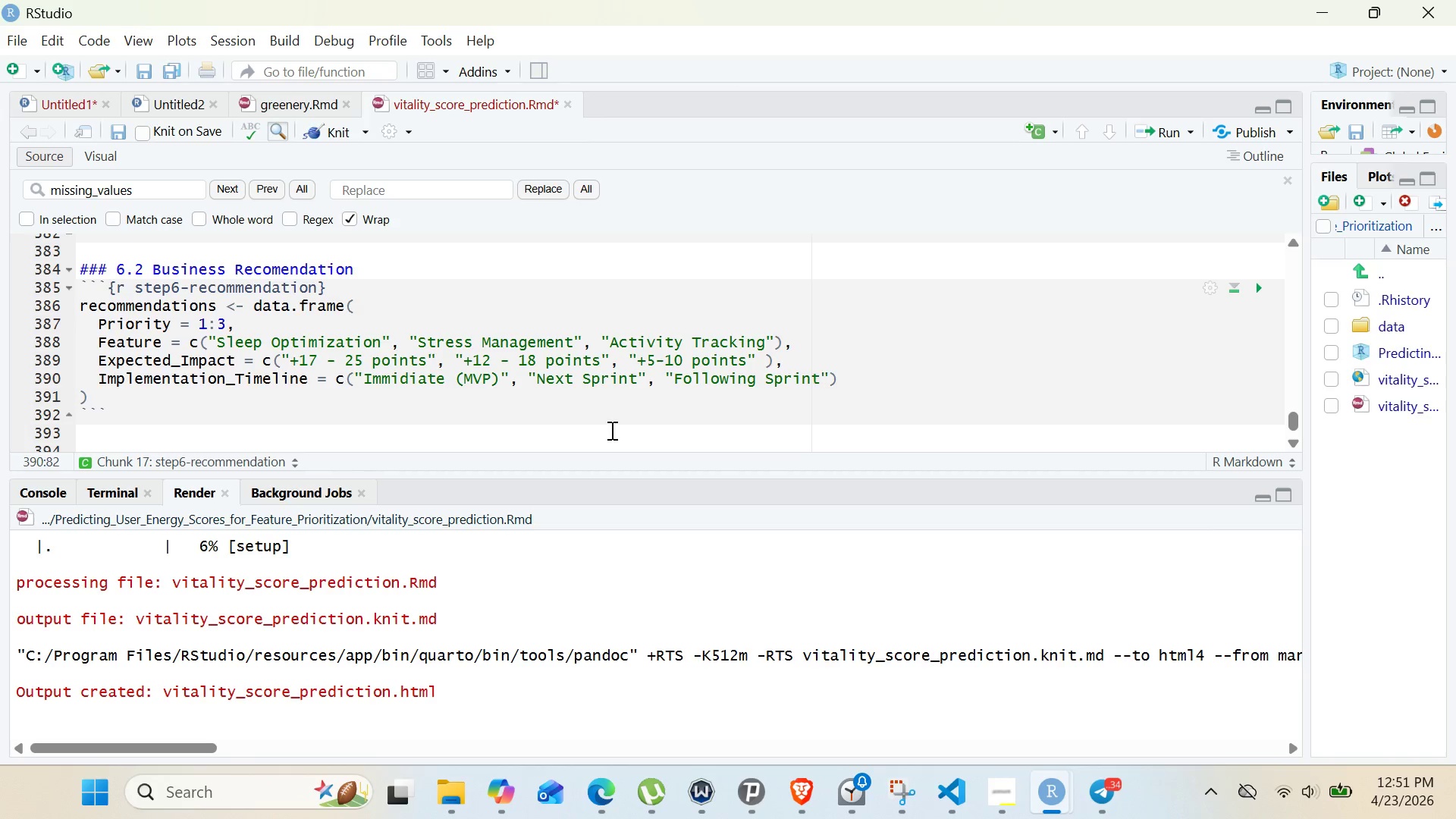 
left_click([875, 376])
 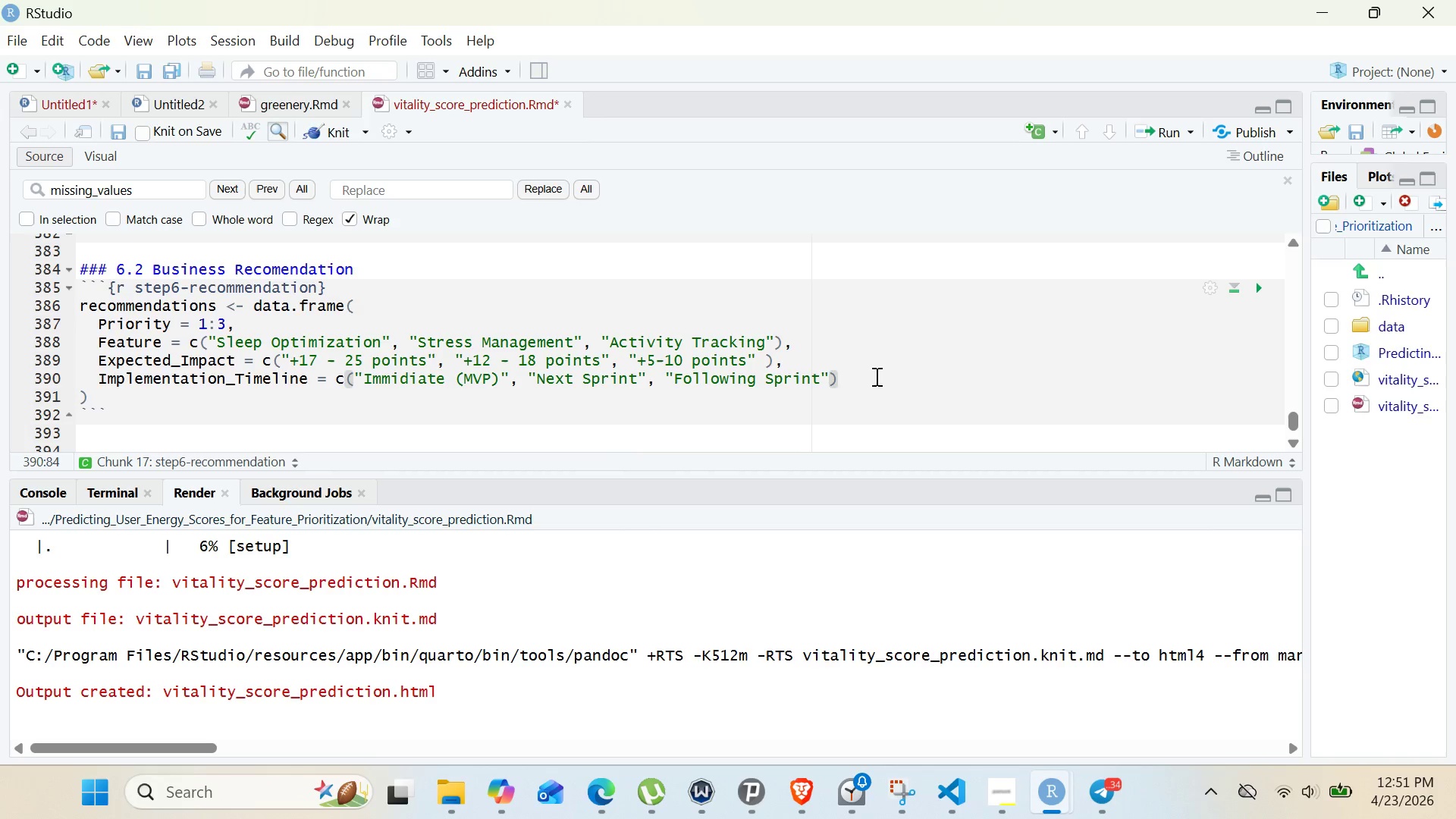 
key(Comma)
 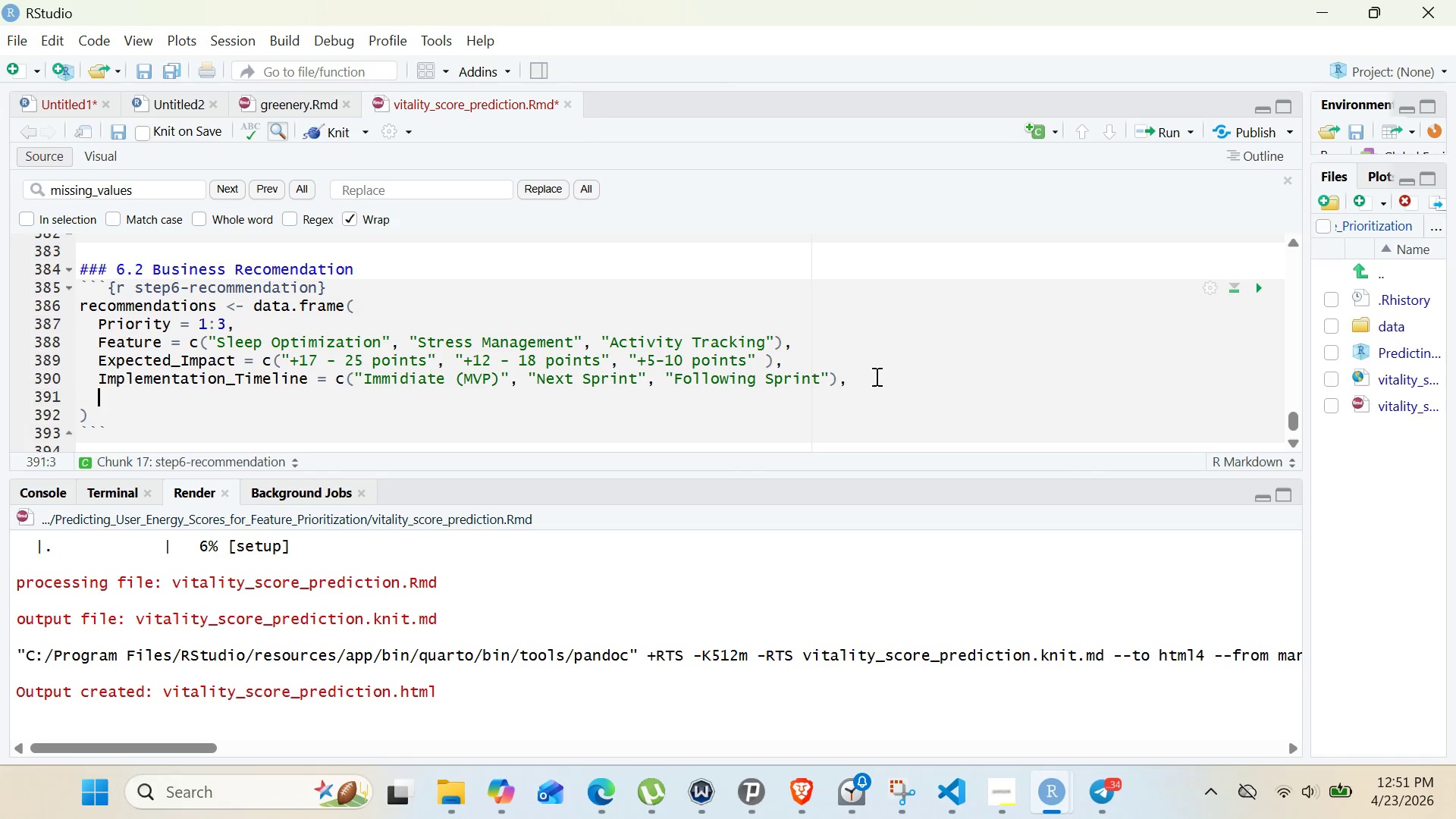 
key(Enter)
 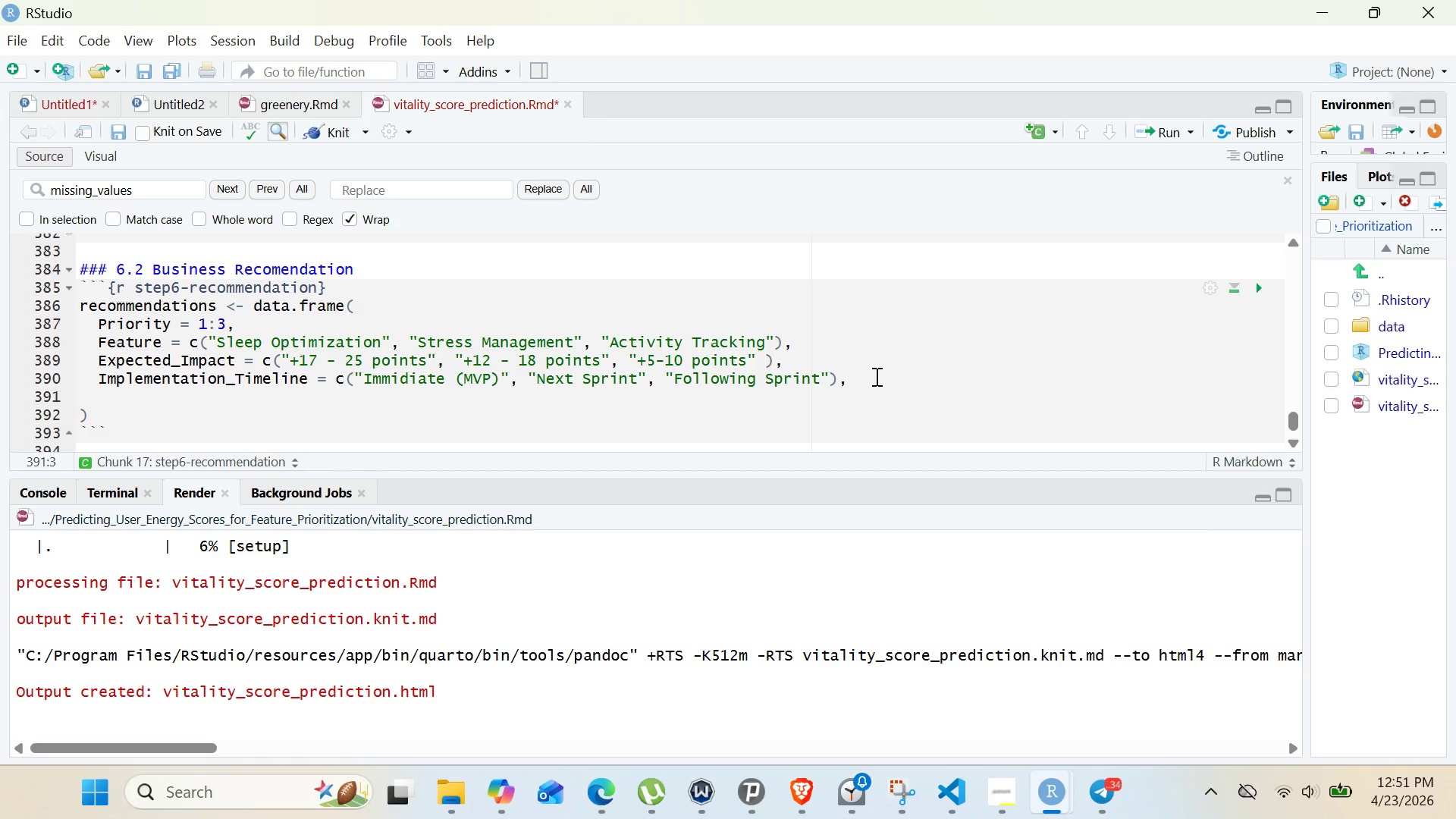 
type(ROI_Estimate = c("Highest)
 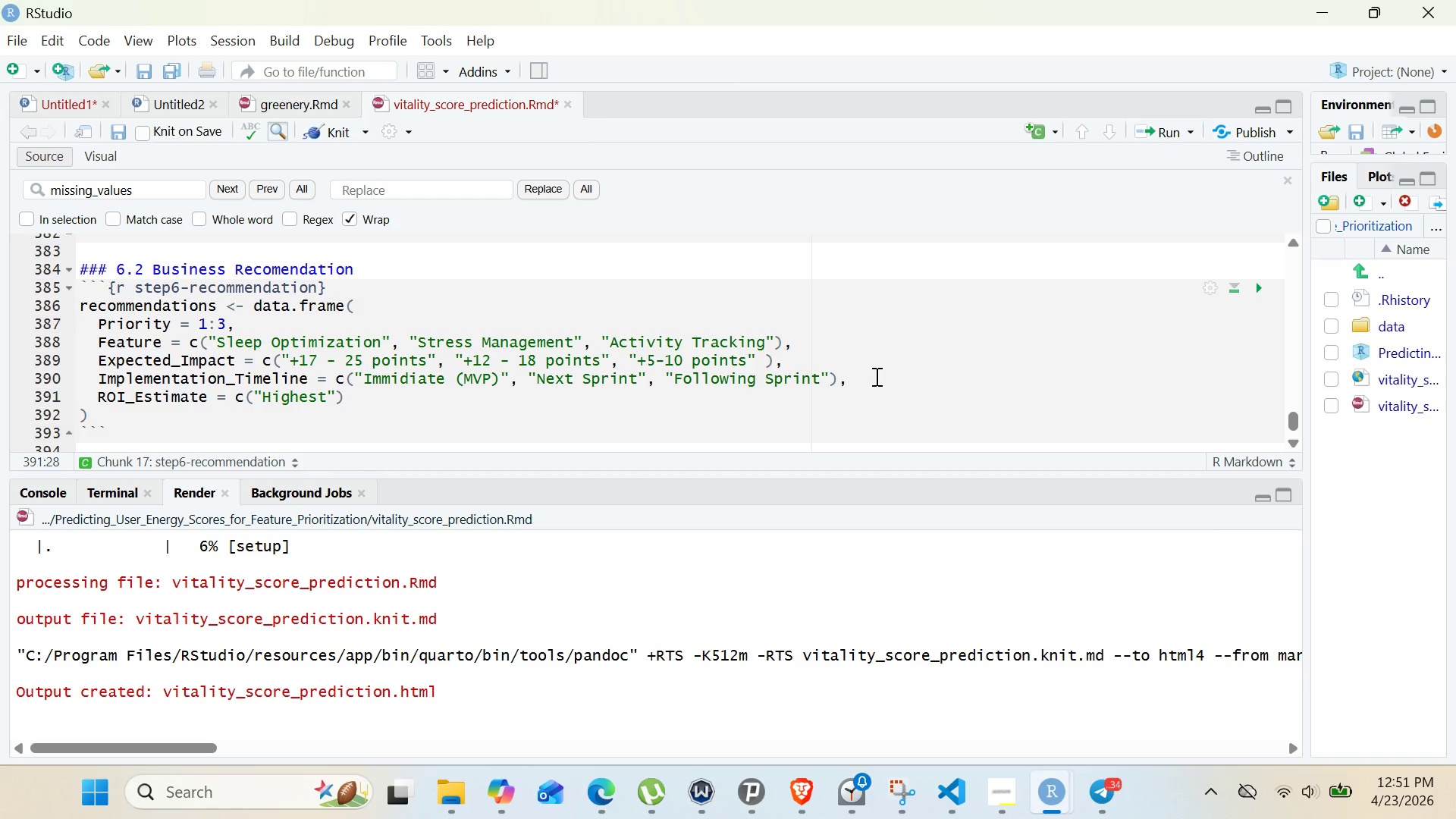 
key(ArrowRight)
 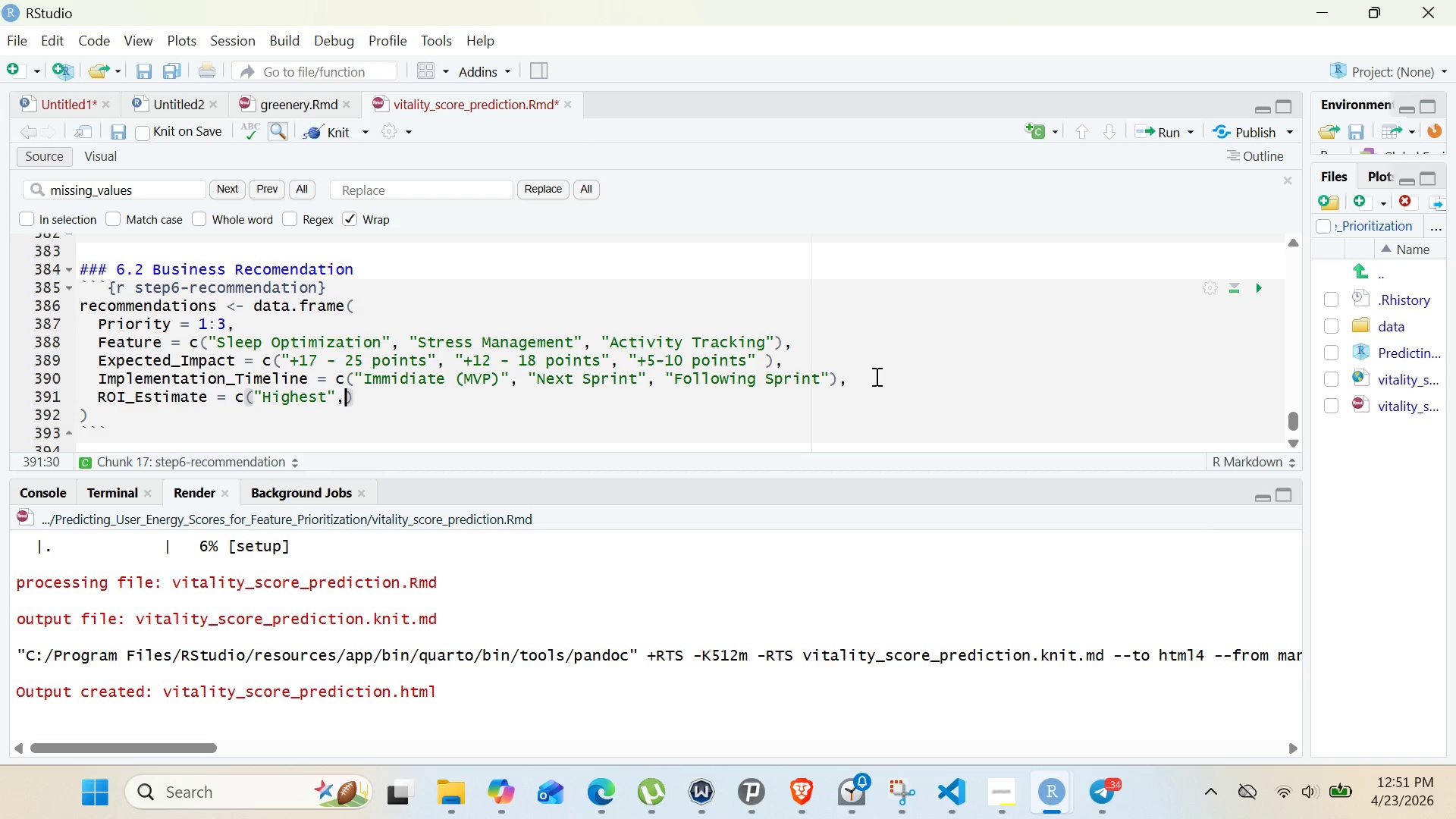 
type(, "High)
 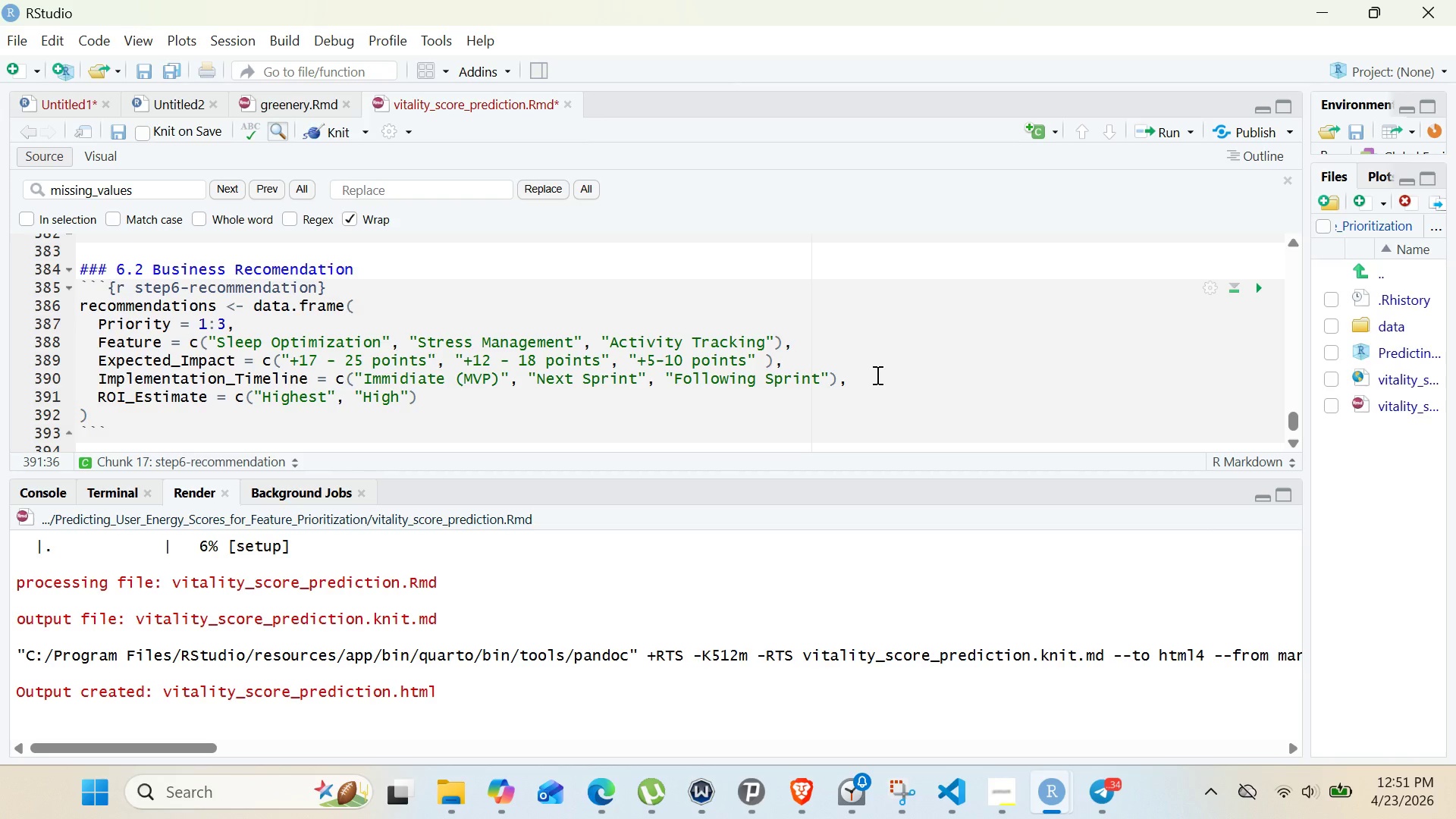 
key(ArrowRight)
 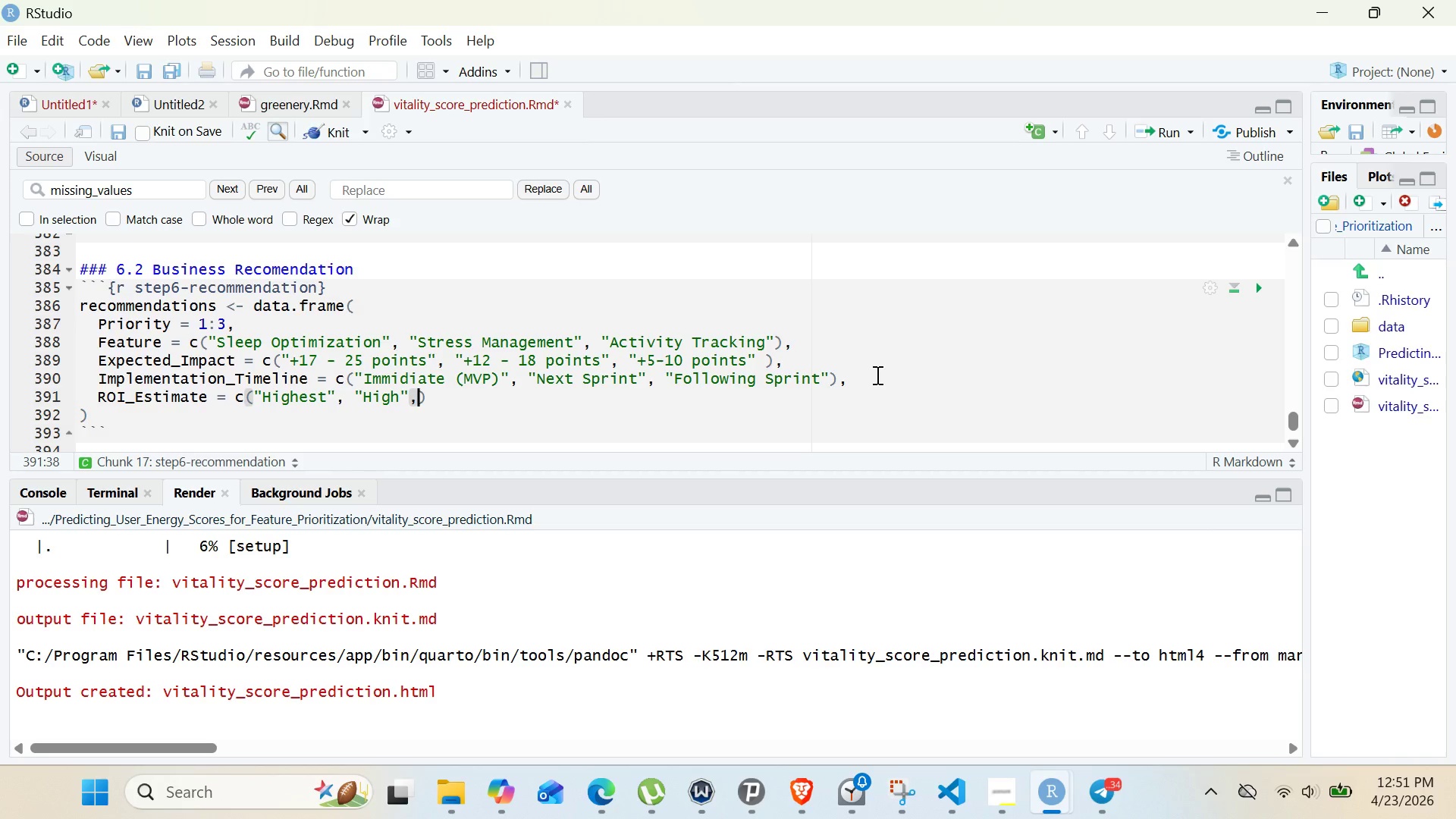 
type(, "Medium)
 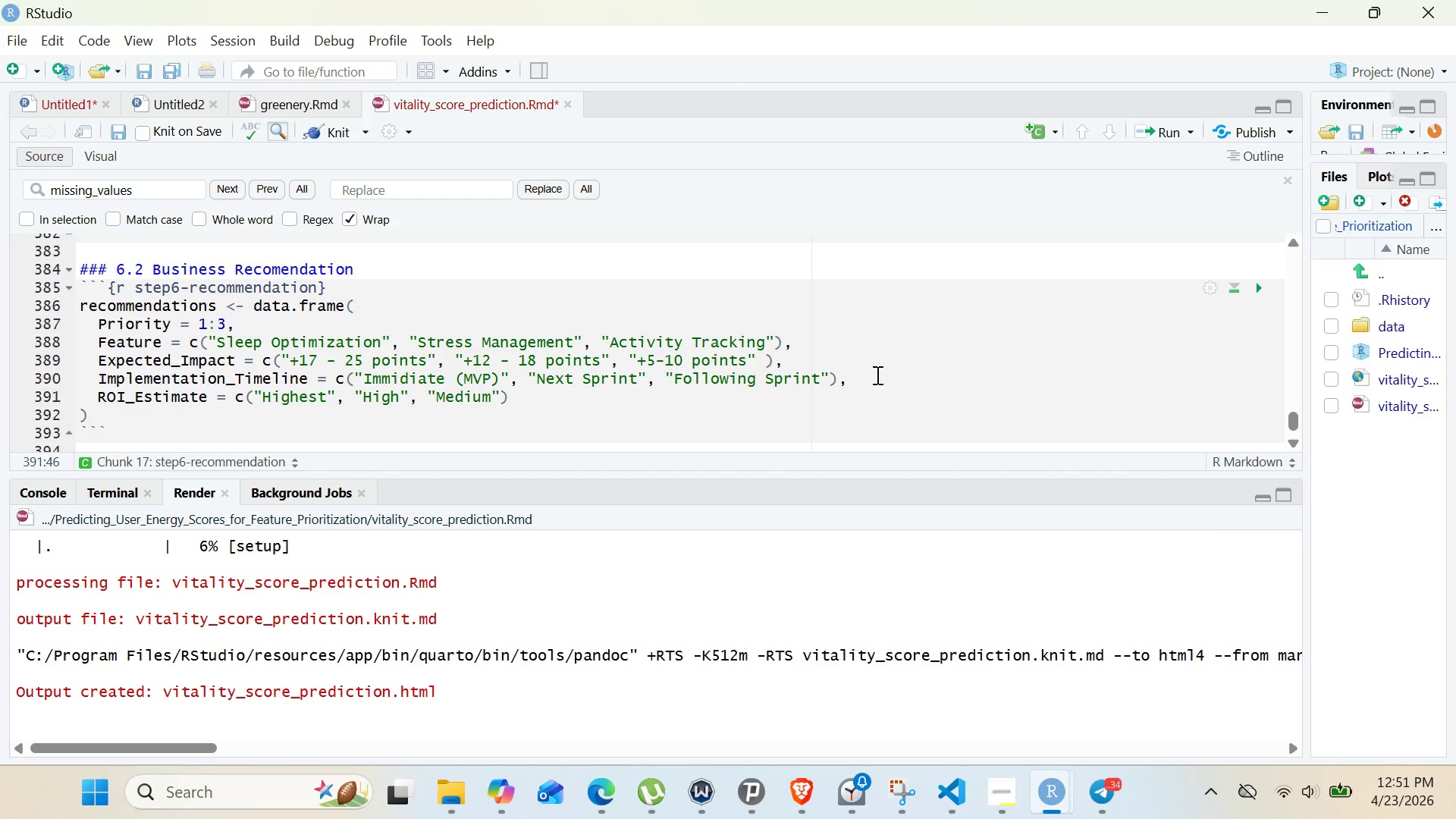 
left_click([662, 388])
 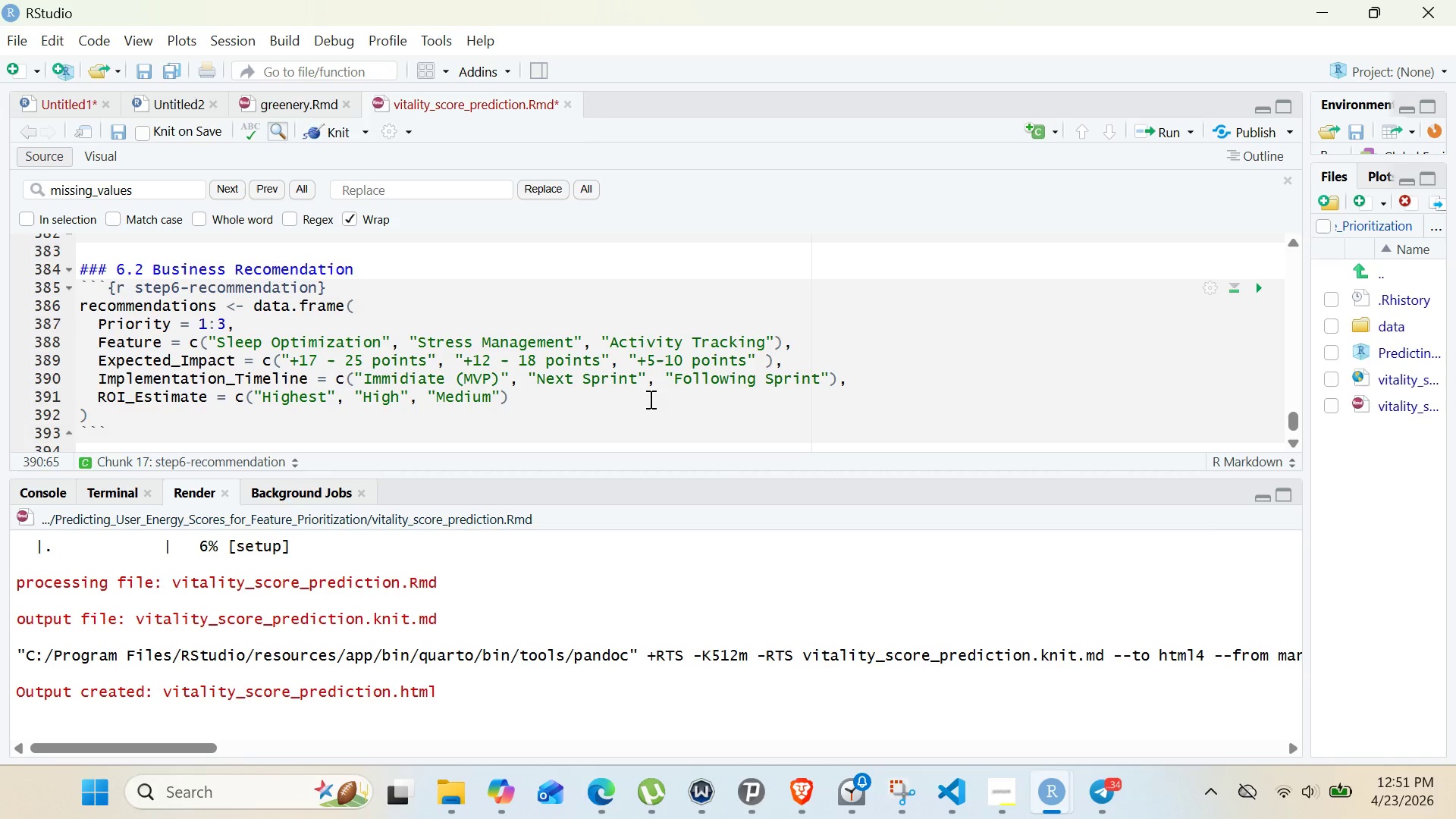 
left_click([649, 399])
 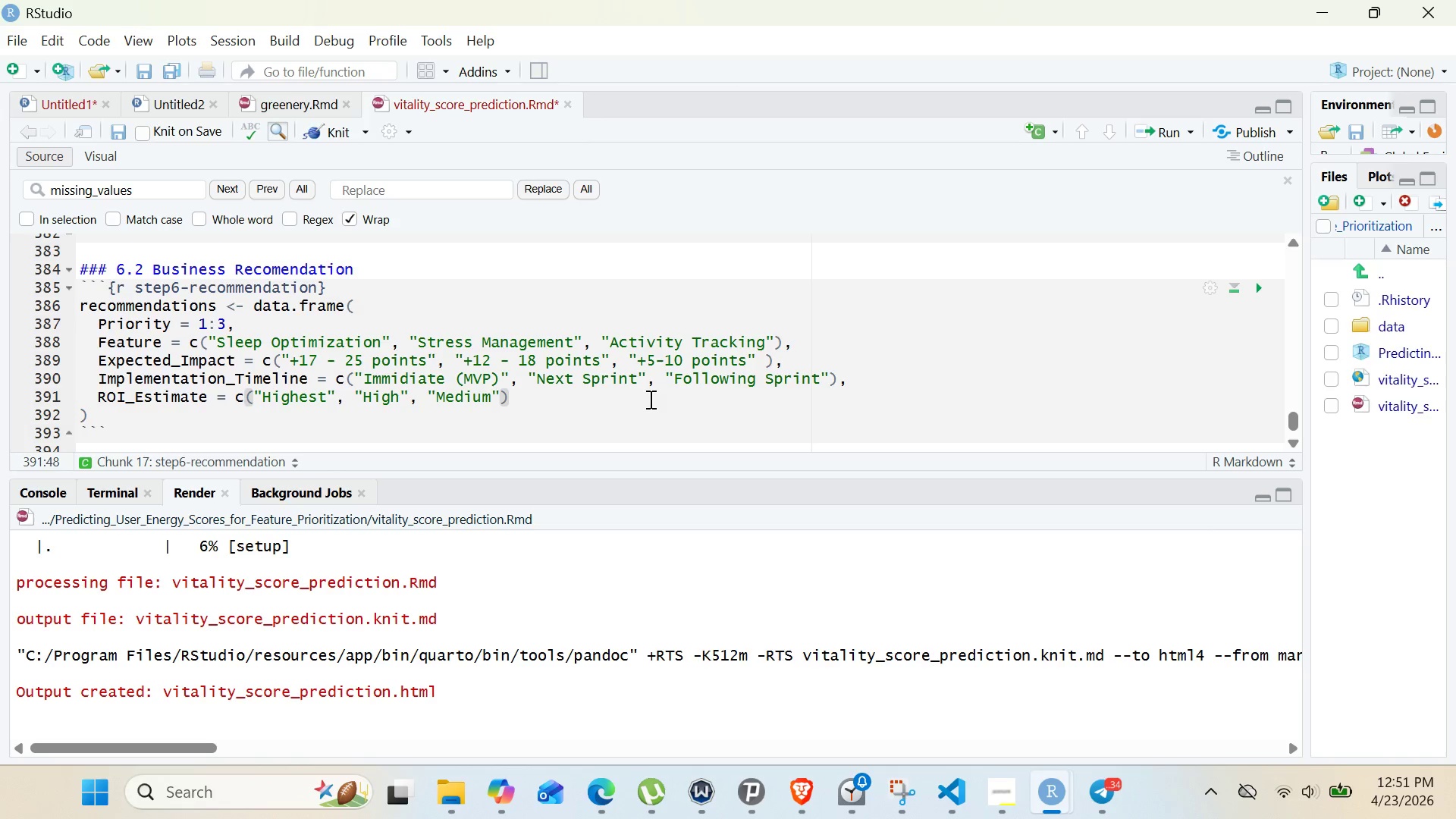 
key(Enter)
 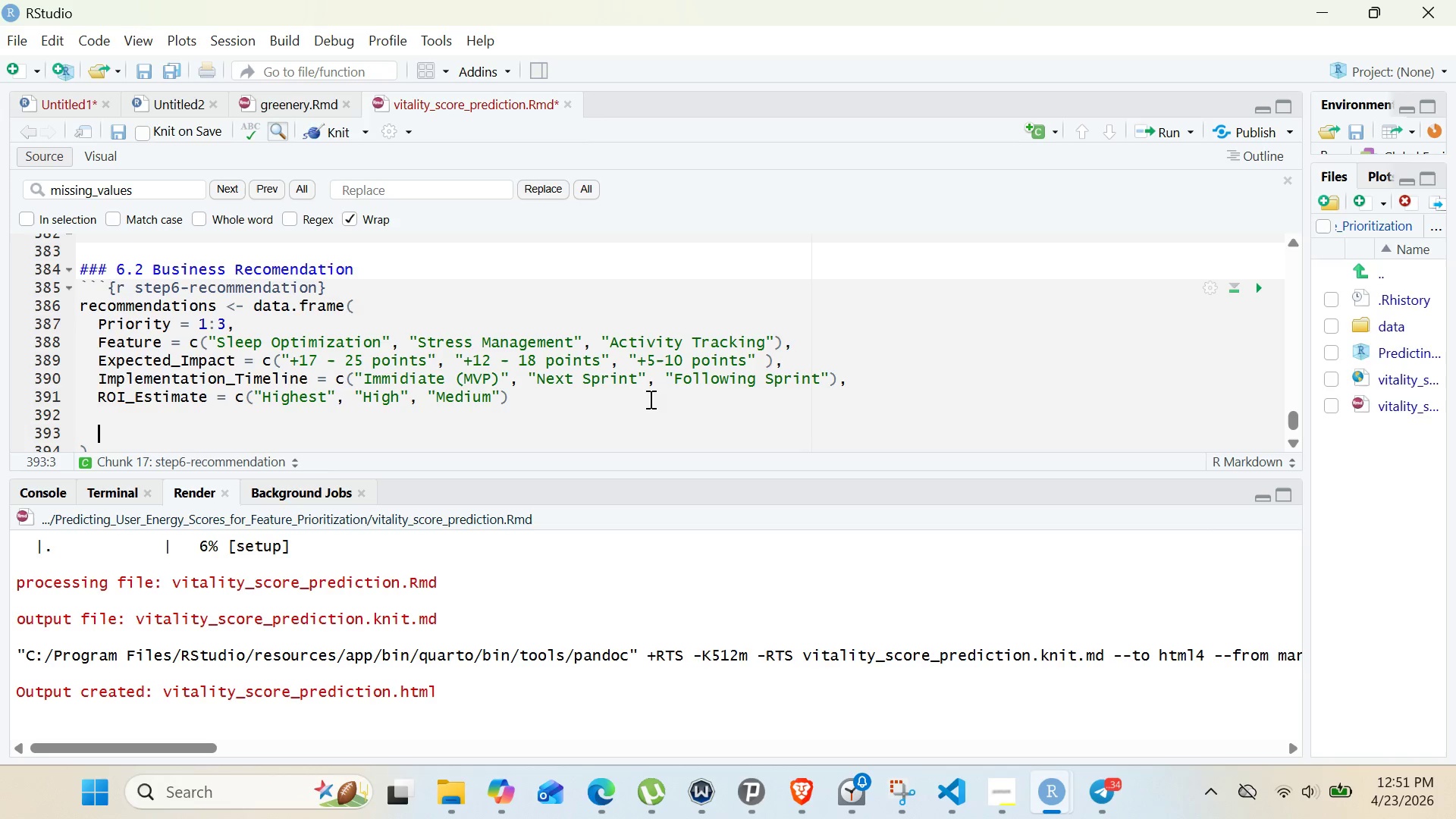 
key(Enter)
 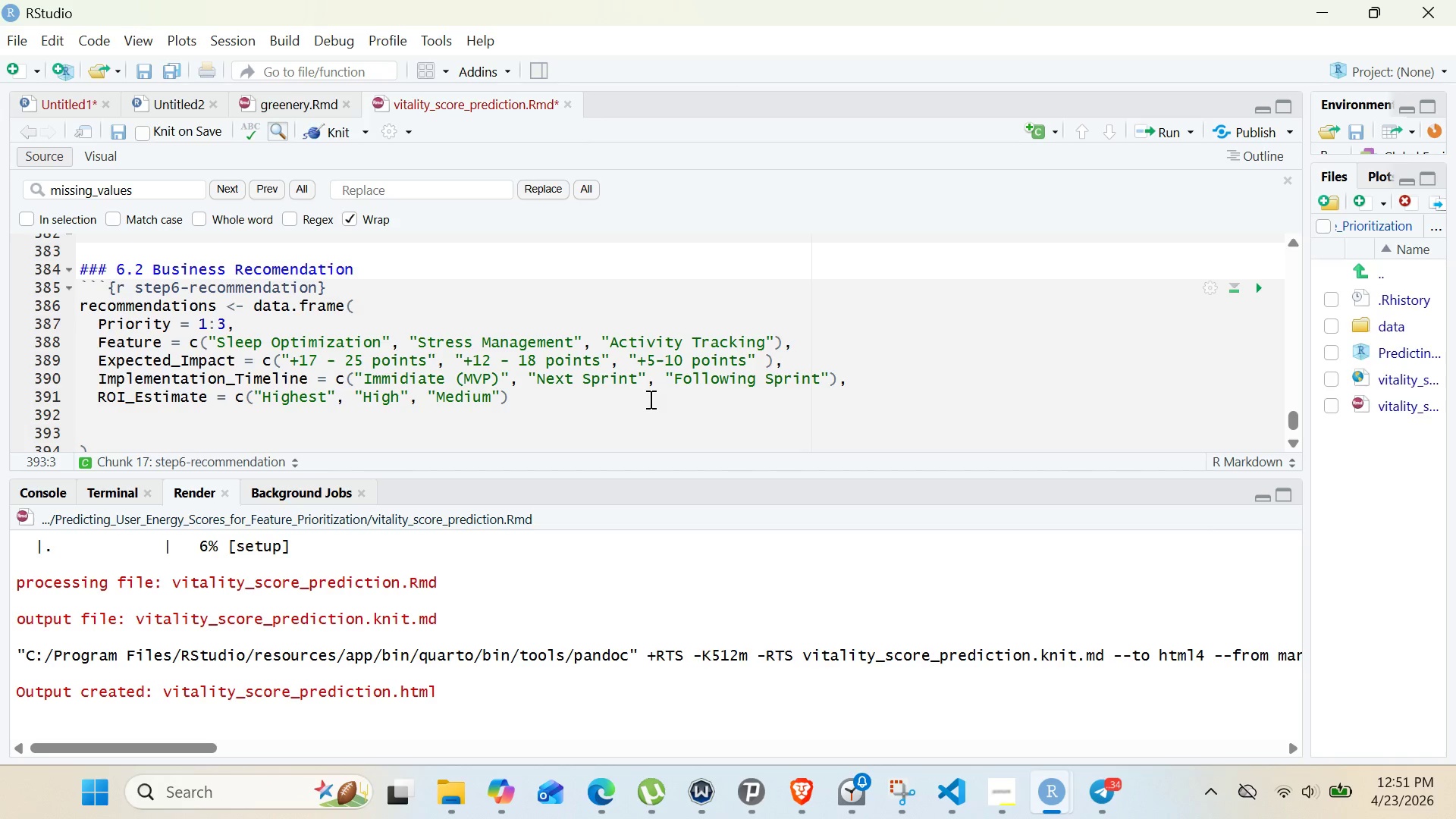 
hold_key(key=ShiftRight, duration=0.39)
 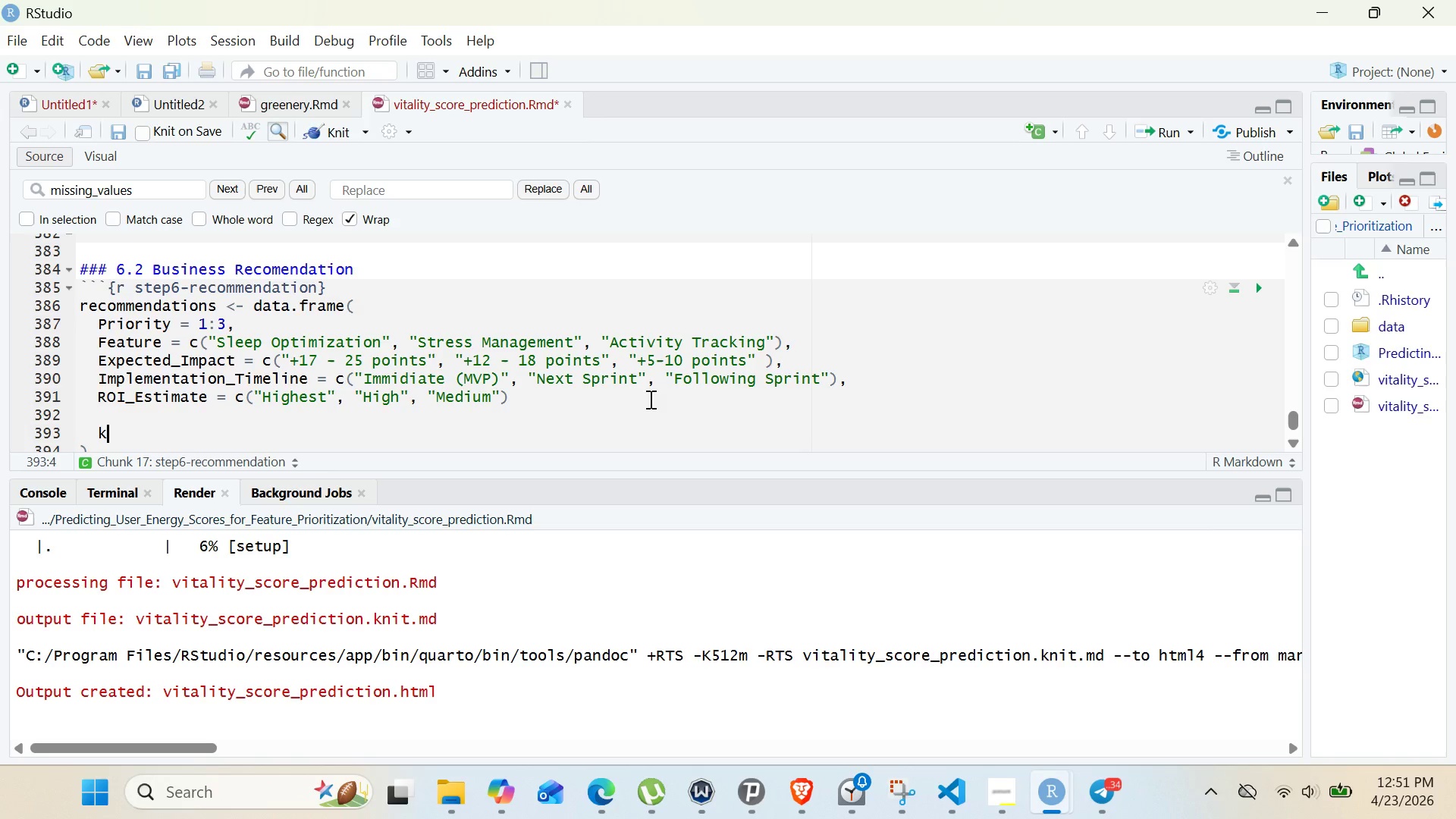 
type(kable)
 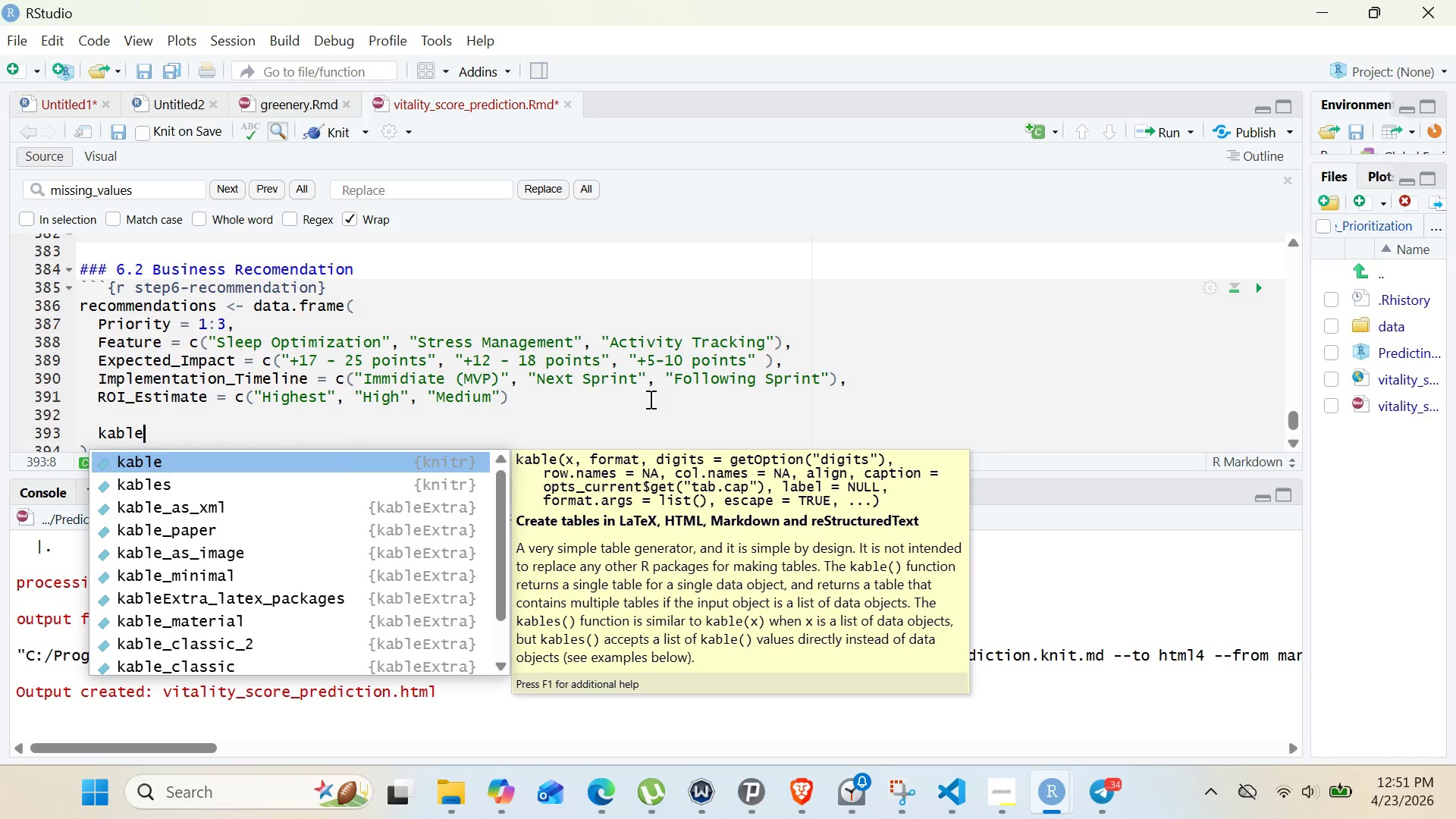 
key(Enter)
 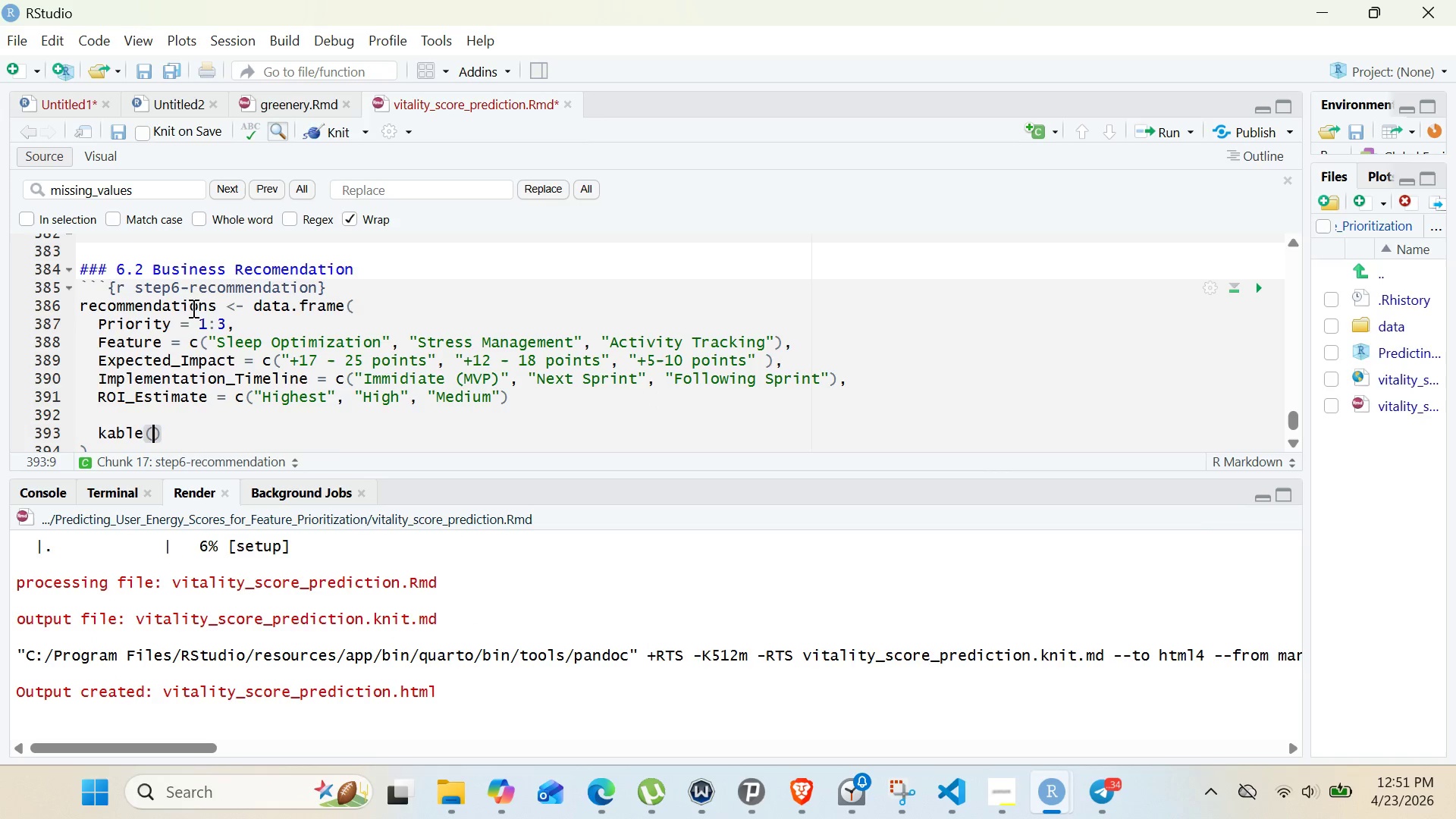 
double_click([184, 307])
 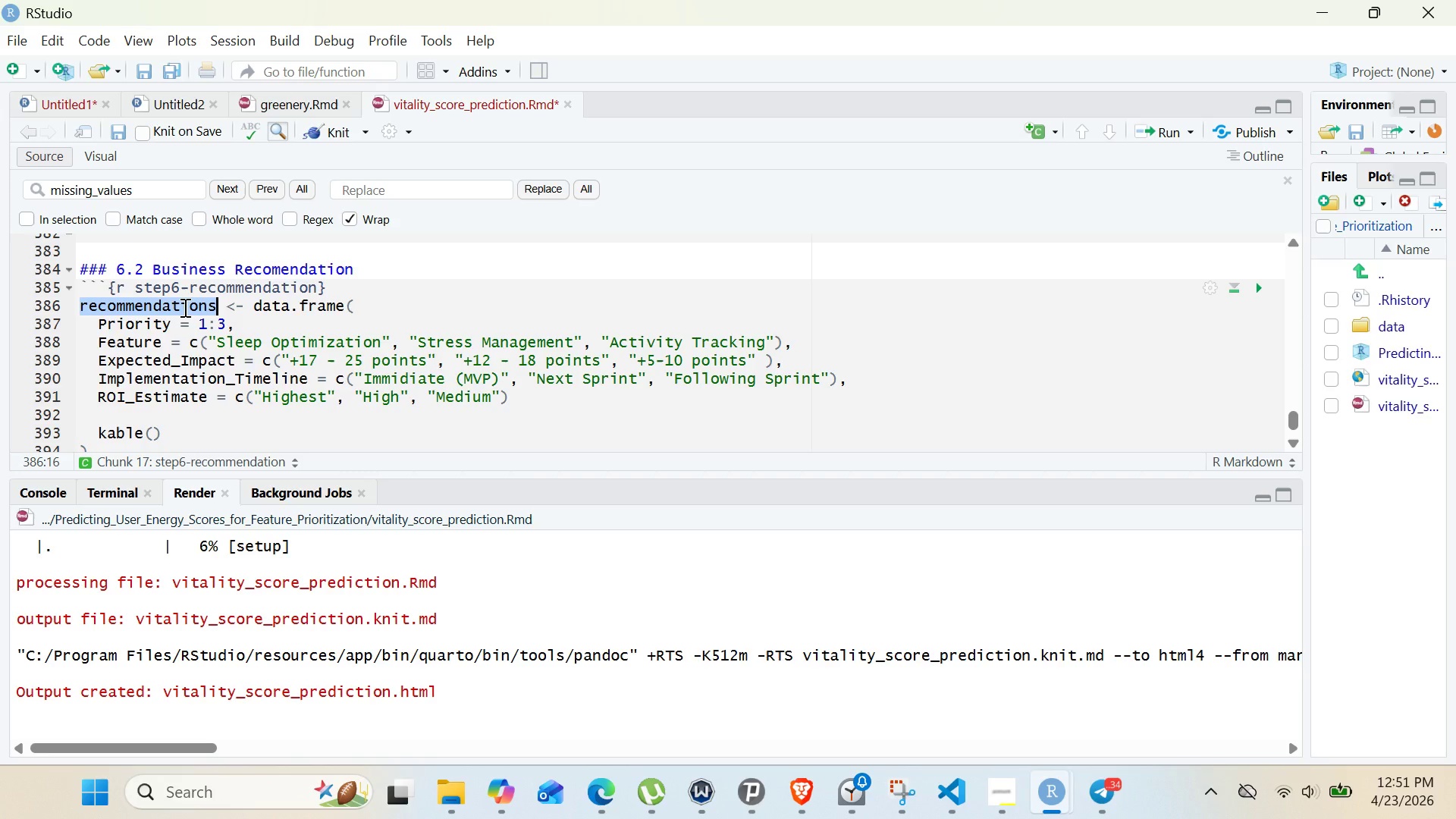 
key(Control+C)
 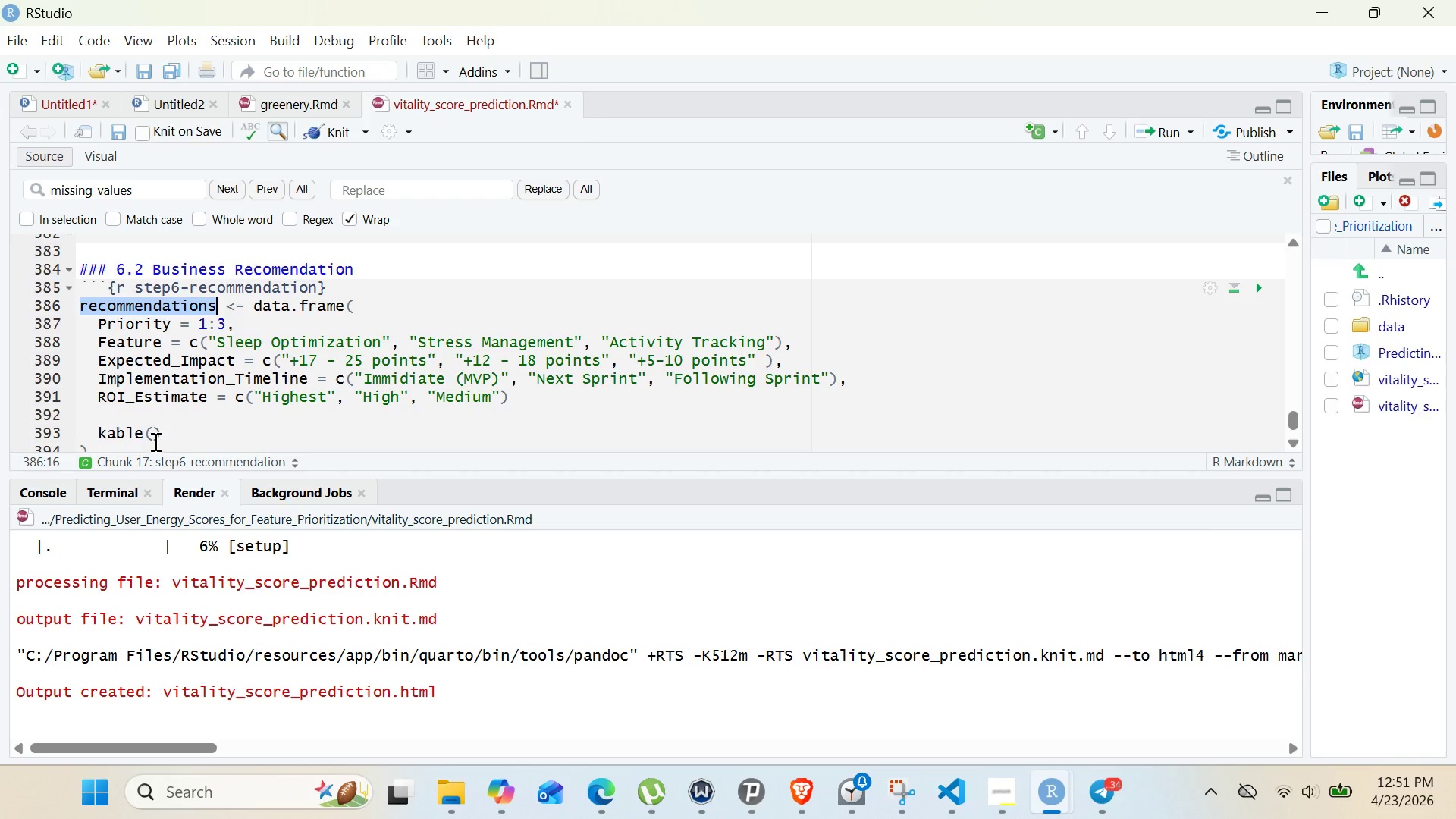 
left_click([153, 441])
 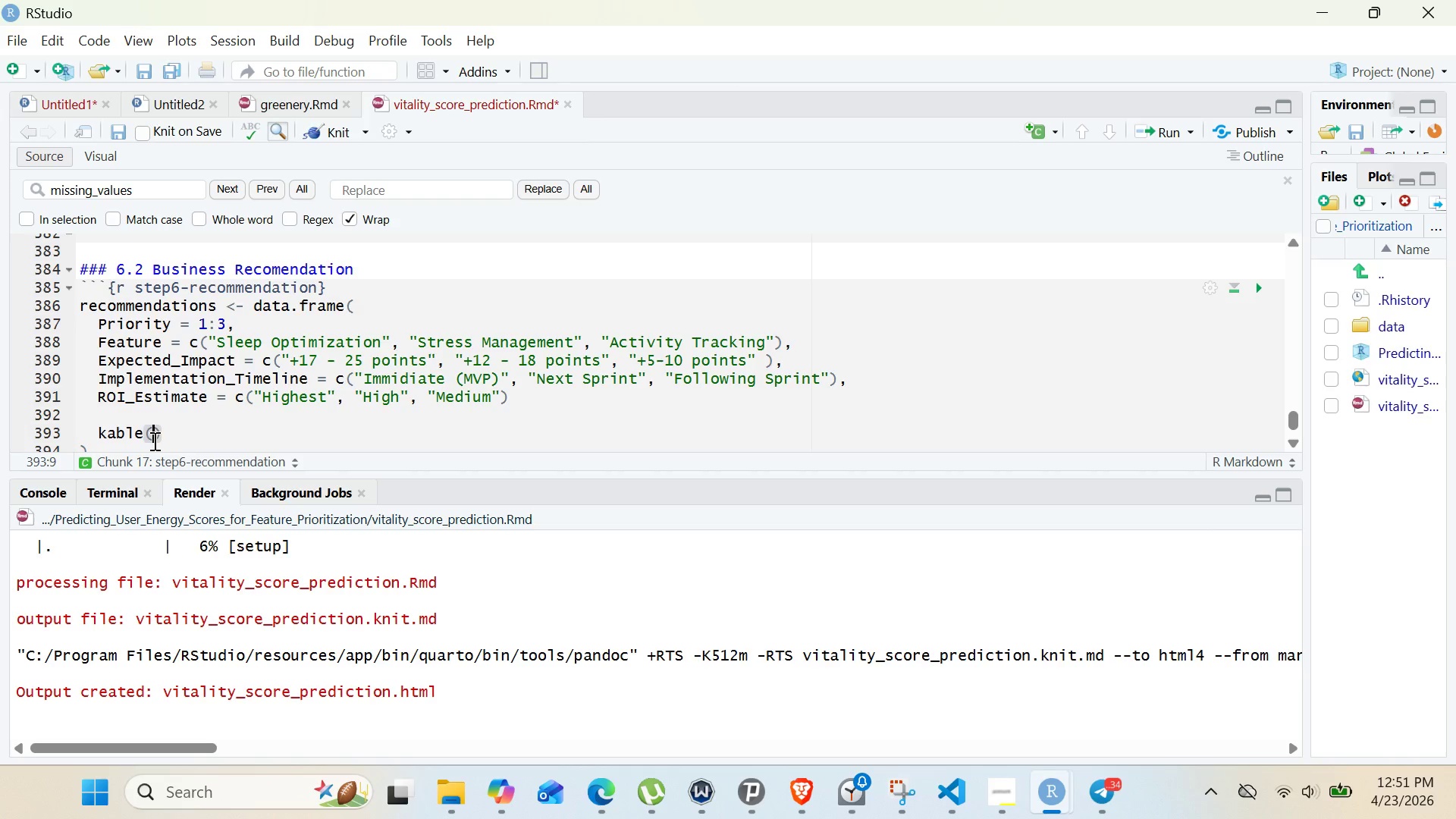 
key(Control+V)
 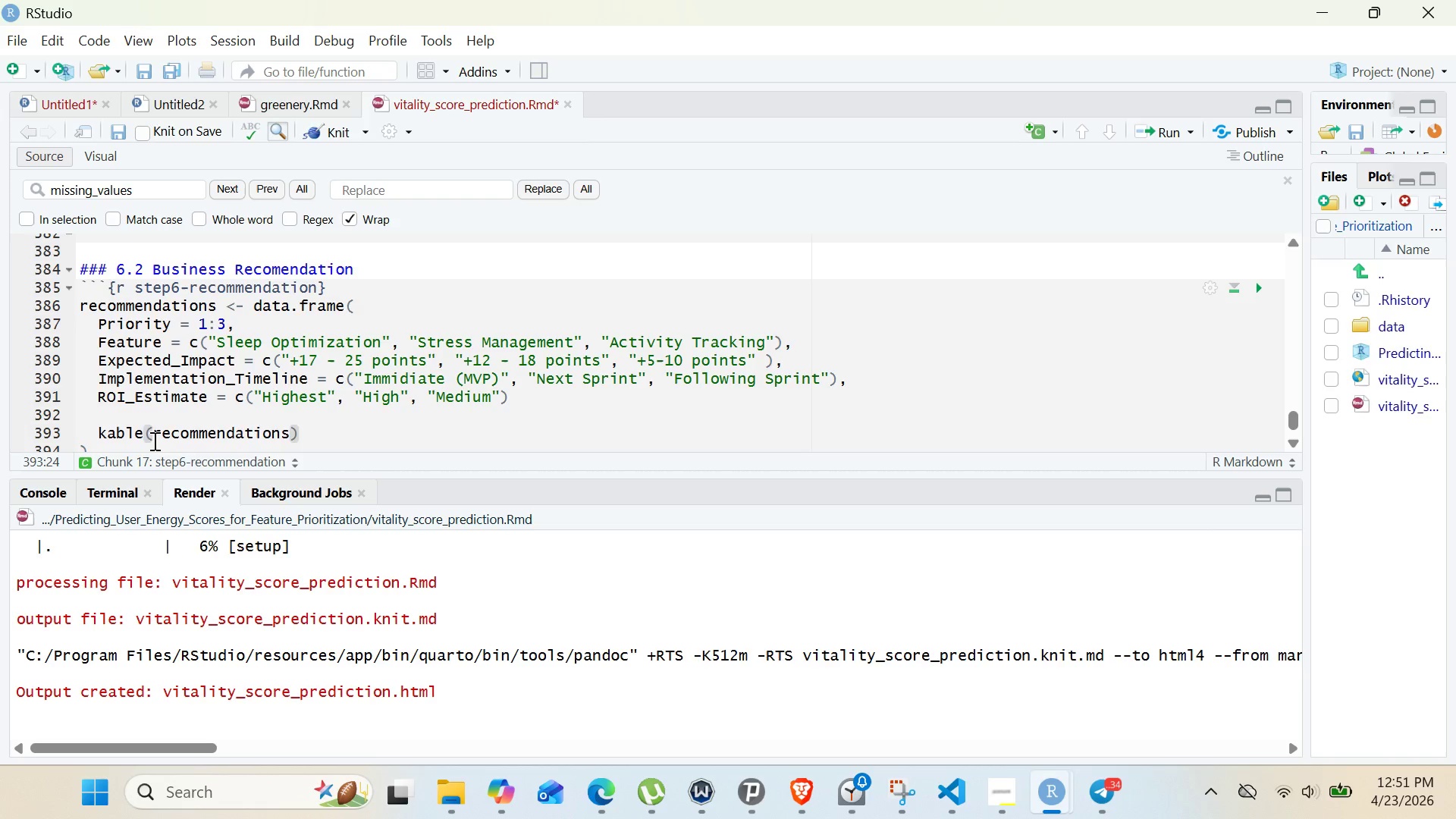 
type(, cap)
 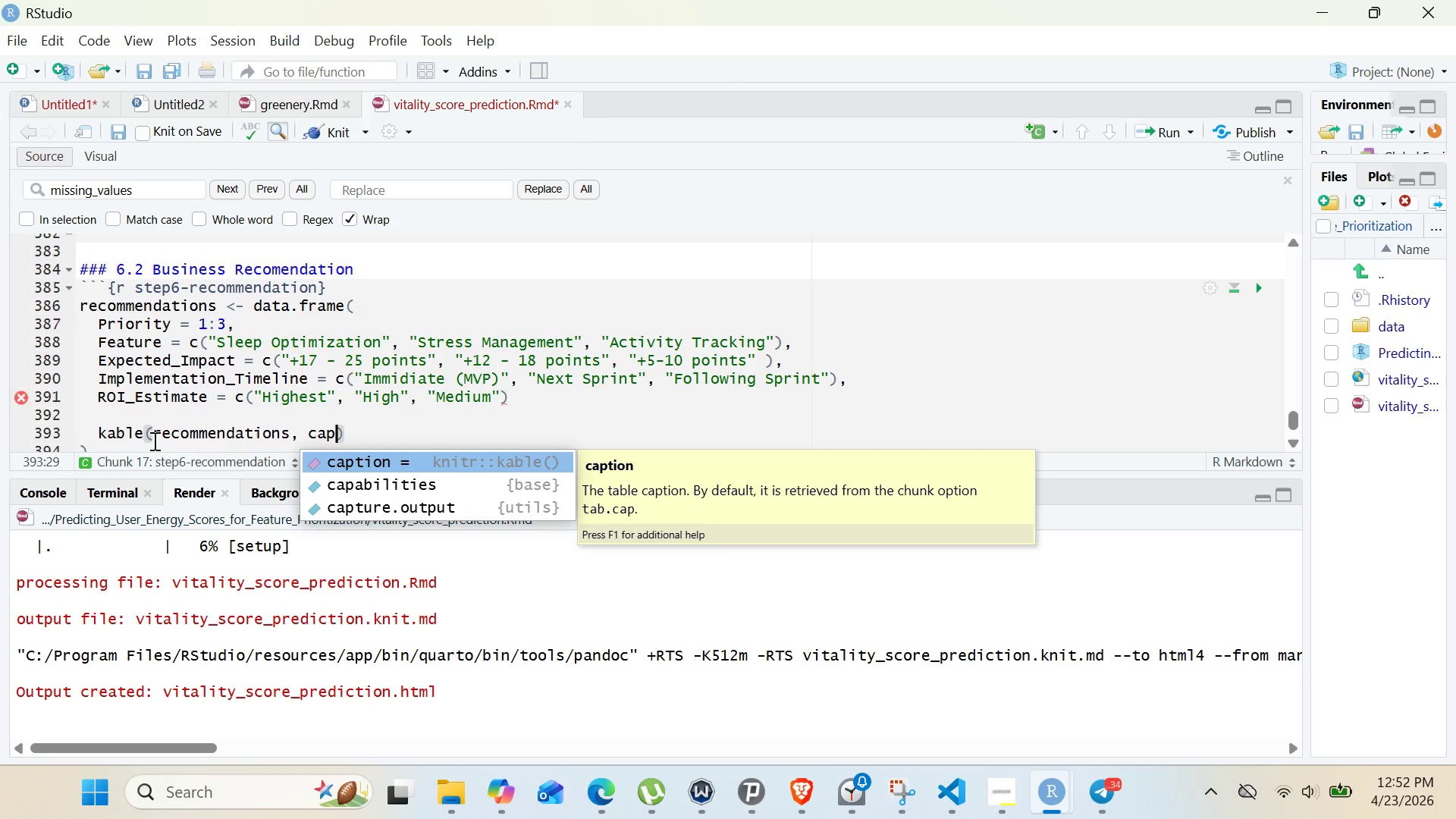 
key(Enter)
 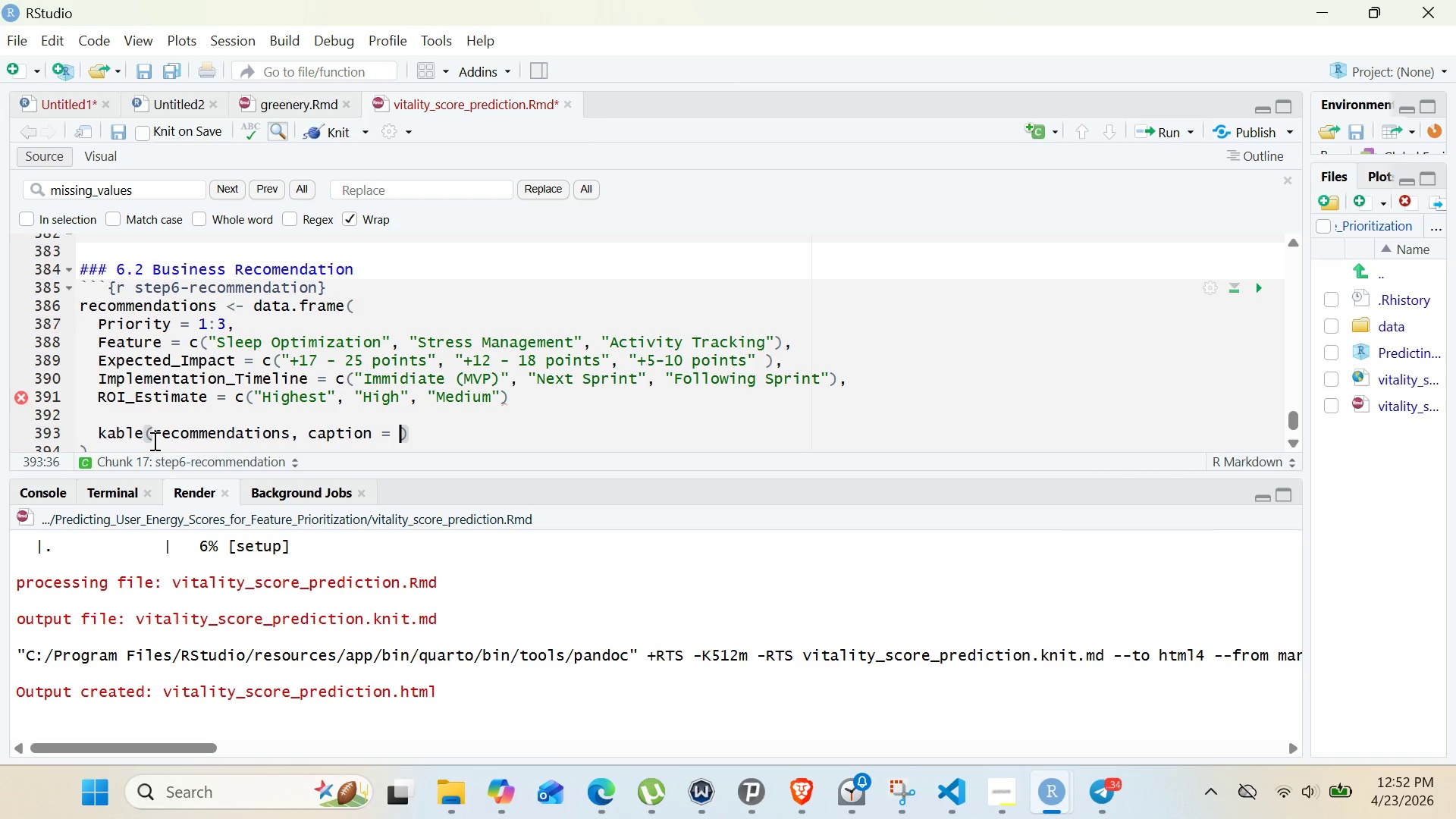 
type("Feature Prioritizatin Recommendations)
 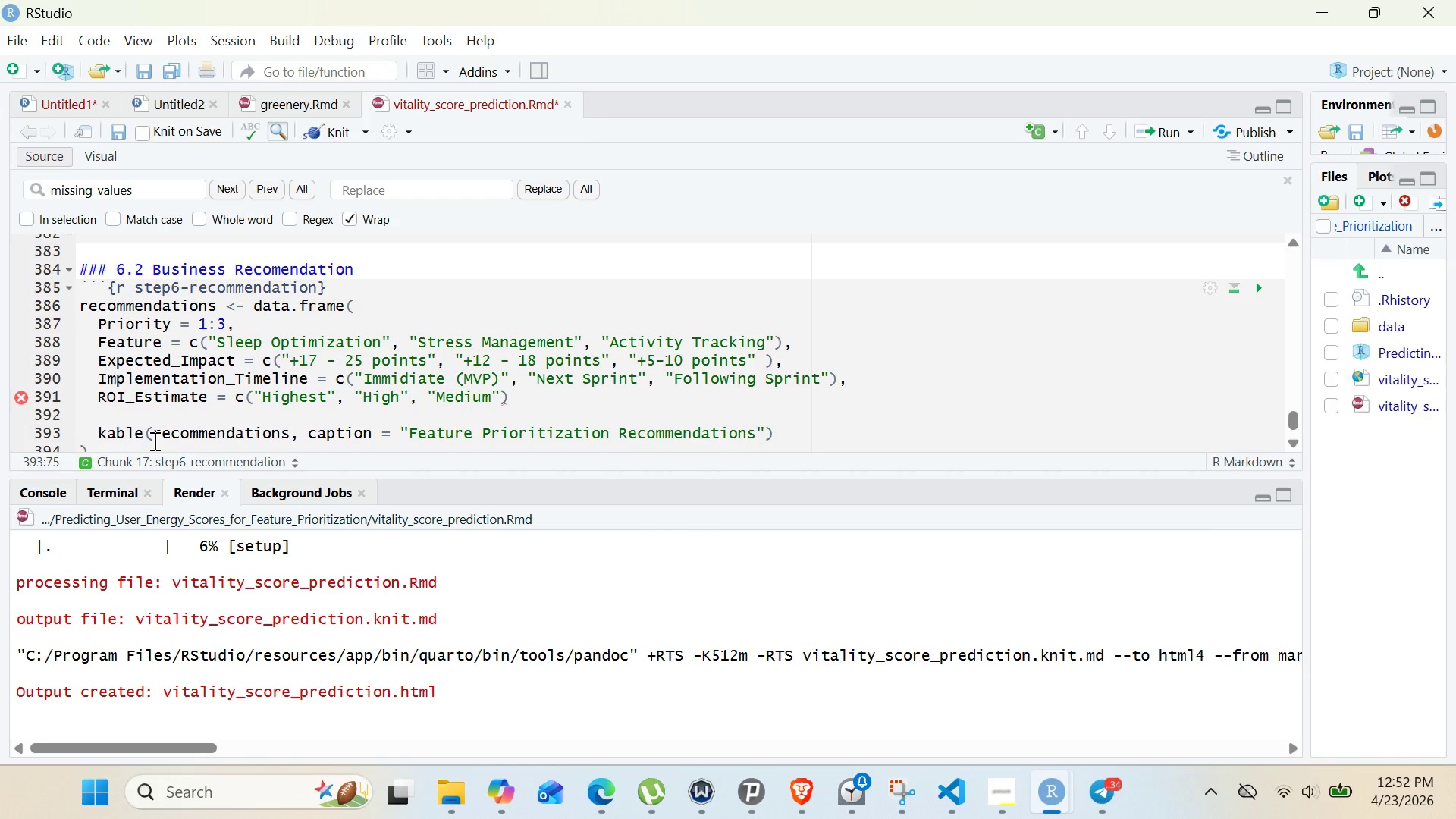 
left_click([791, 438])
 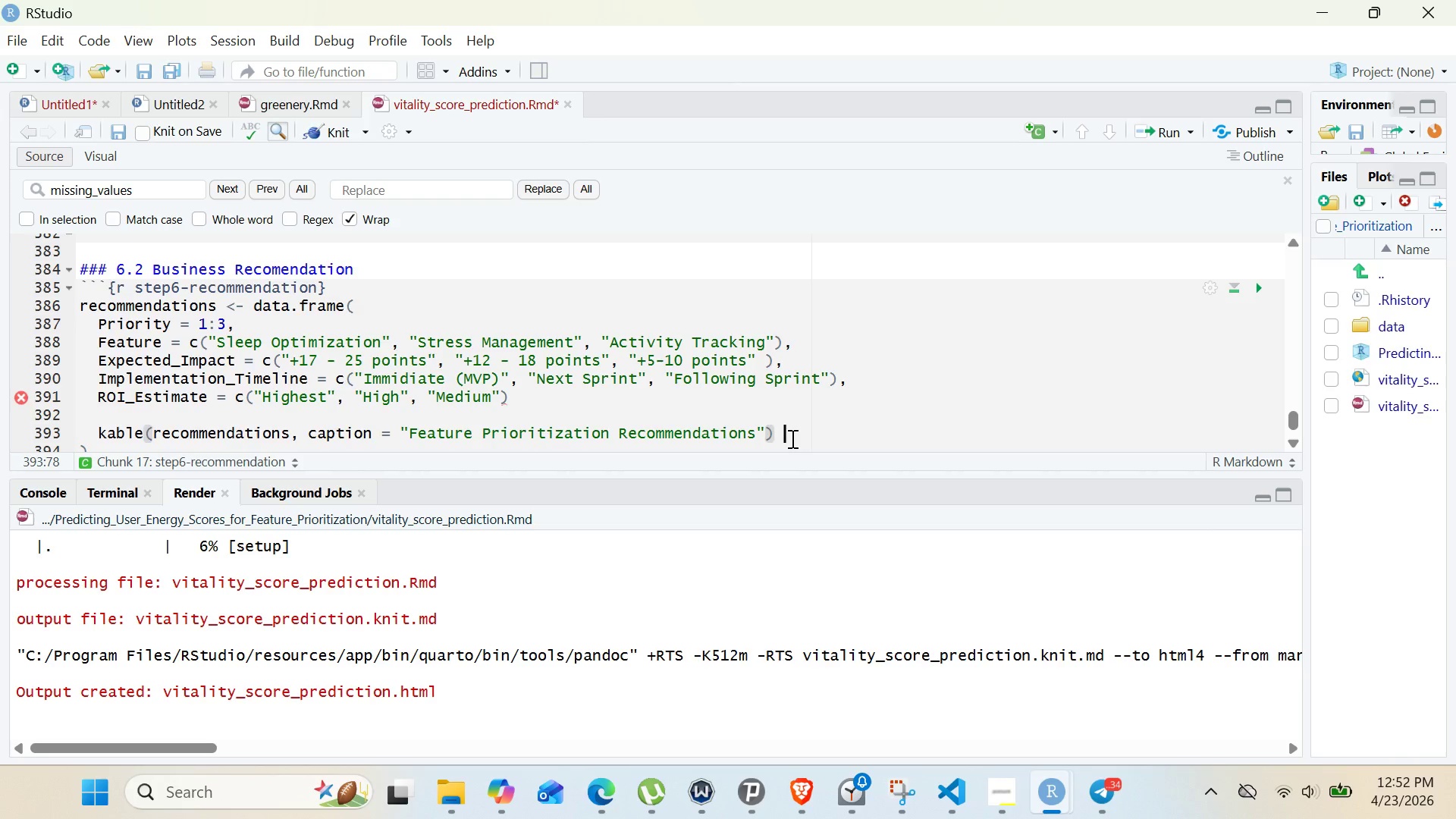 
key(Space)
 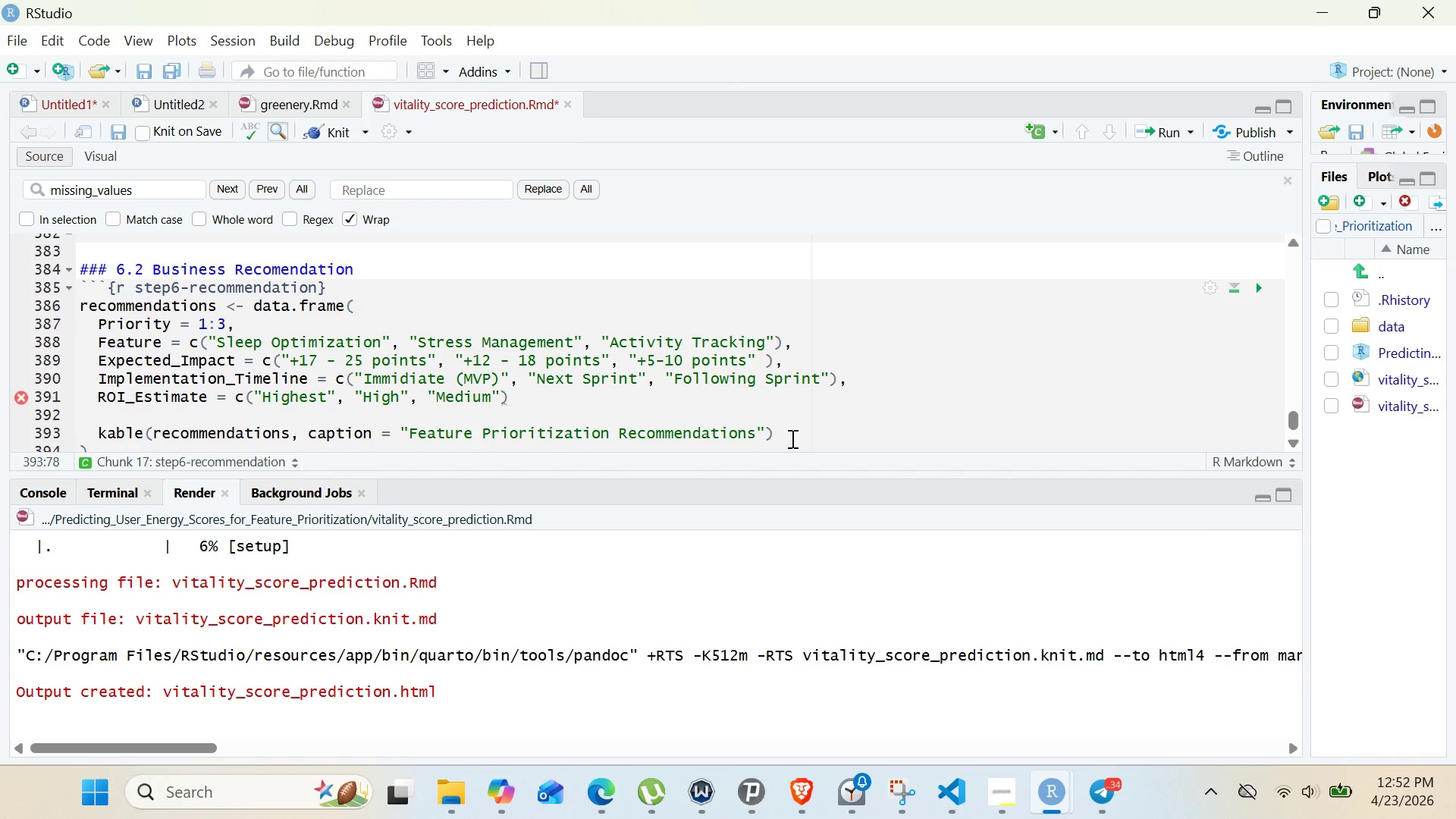 
key(Shift+5)
 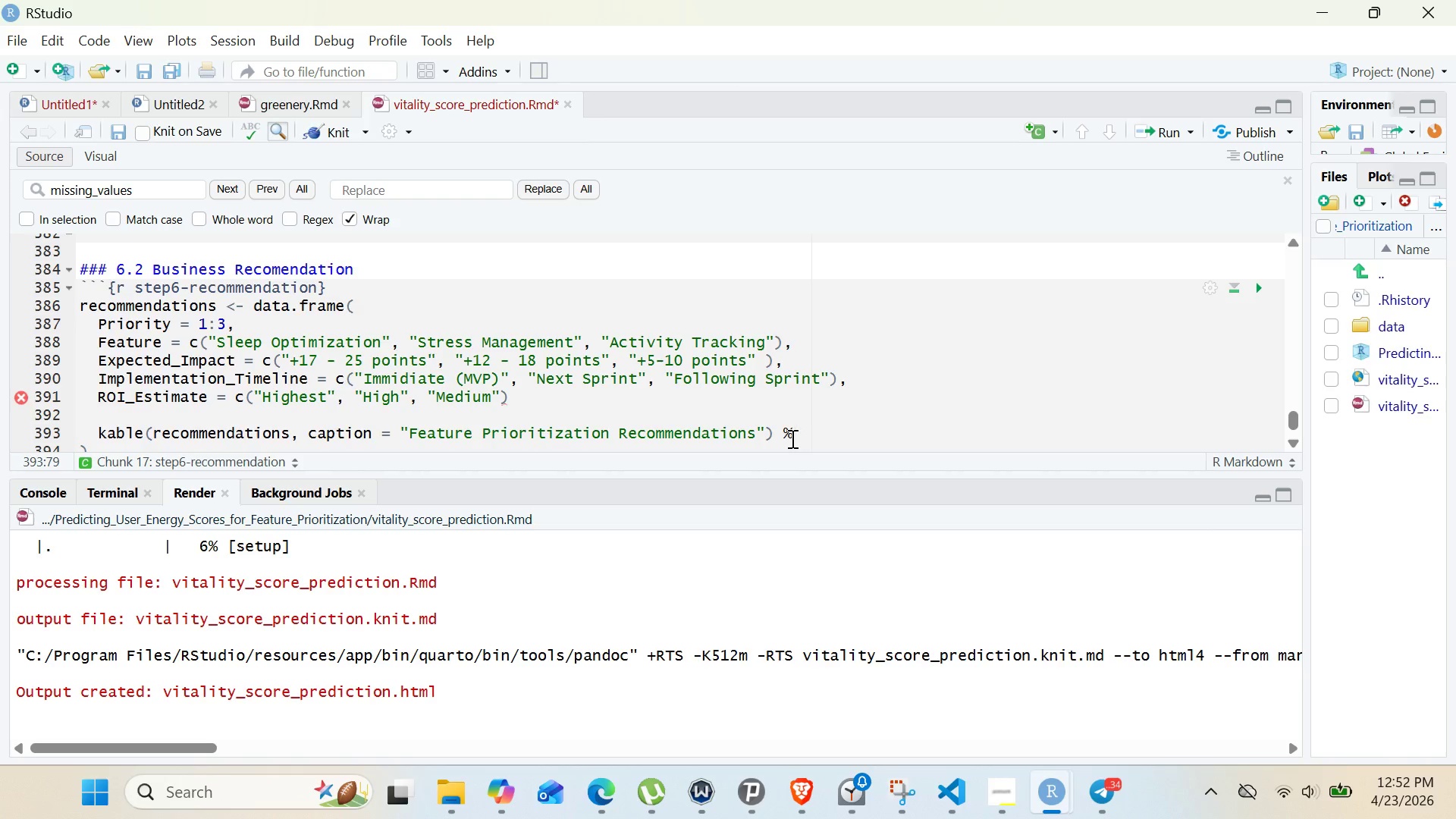 
key(Shift+Period)
 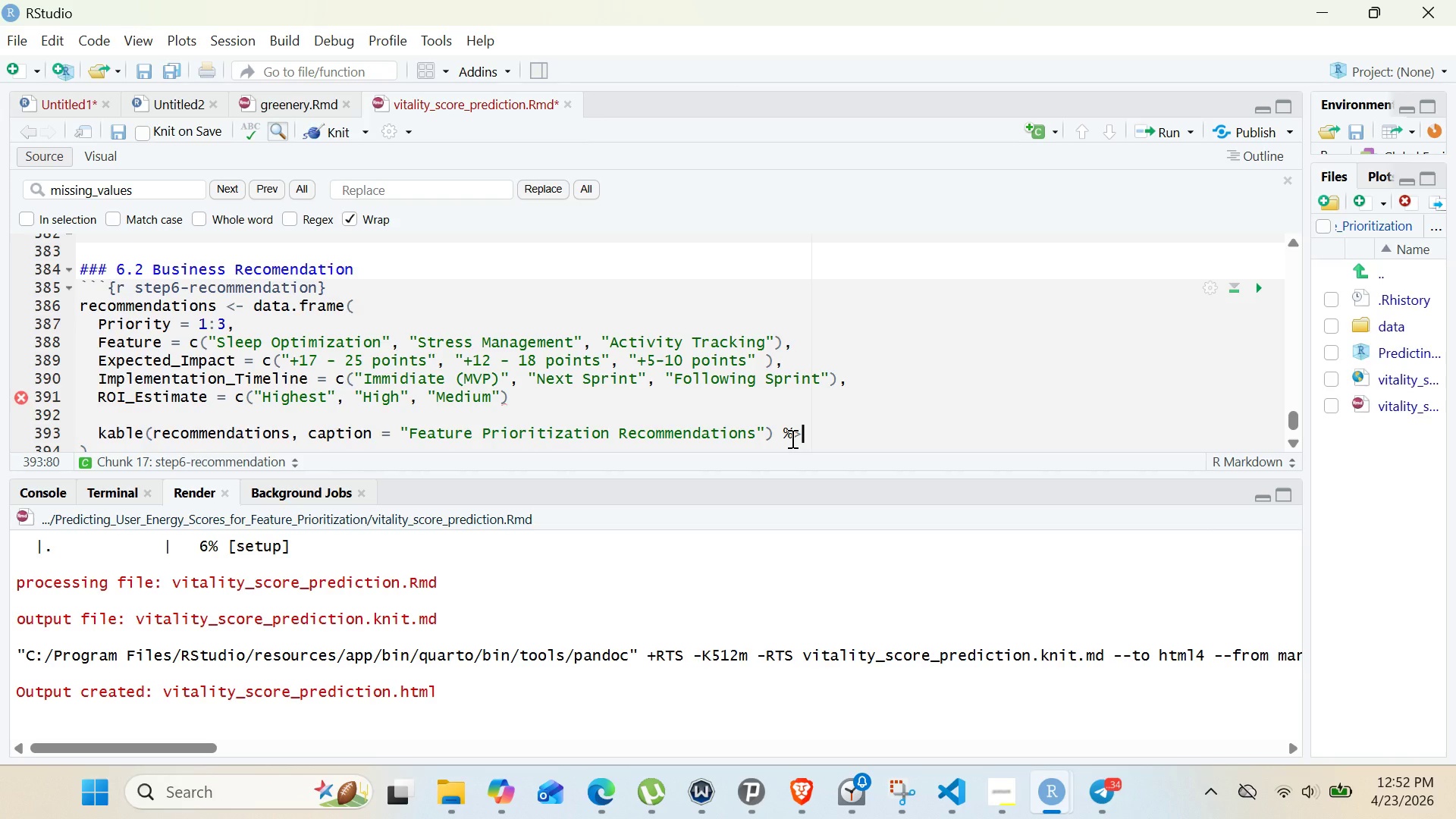 
key(Shift+5)
 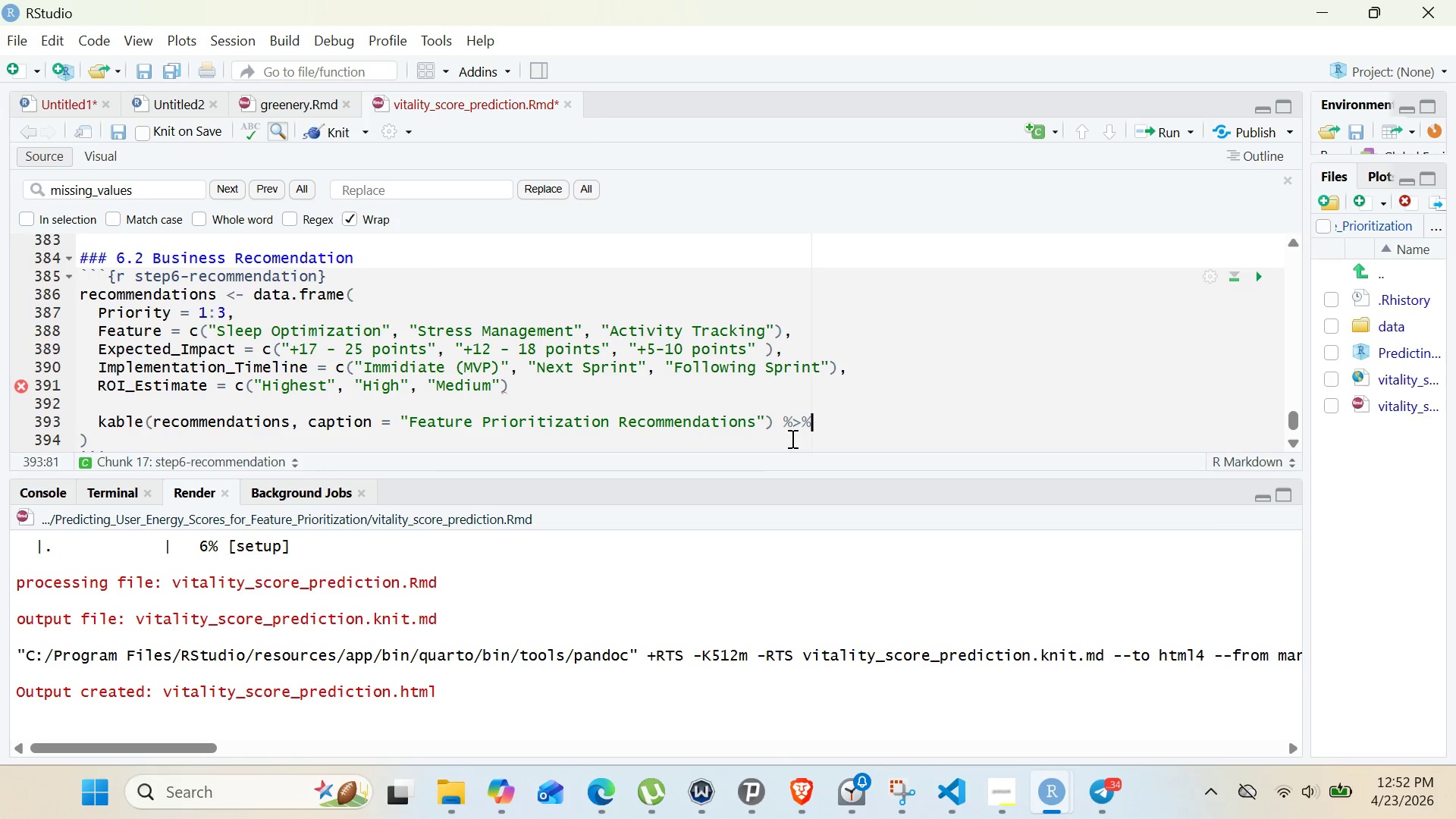 
key(Shift+Enter)
 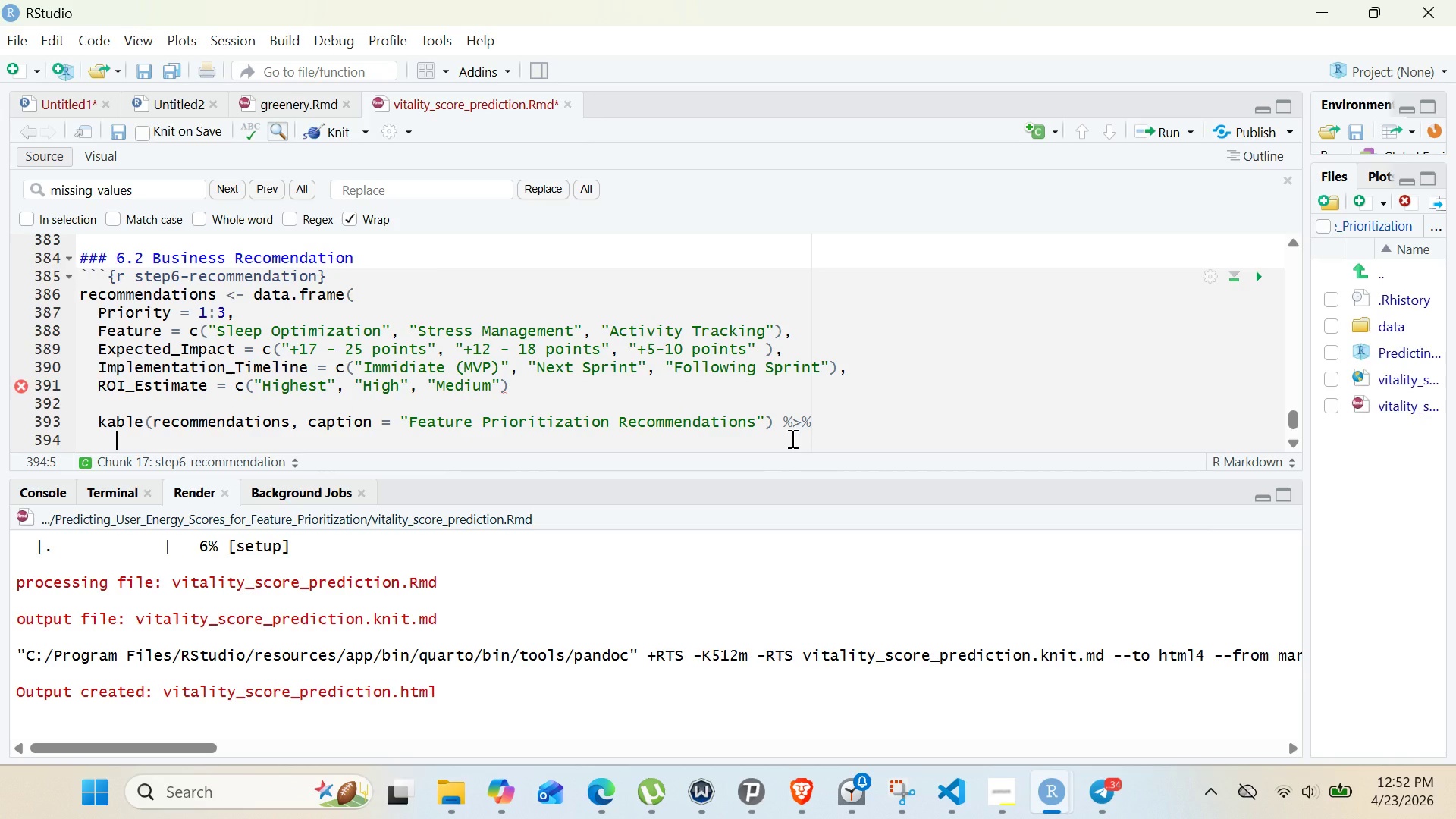 
hold_key(key=K, duration=0.39)
 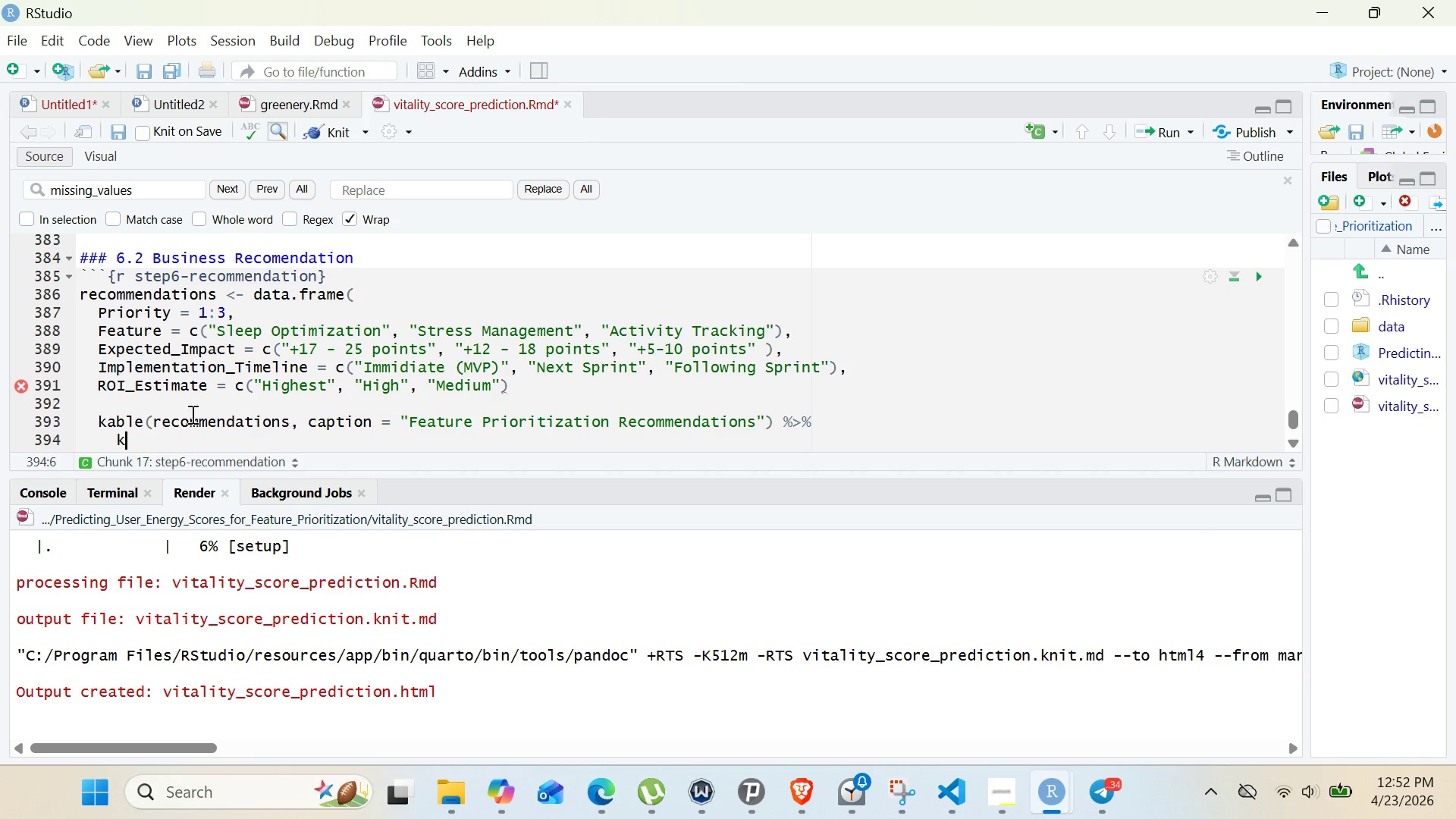 
left_click([194, 405])
 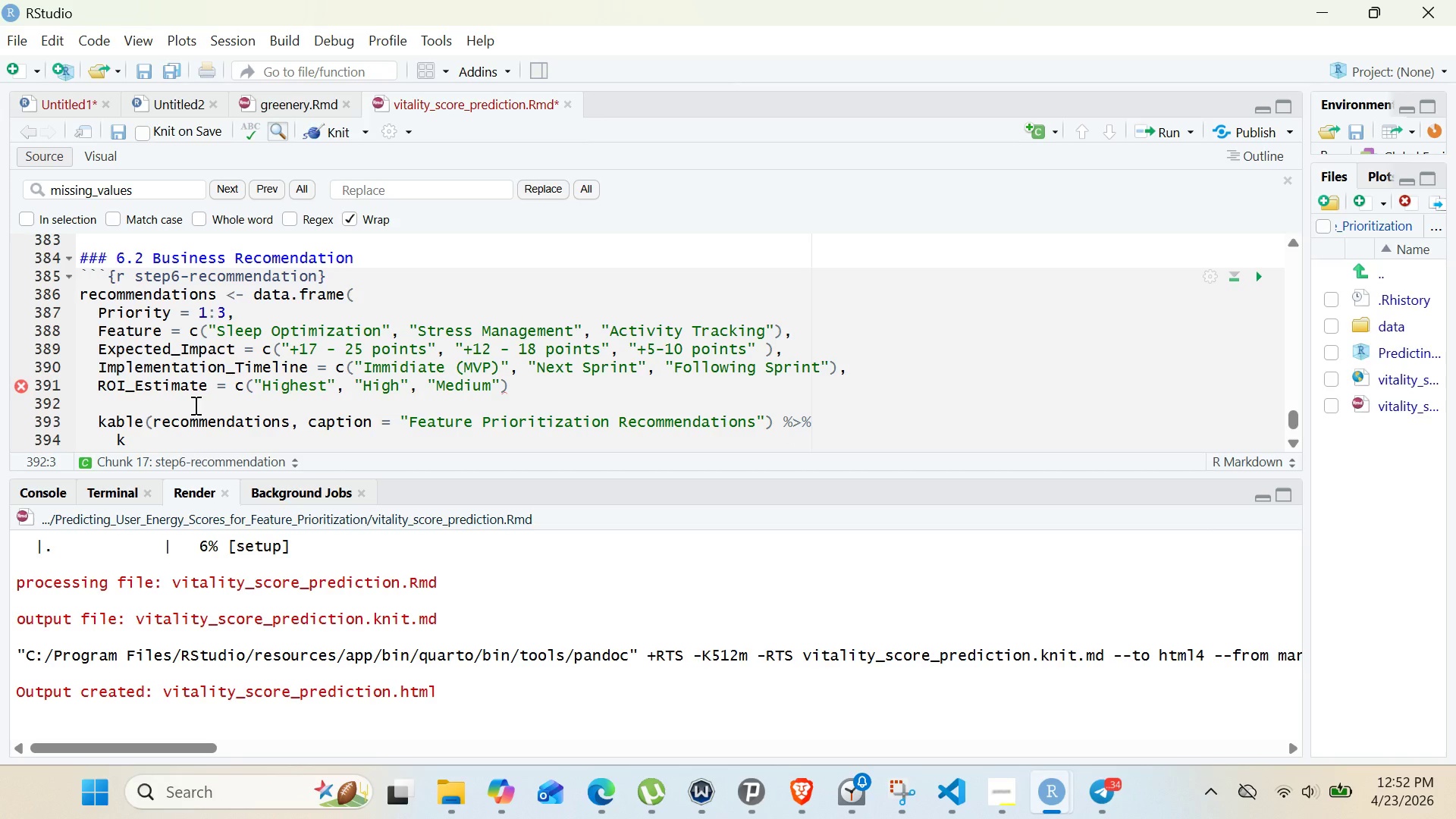 
key(Shift+0)
 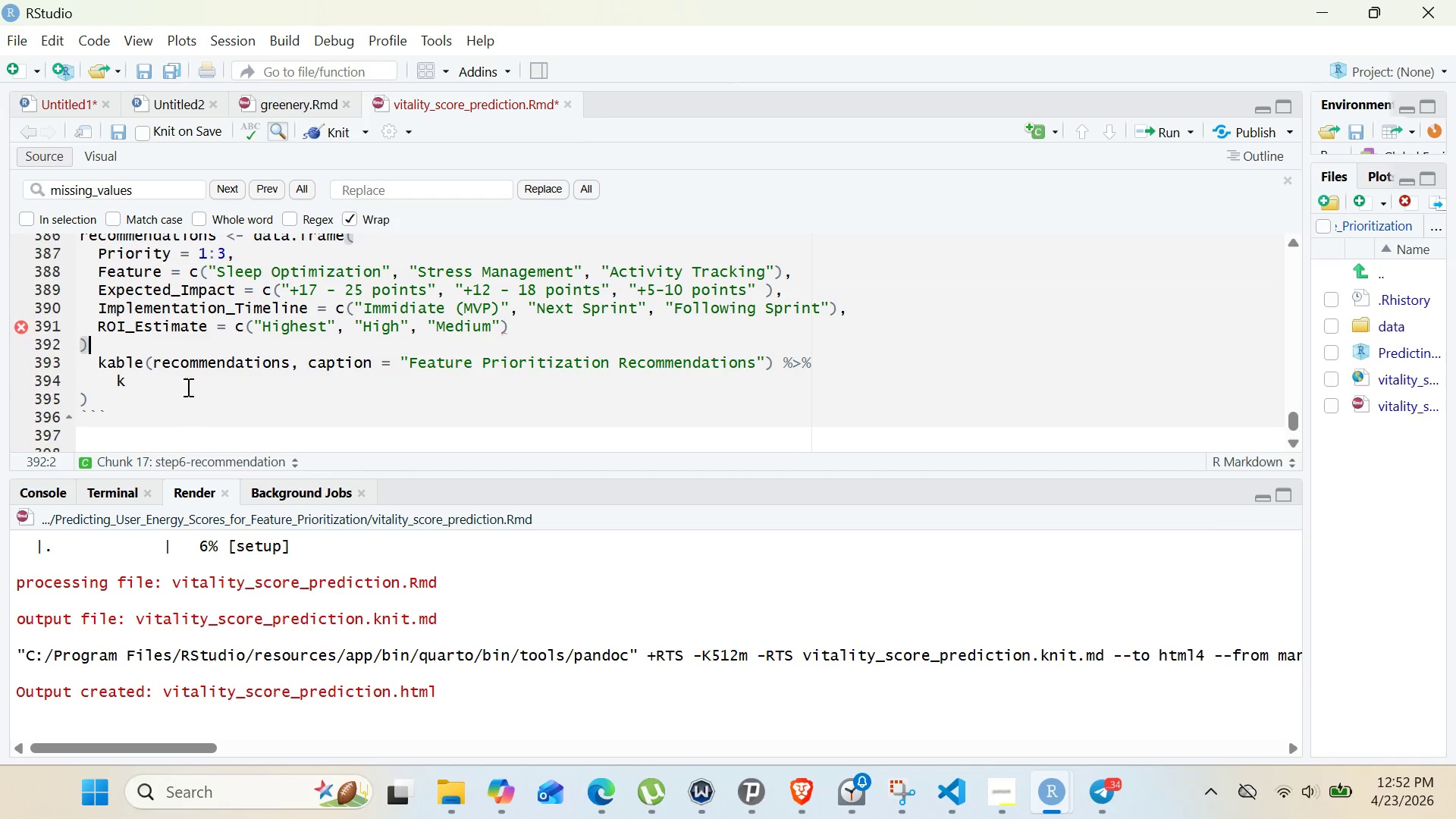 
left_click([176, 380])
 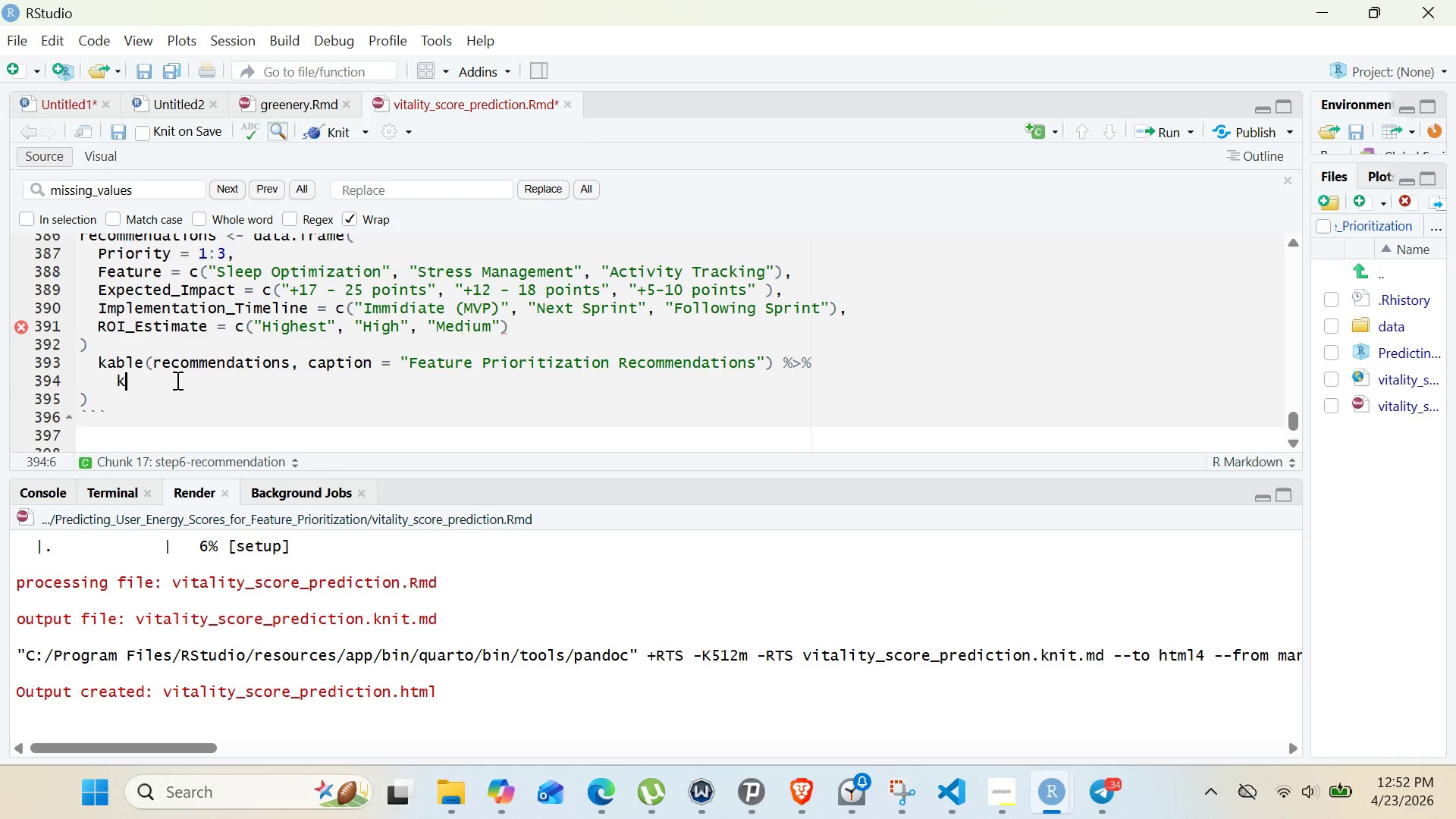 
type(able_)
 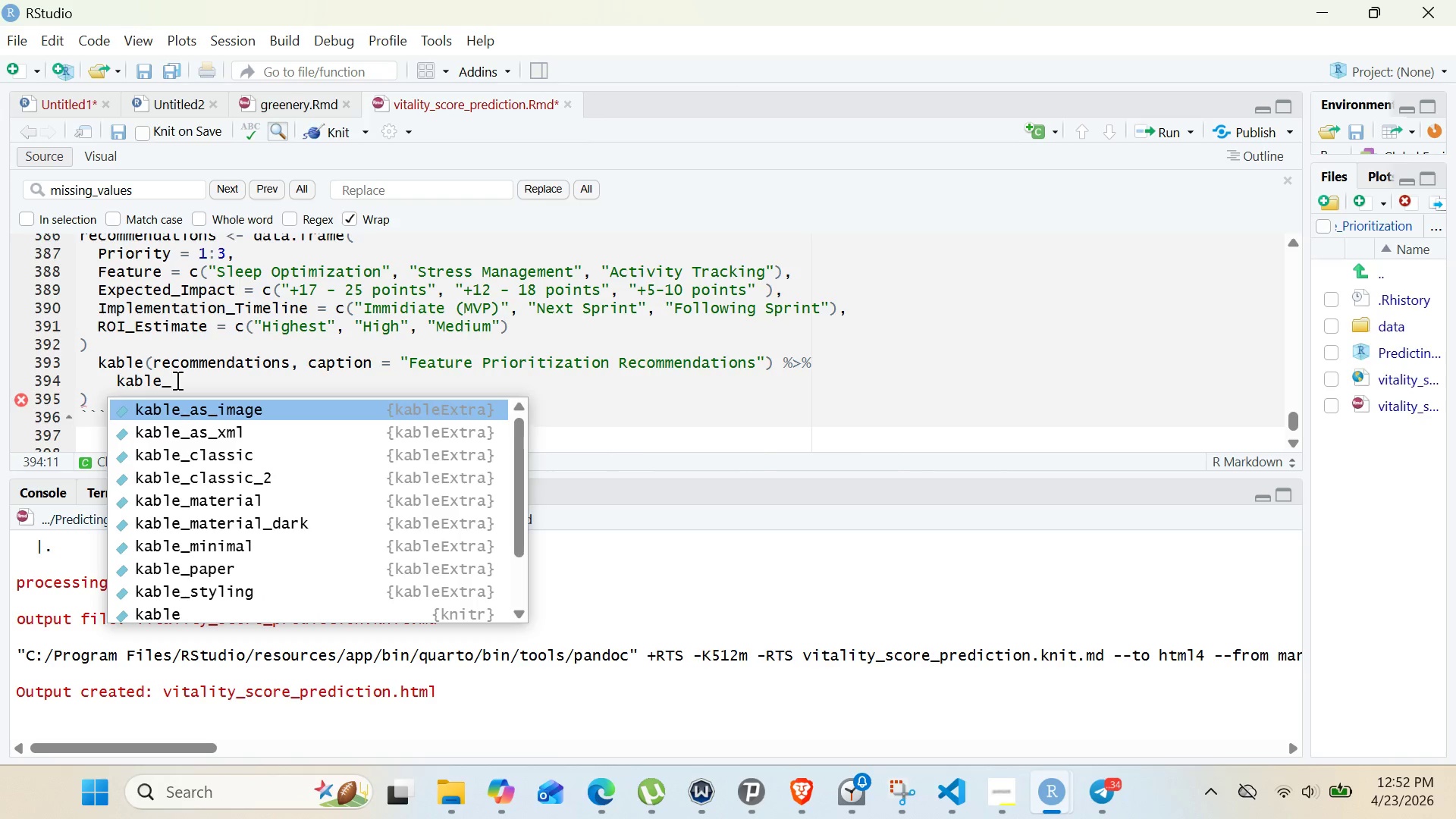 
left_click([209, 578])
 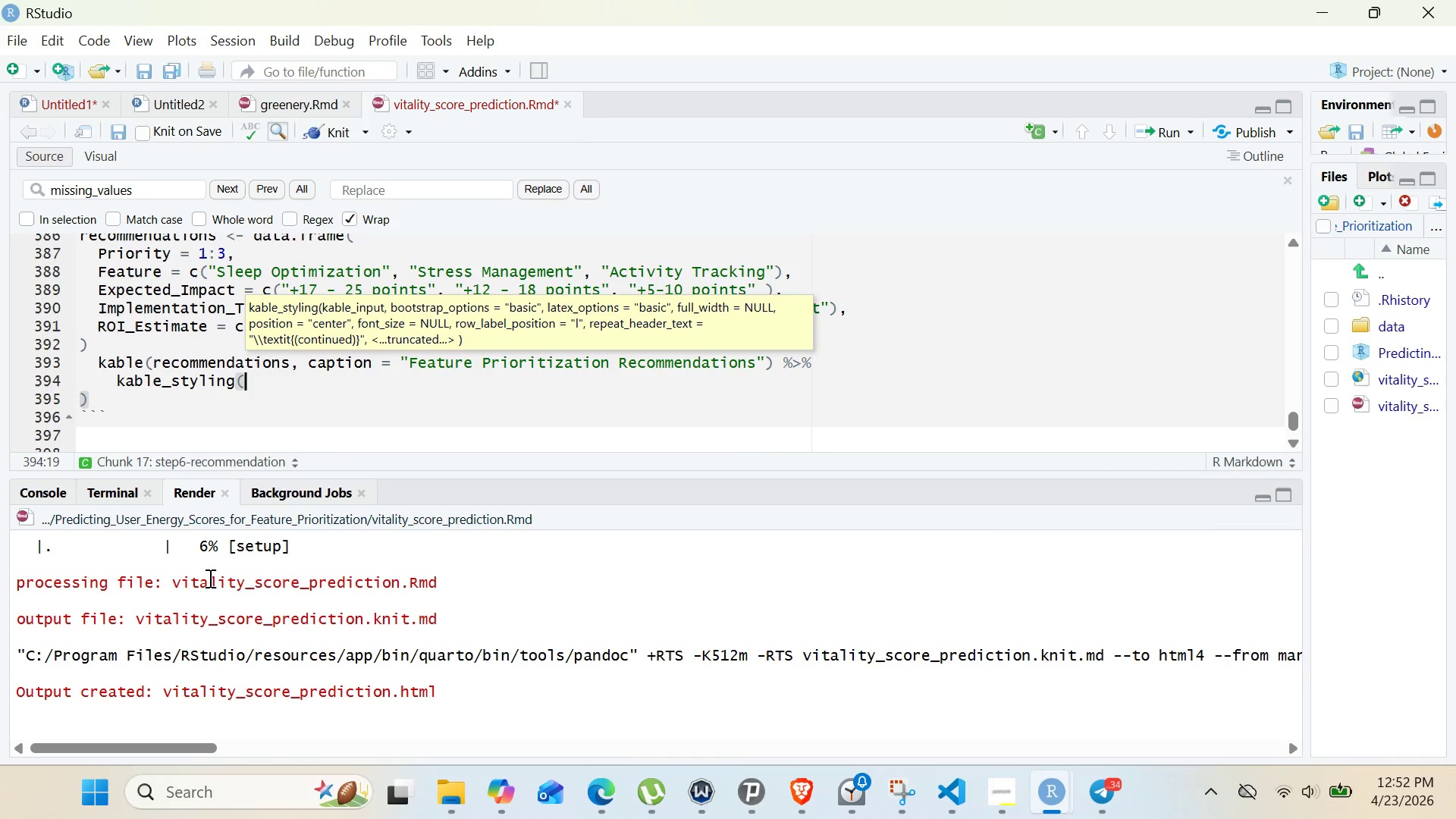 
key(Shift+0)
 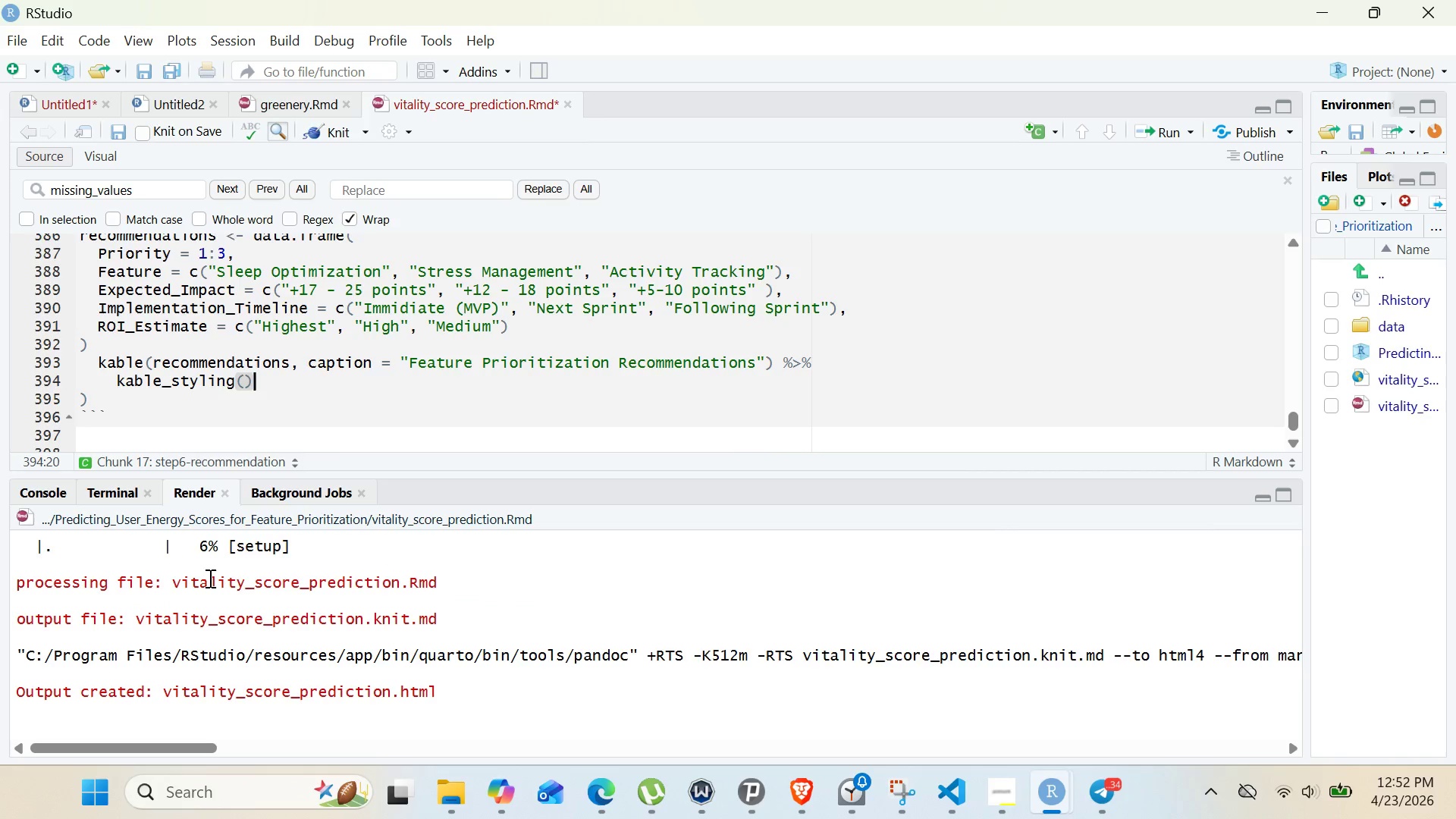 
hold_key(key=ArrowLeft, duration=0.31)
 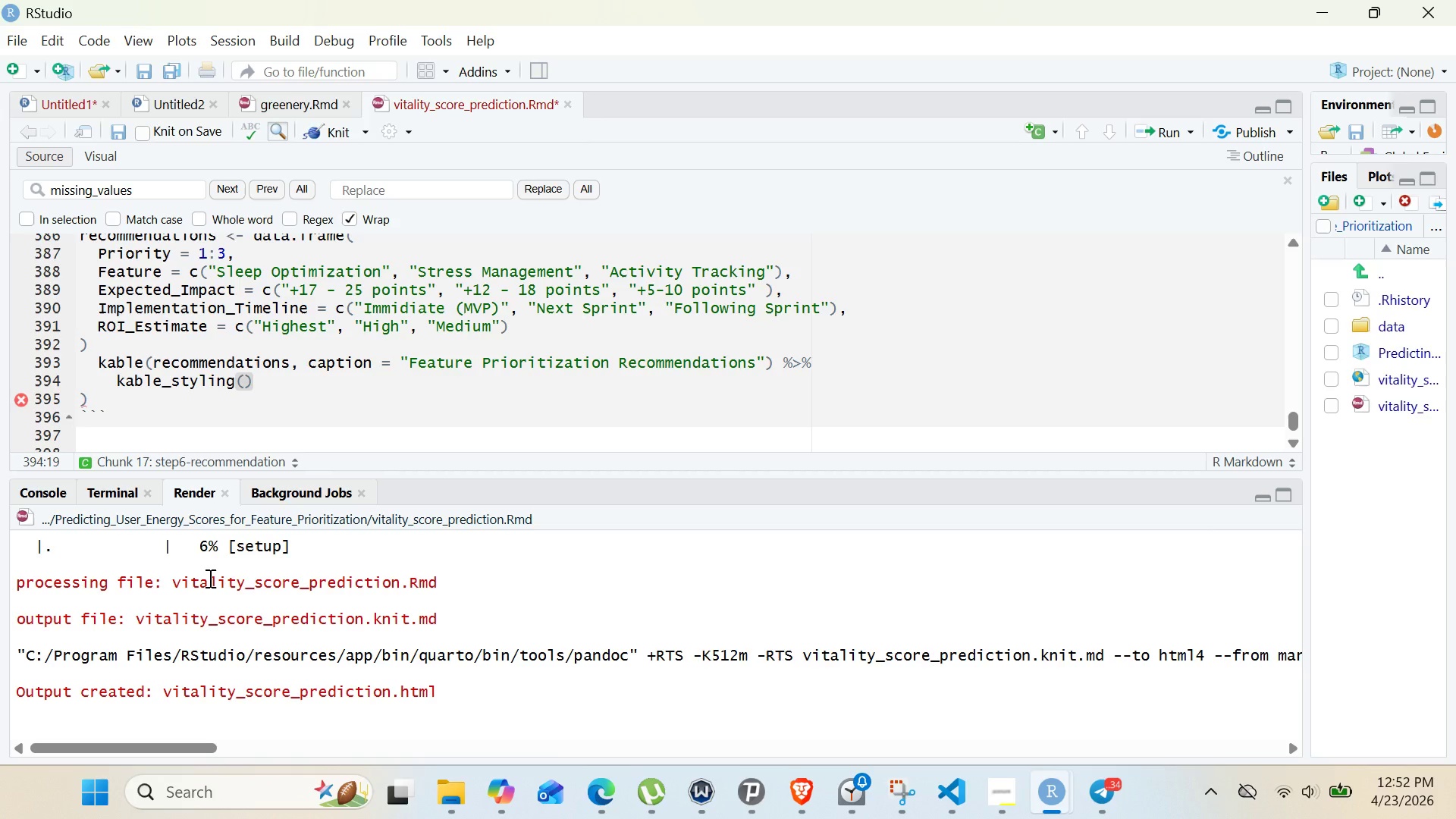 
type(boot)
 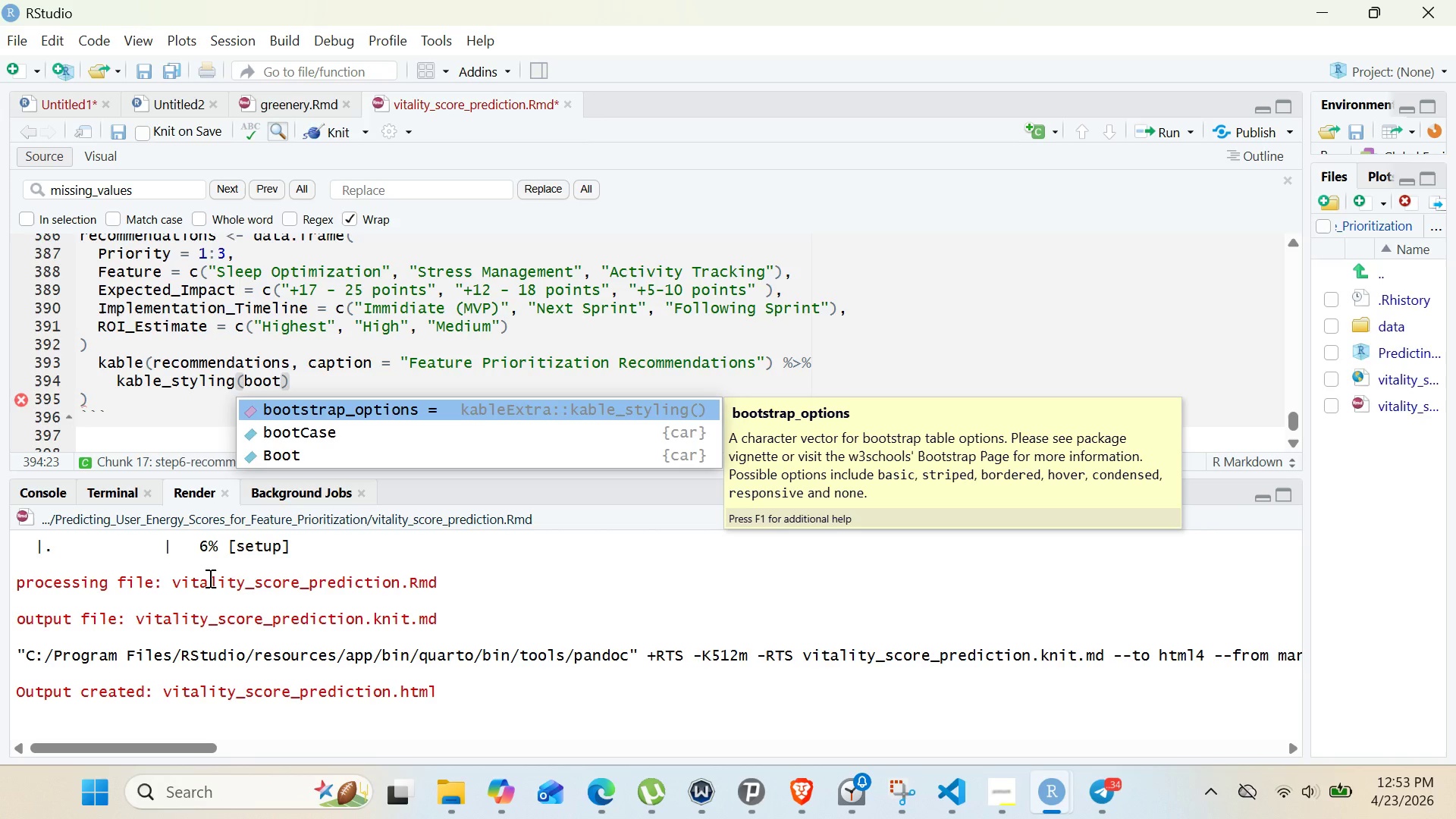 
wait(6.23)
 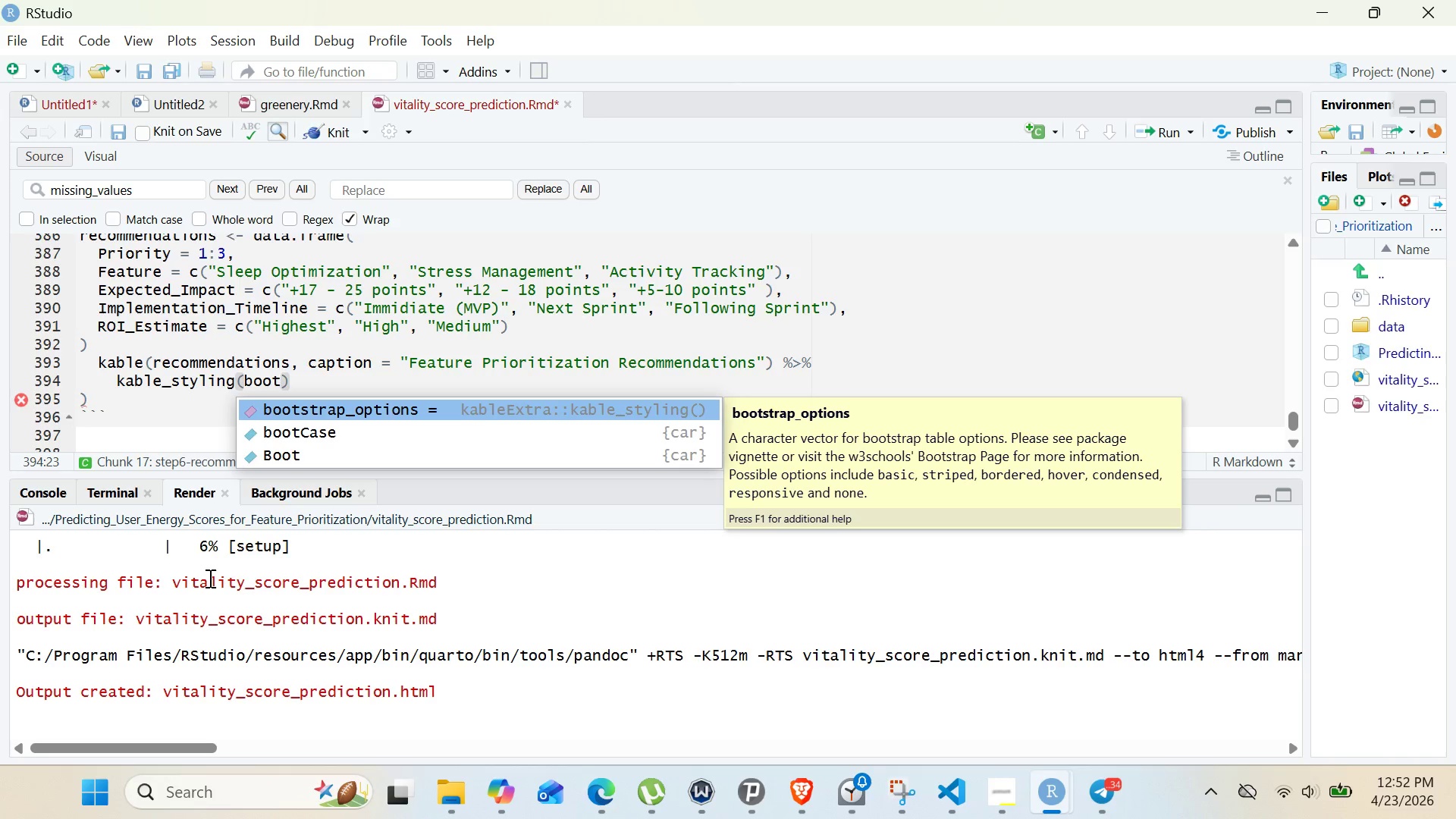 
key(Enter)
 